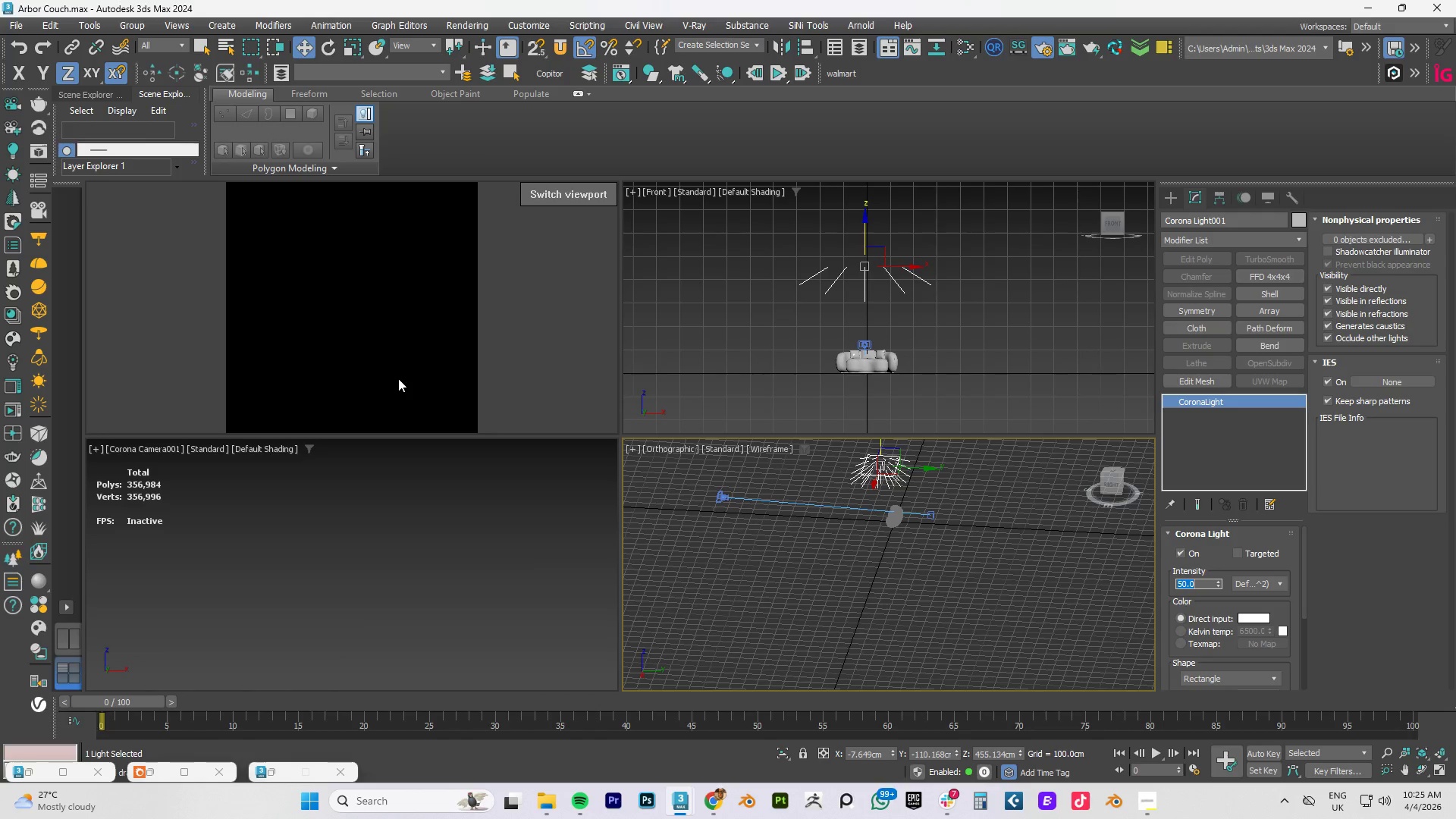 
left_click([353, 325])
 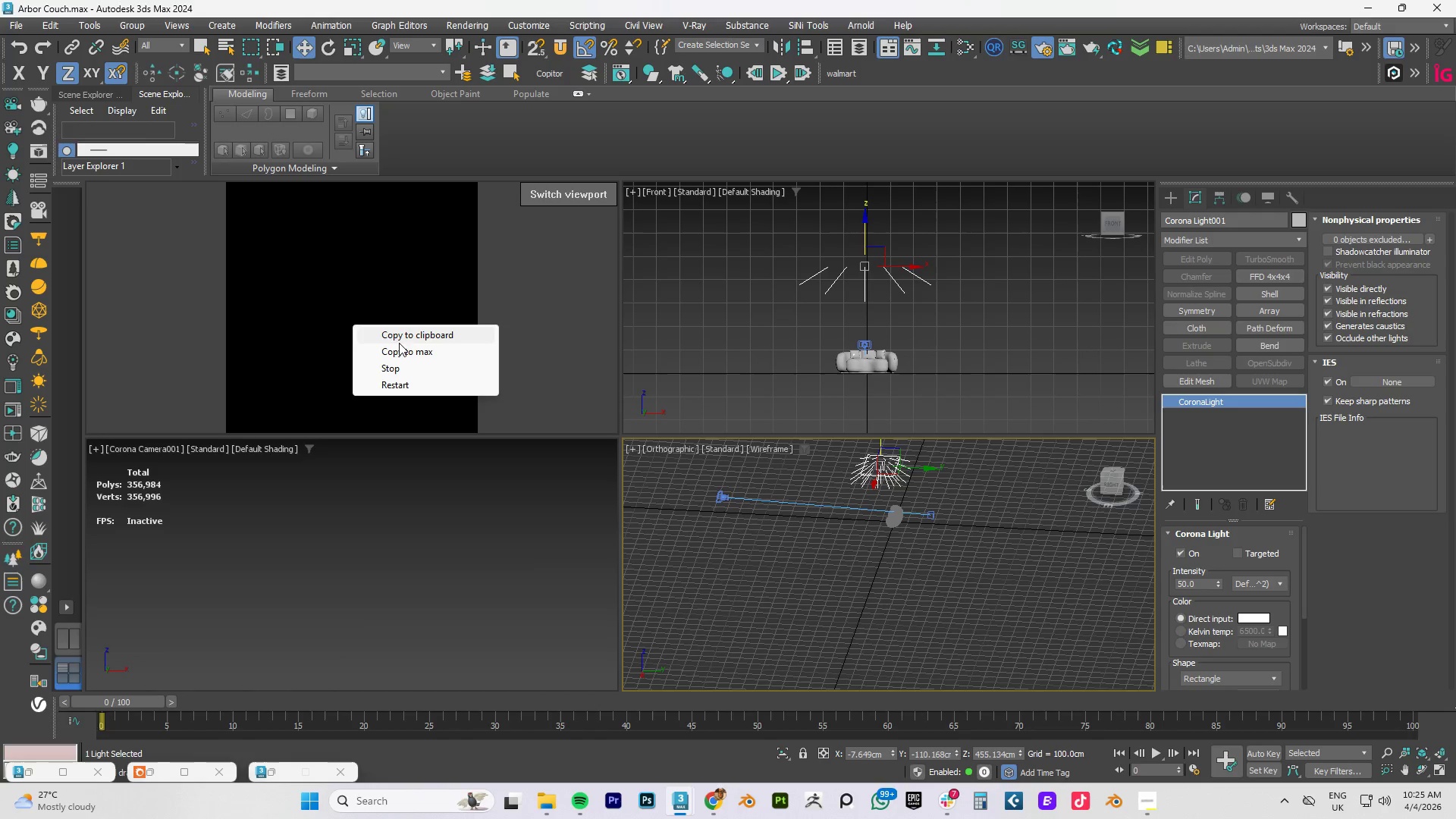 
right_click([353, 325])
 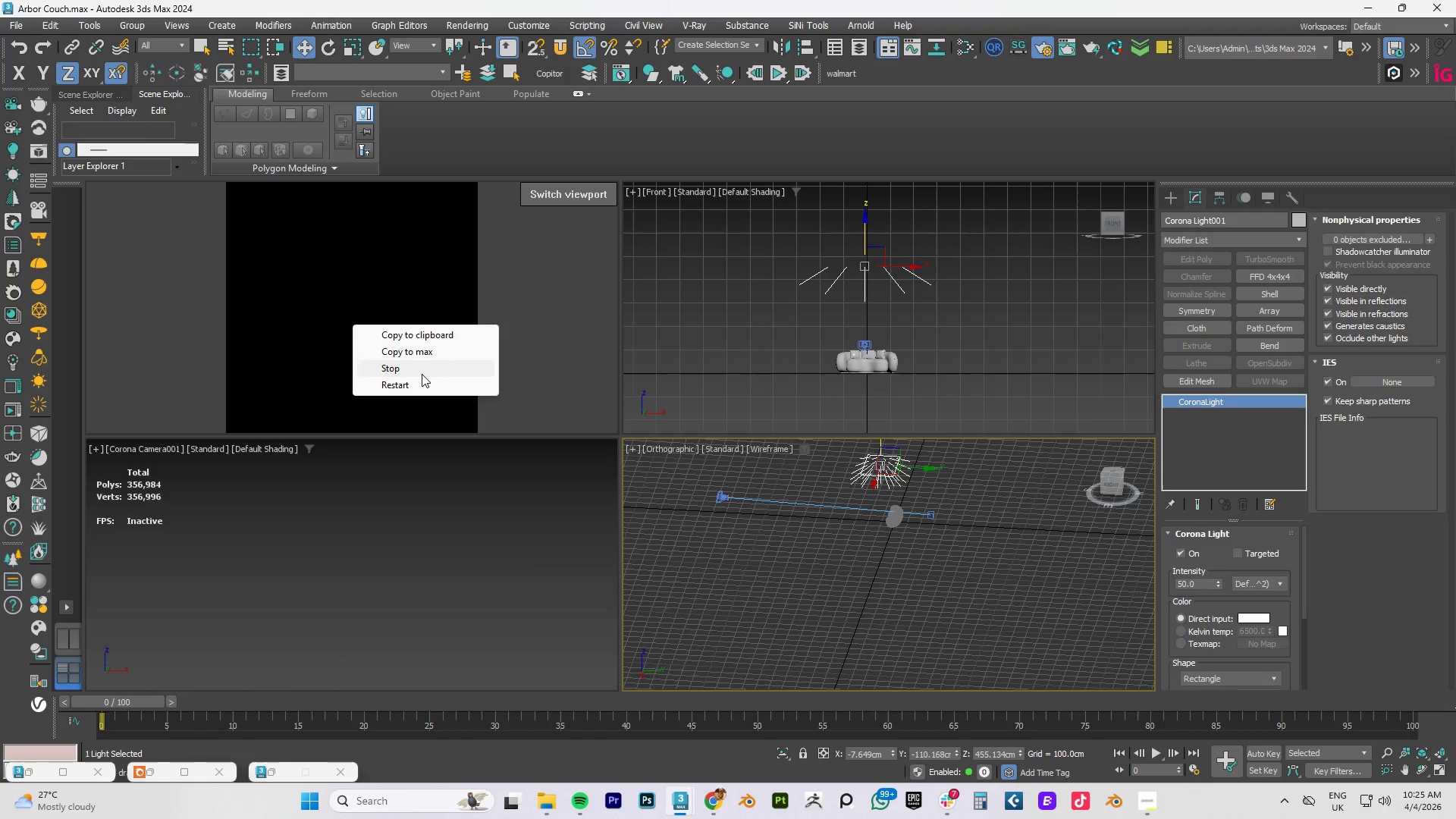 
left_click([422, 374])
 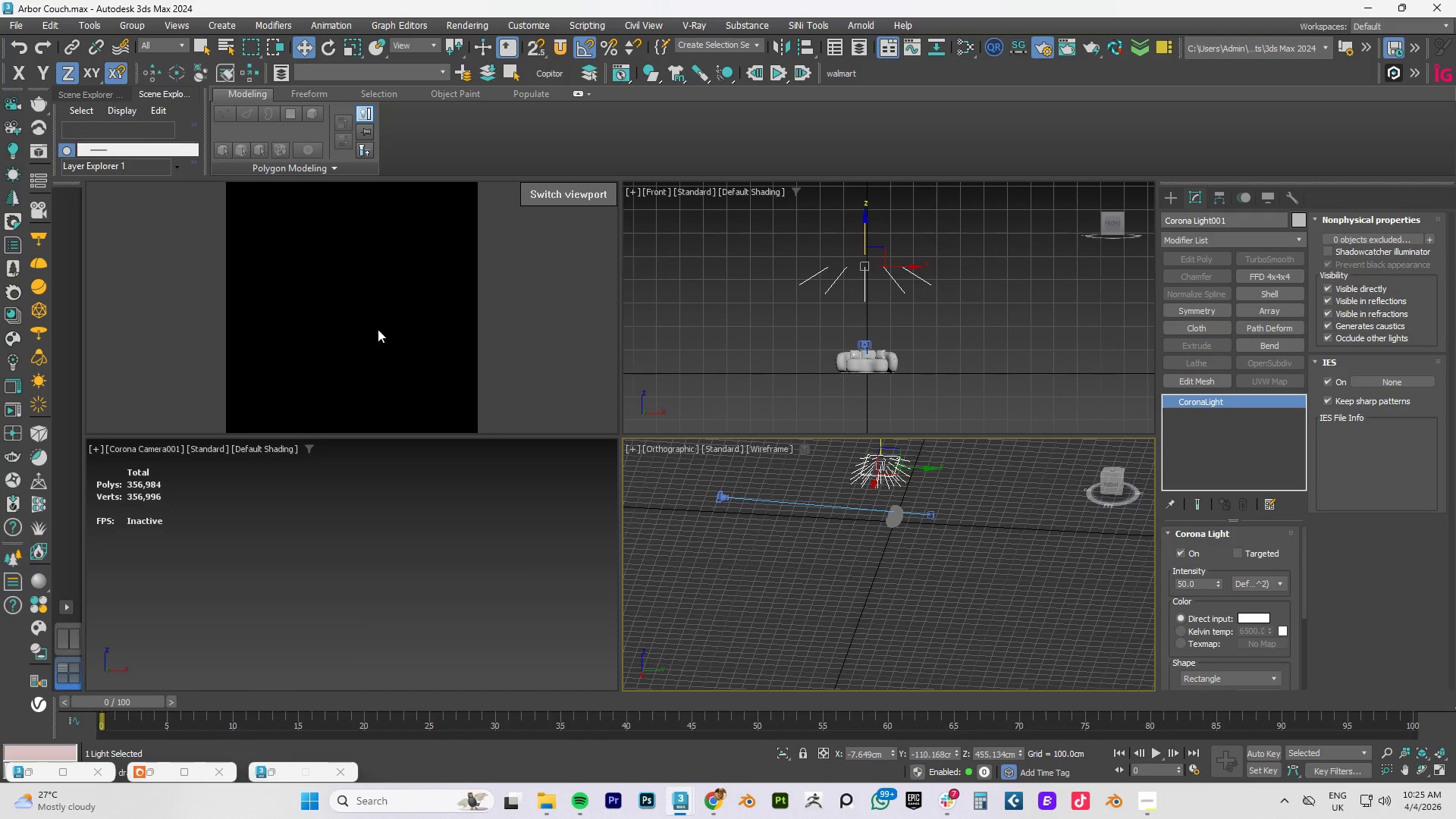 
right_click([378, 329])
 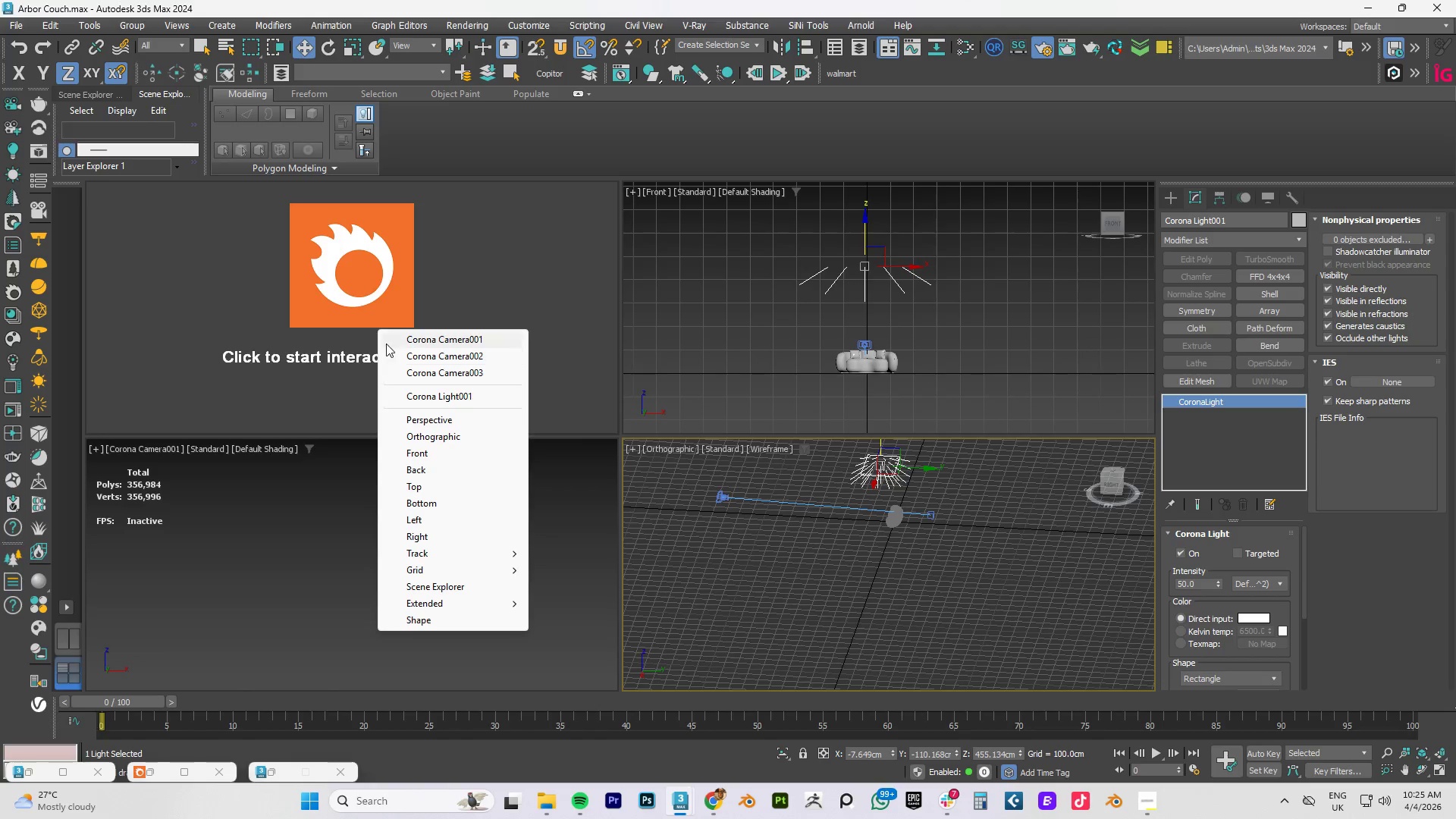 
left_click([309, 334])
 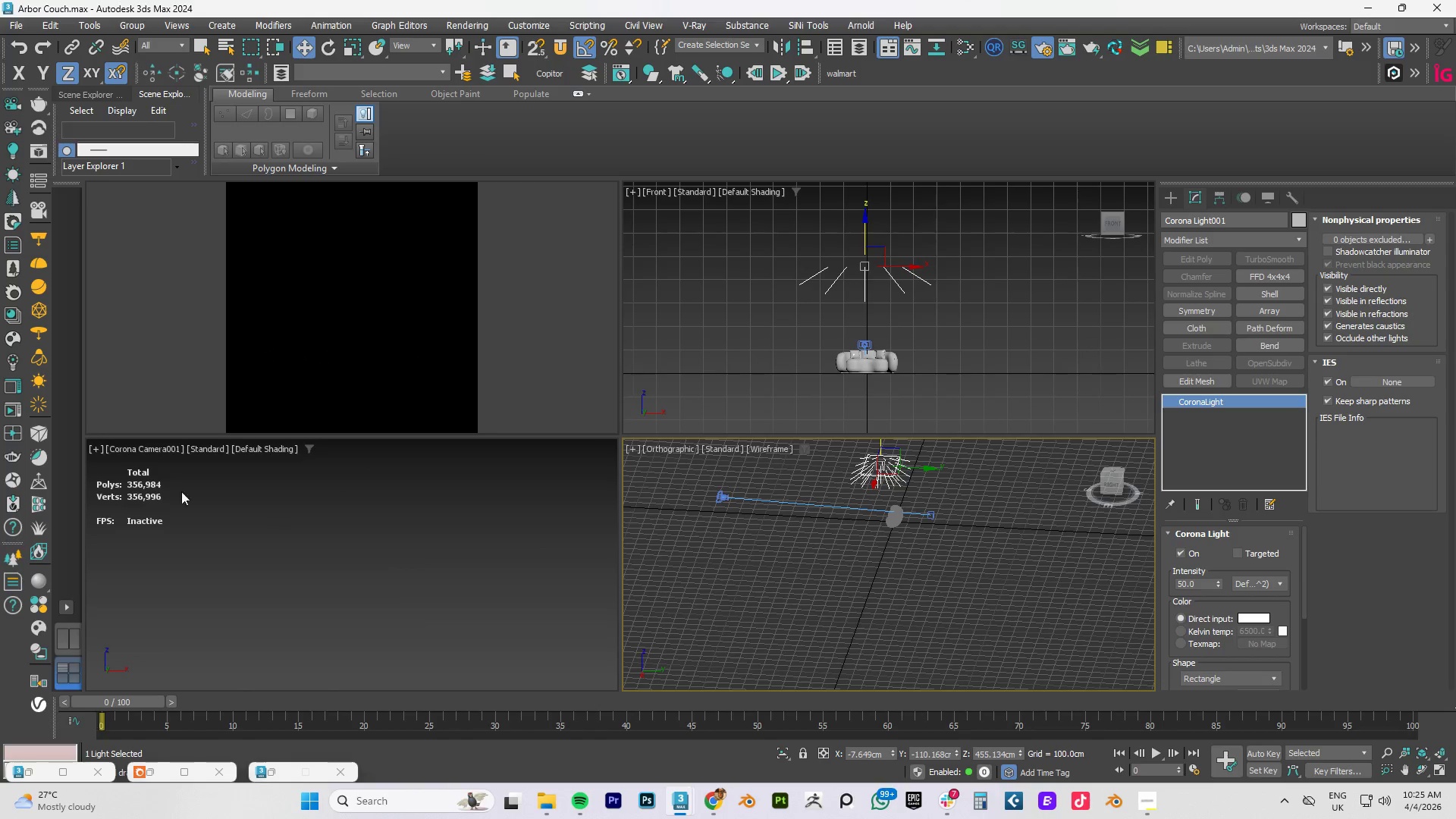 
left_click([152, 447])
 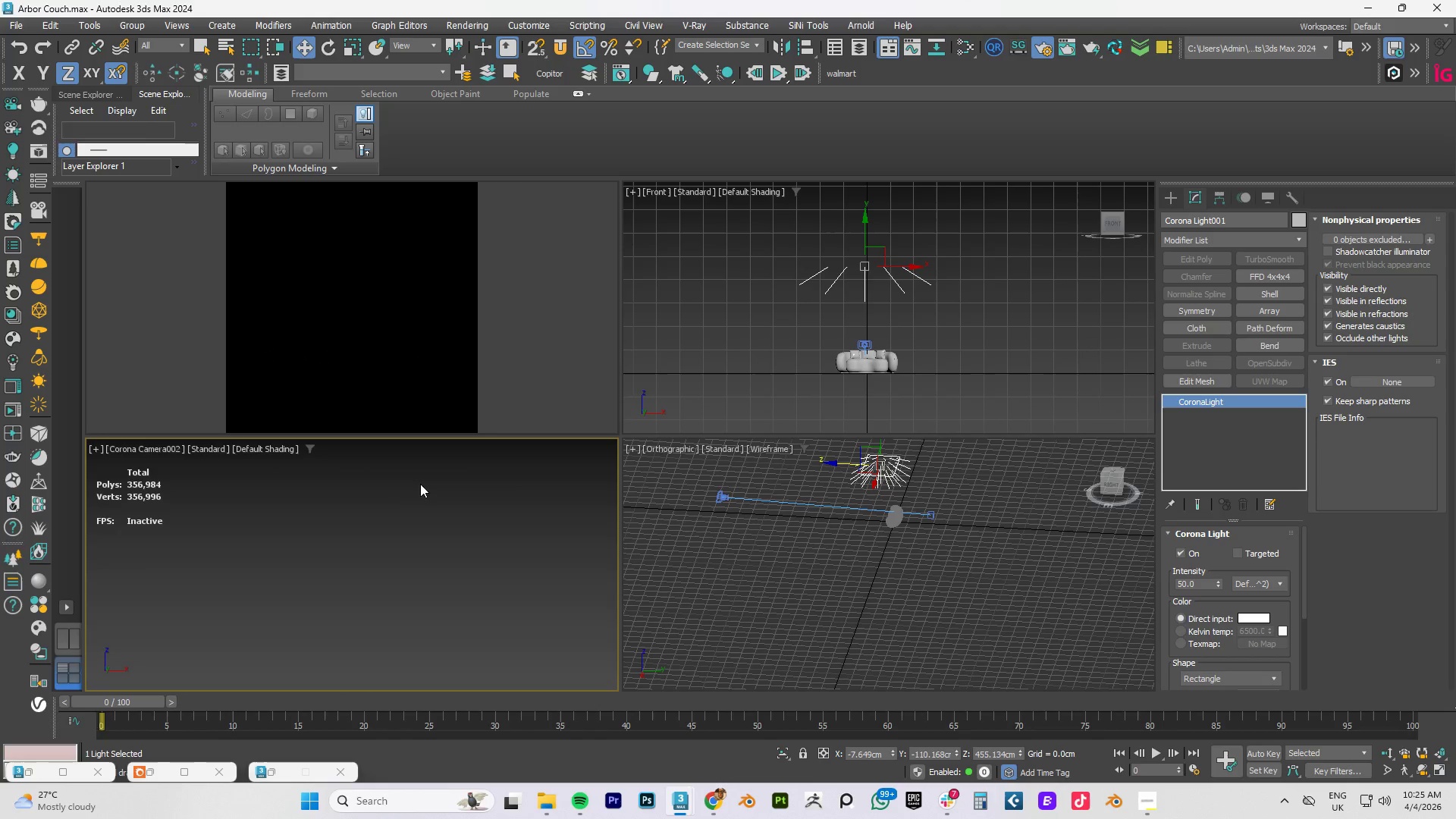 
scroll: coordinate [902, 567], scroll_direction: down, amount: 3.0
 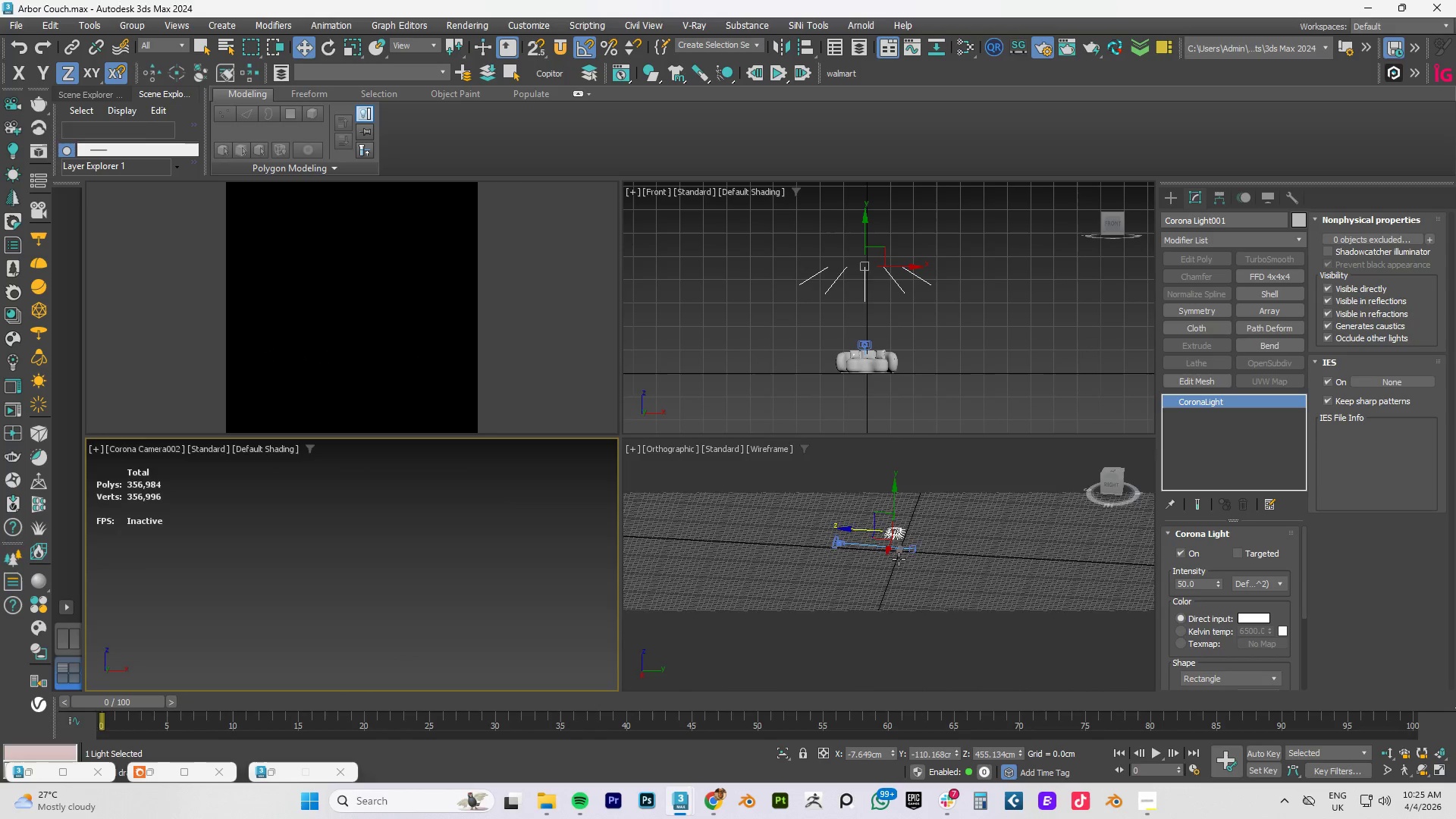 
scroll: coordinate [899, 559], scroll_direction: up, amount: 2.0
 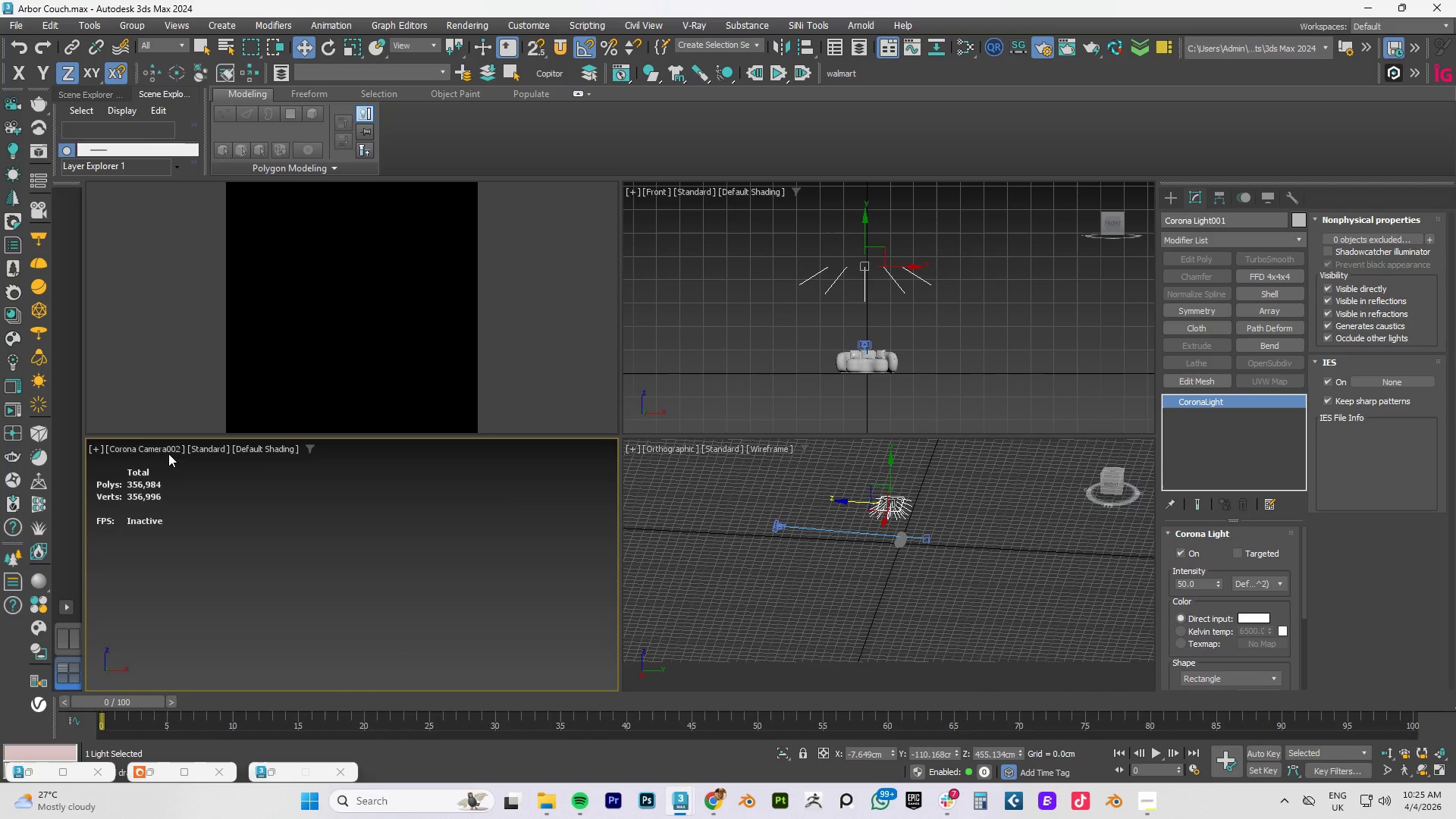 
left_click([169, 449])
 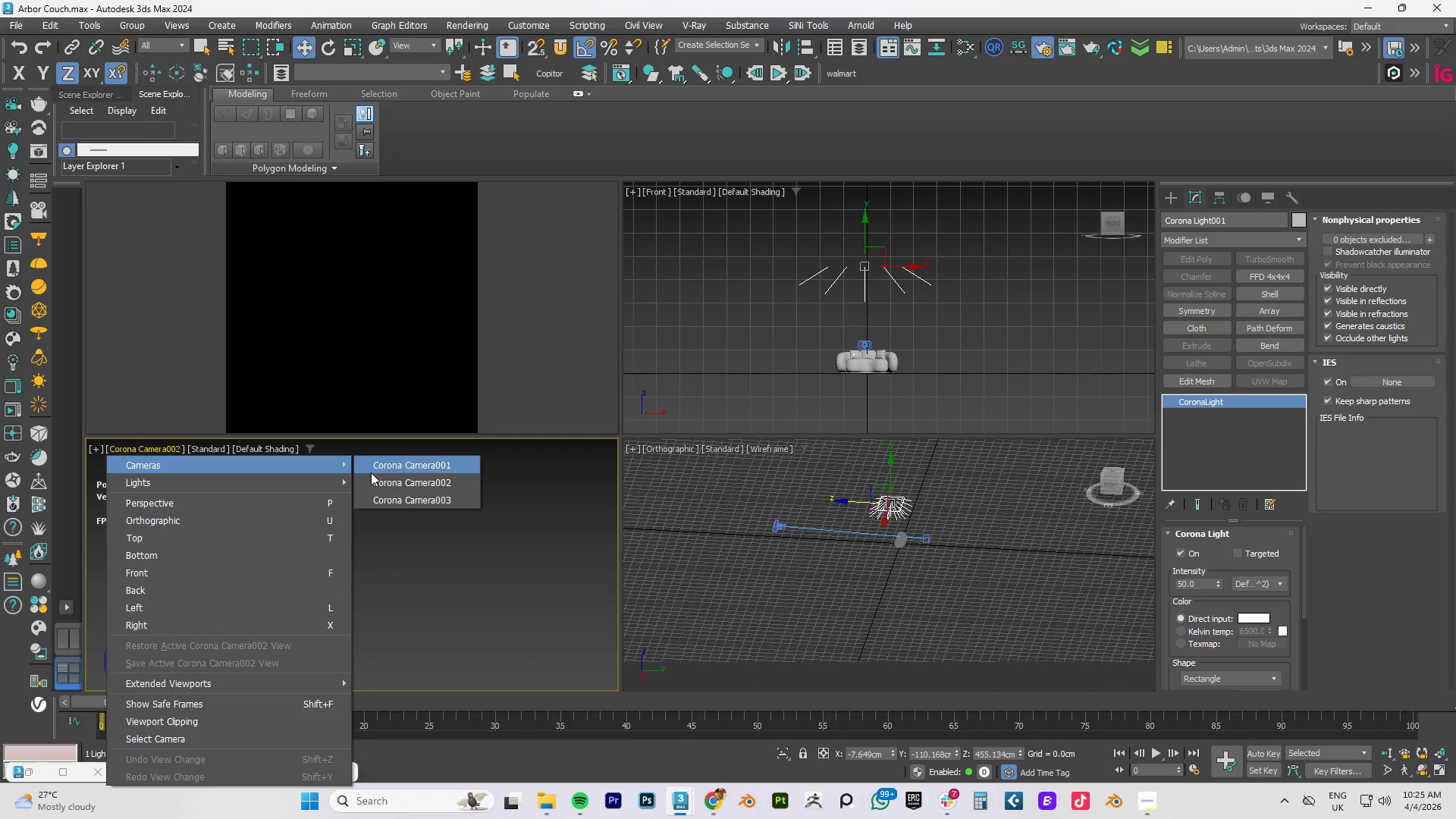 
left_click([455, 502])
 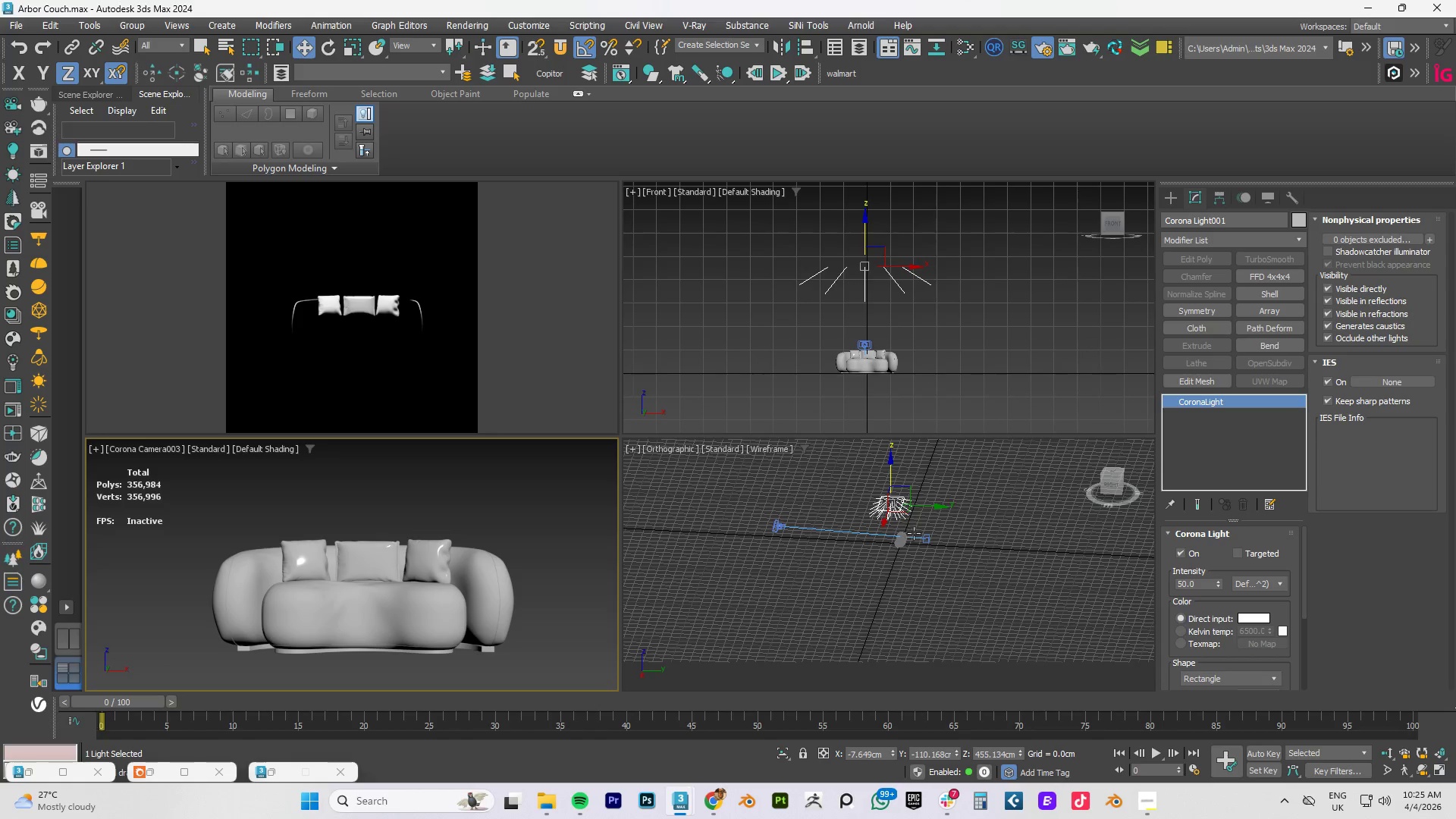 
scroll: coordinate [921, 535], scroll_direction: down, amount: 1.0
 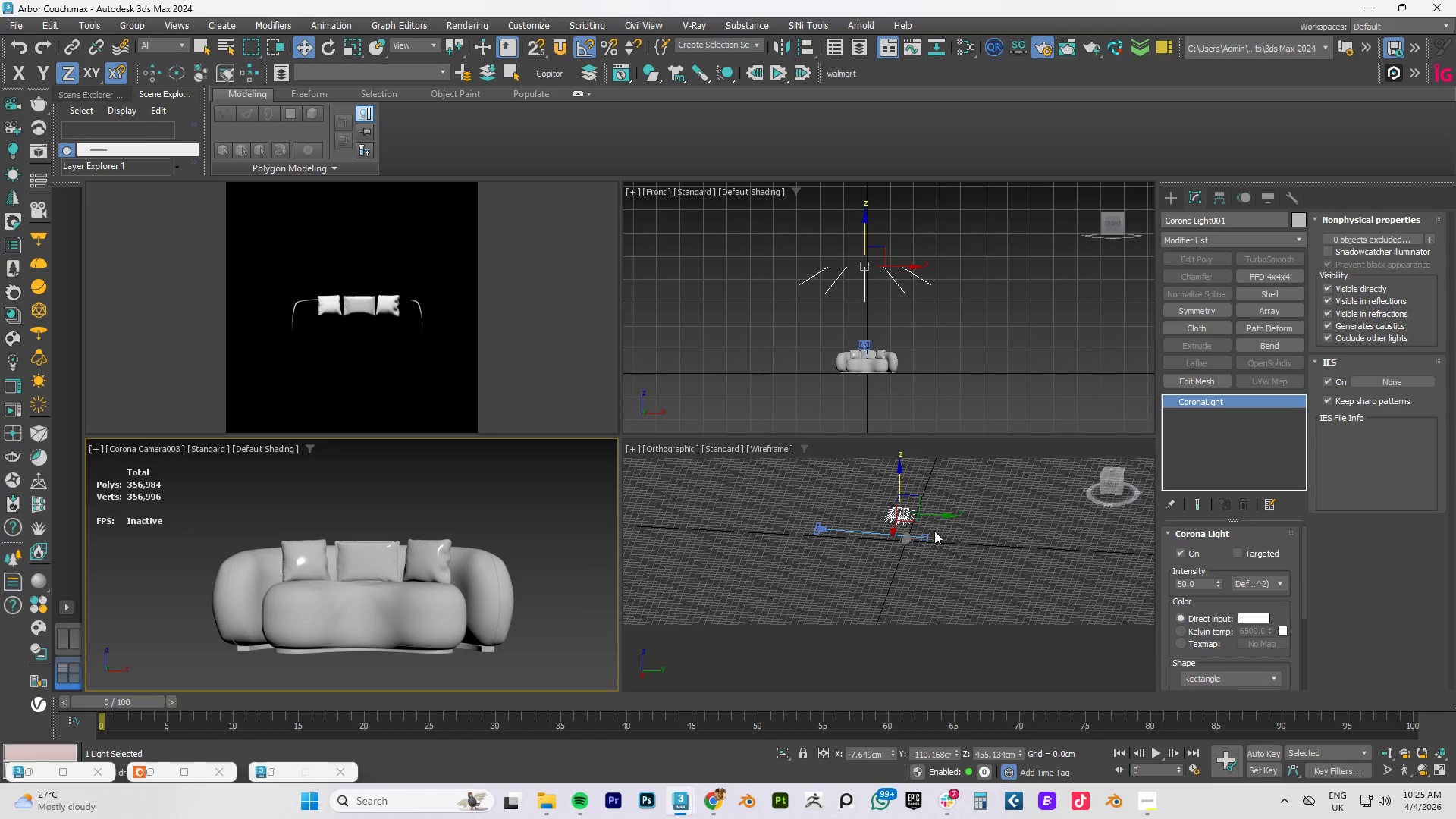 
hold_key(key=AltLeft, duration=1.5)
 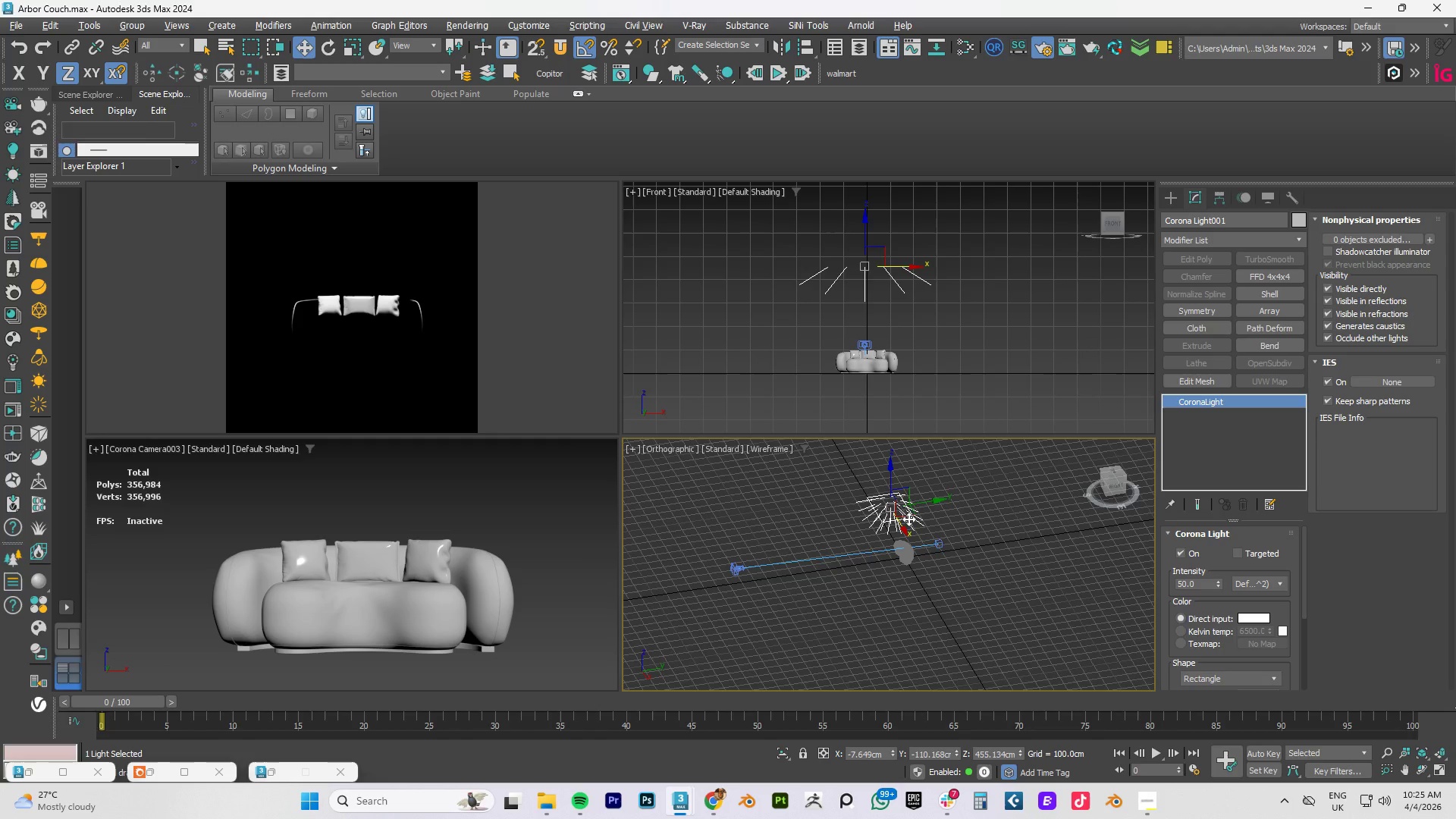 
key(Alt+AltLeft)
 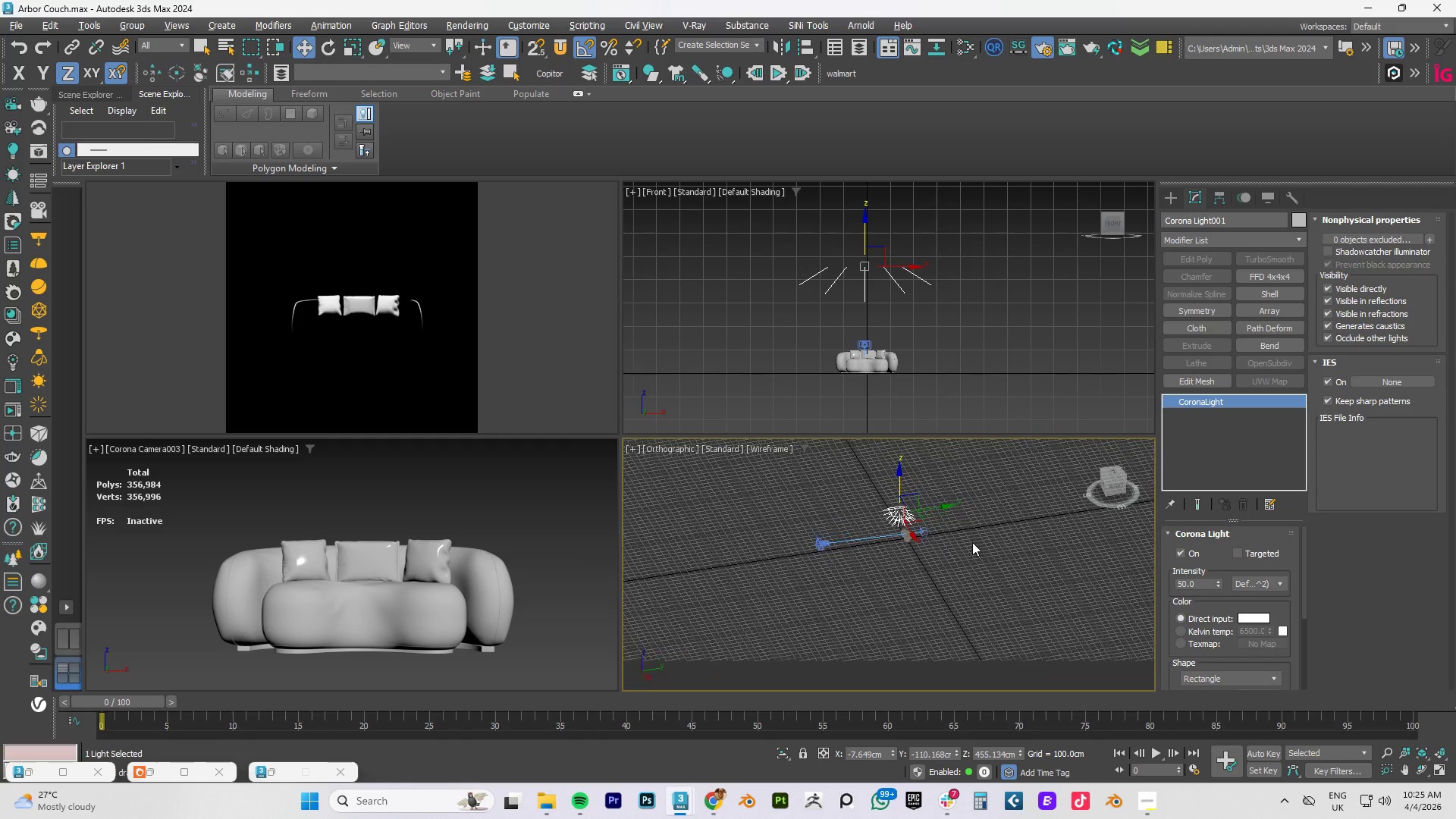 
key(Alt+AltLeft)
 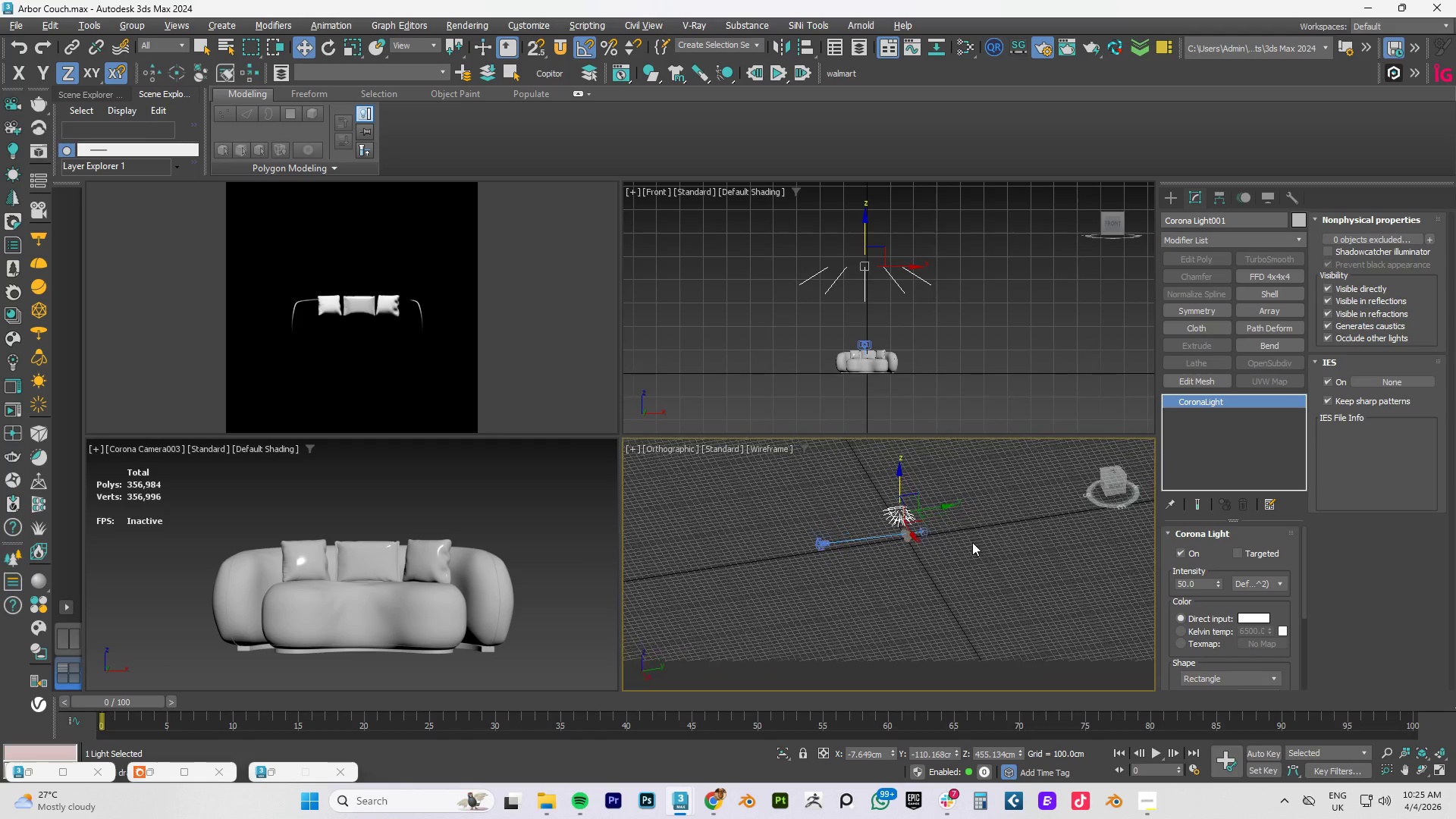 
key(Alt+AltLeft)
 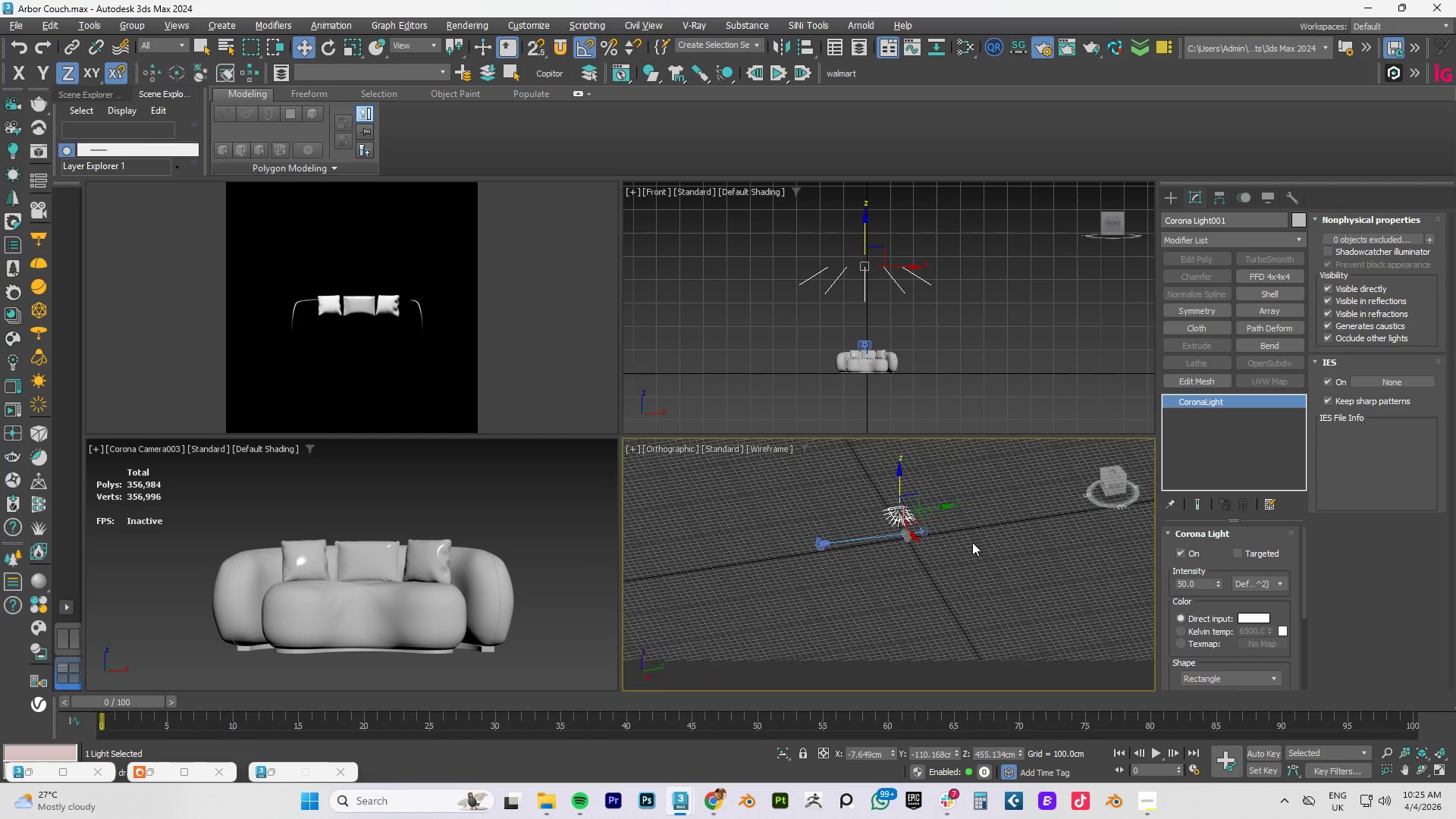 
key(Alt+AltLeft)
 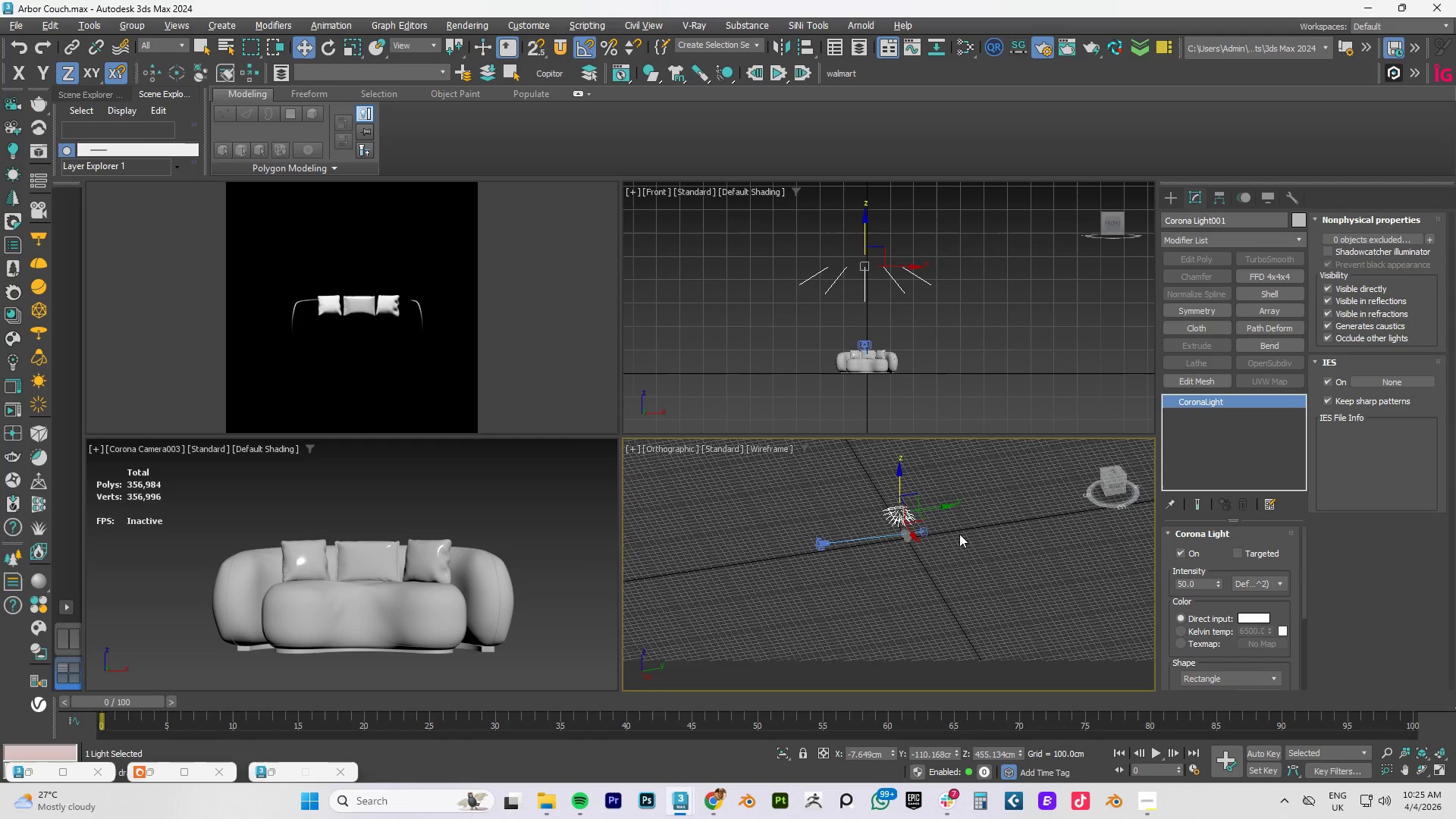 
key(Alt+AltLeft)
 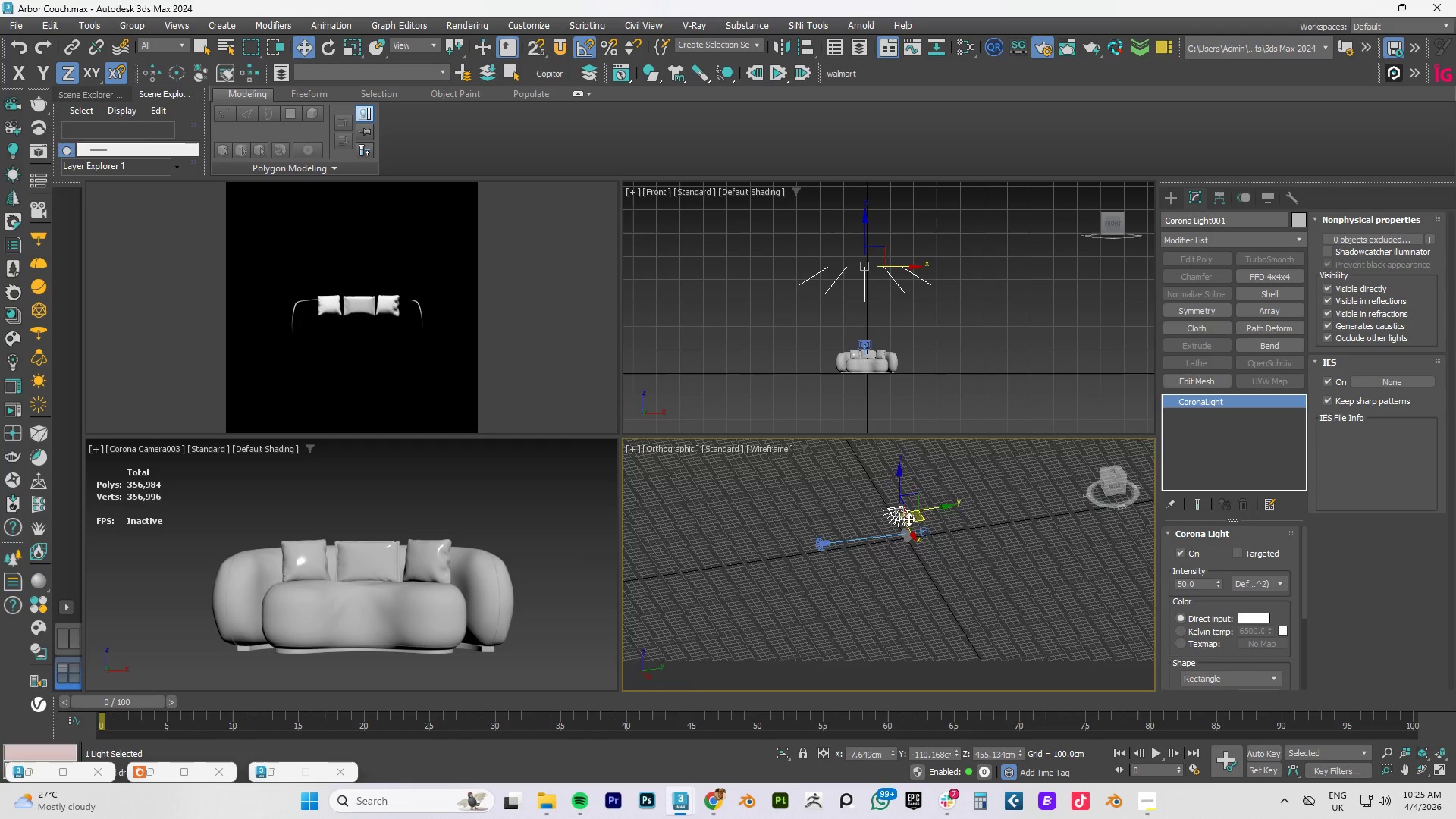 
scroll: coordinate [908, 519], scroll_direction: up, amount: 2.0
 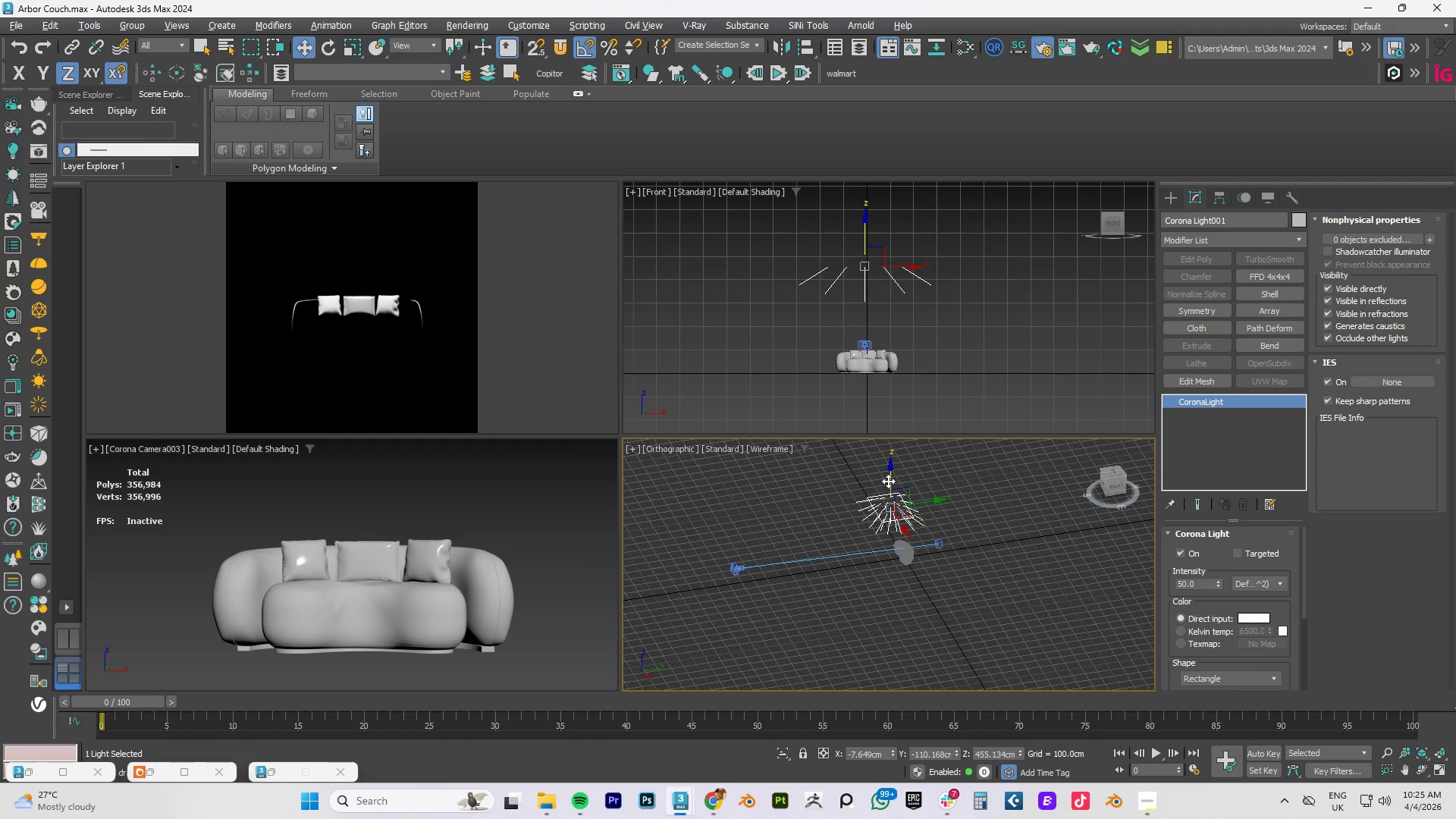 
left_click_drag(start_coordinate=[890, 476], to_coordinate=[886, 468])
 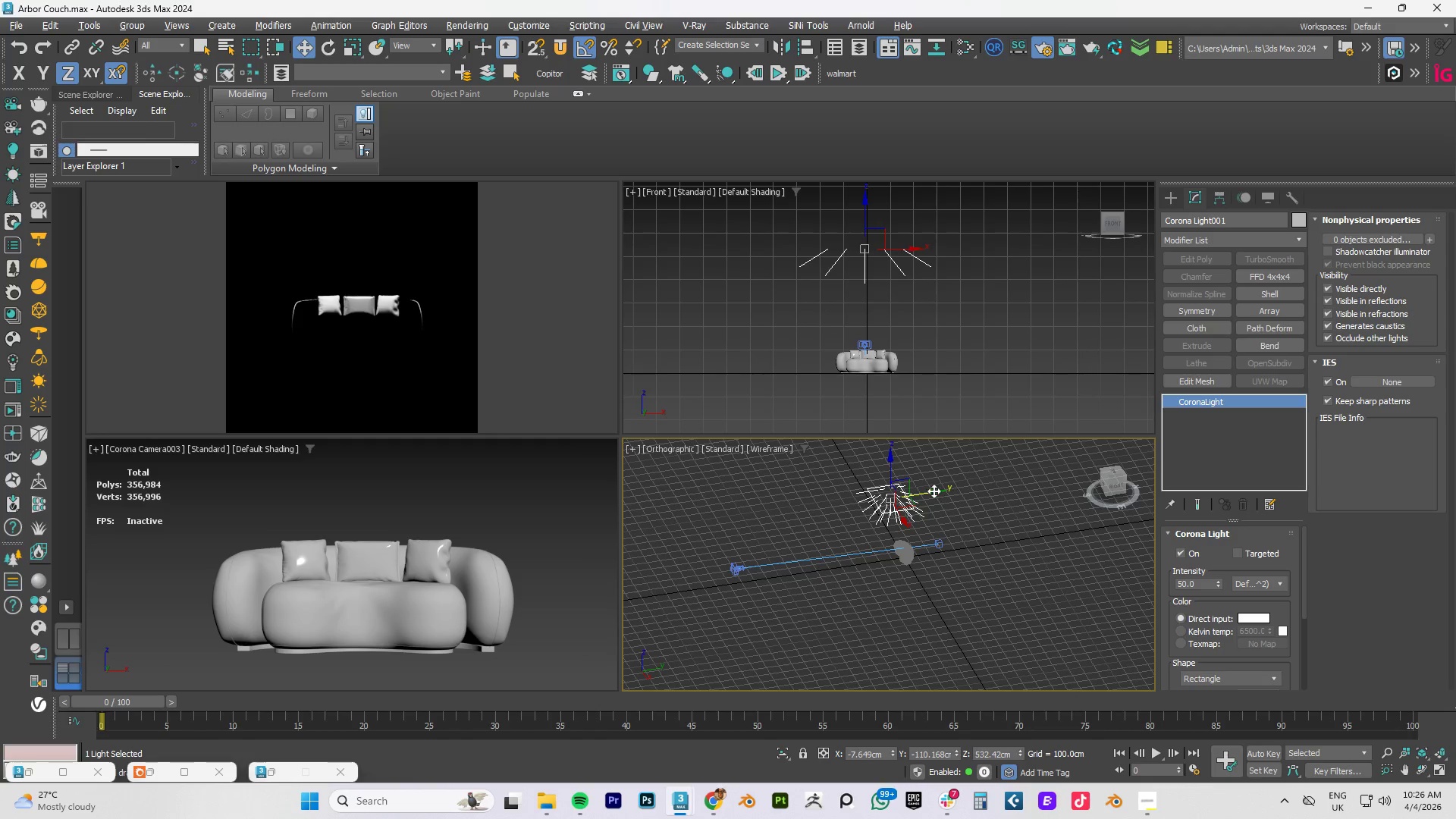 
left_click_drag(start_coordinate=[934, 491], to_coordinate=[893, 512])
 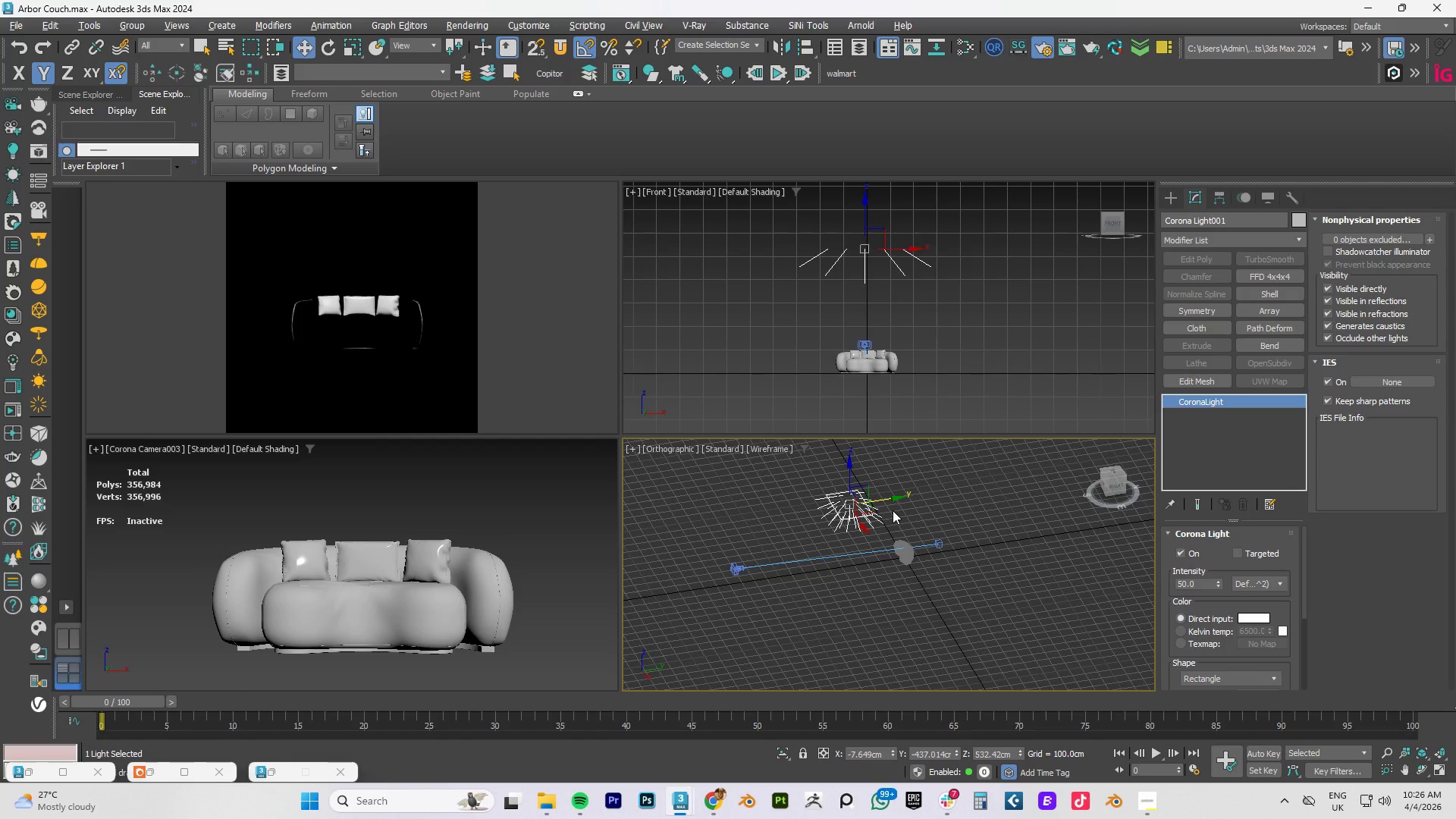 
key(E)
 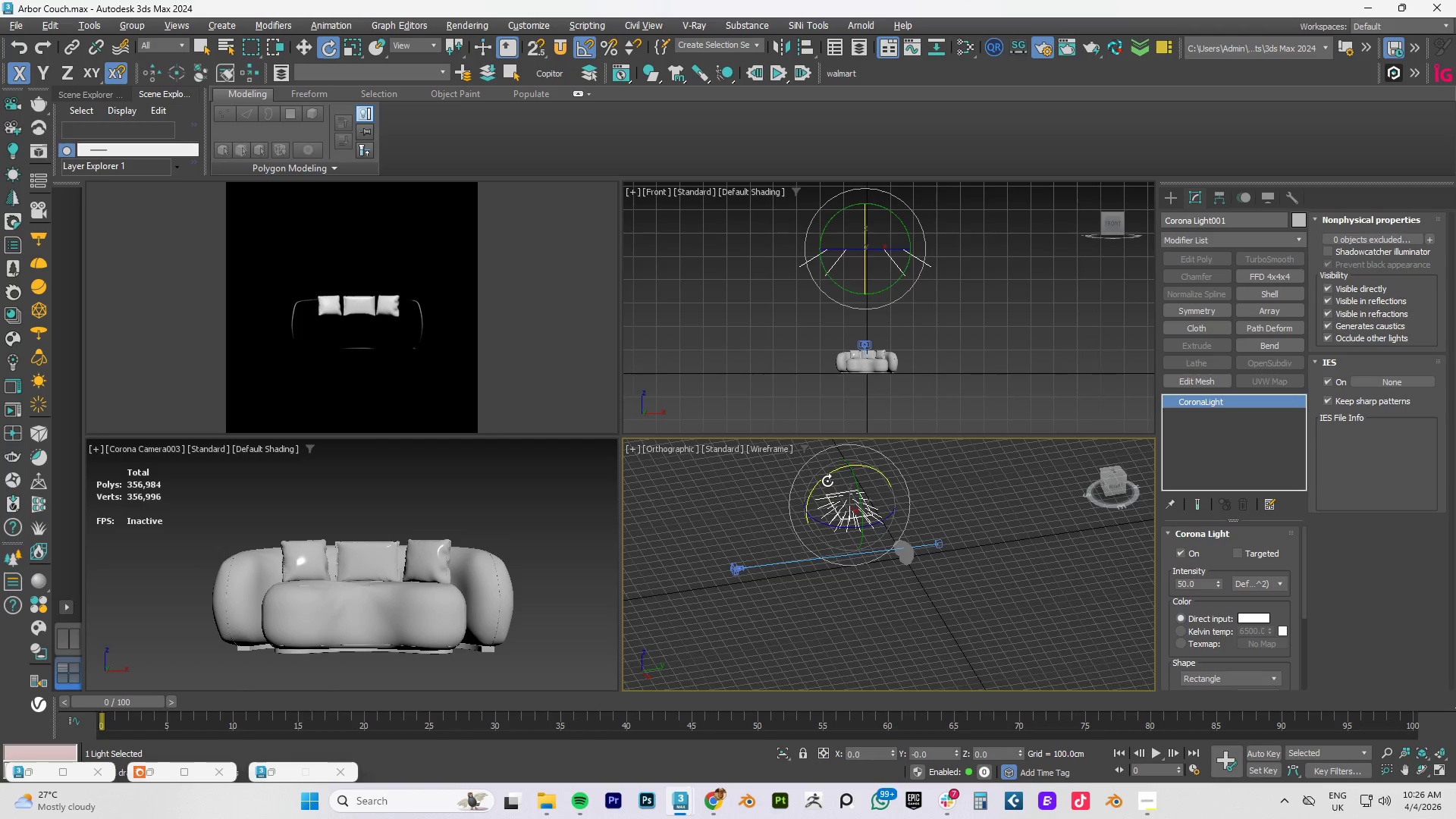 
left_click_drag(start_coordinate=[827, 481], to_coordinate=[793, 510])
 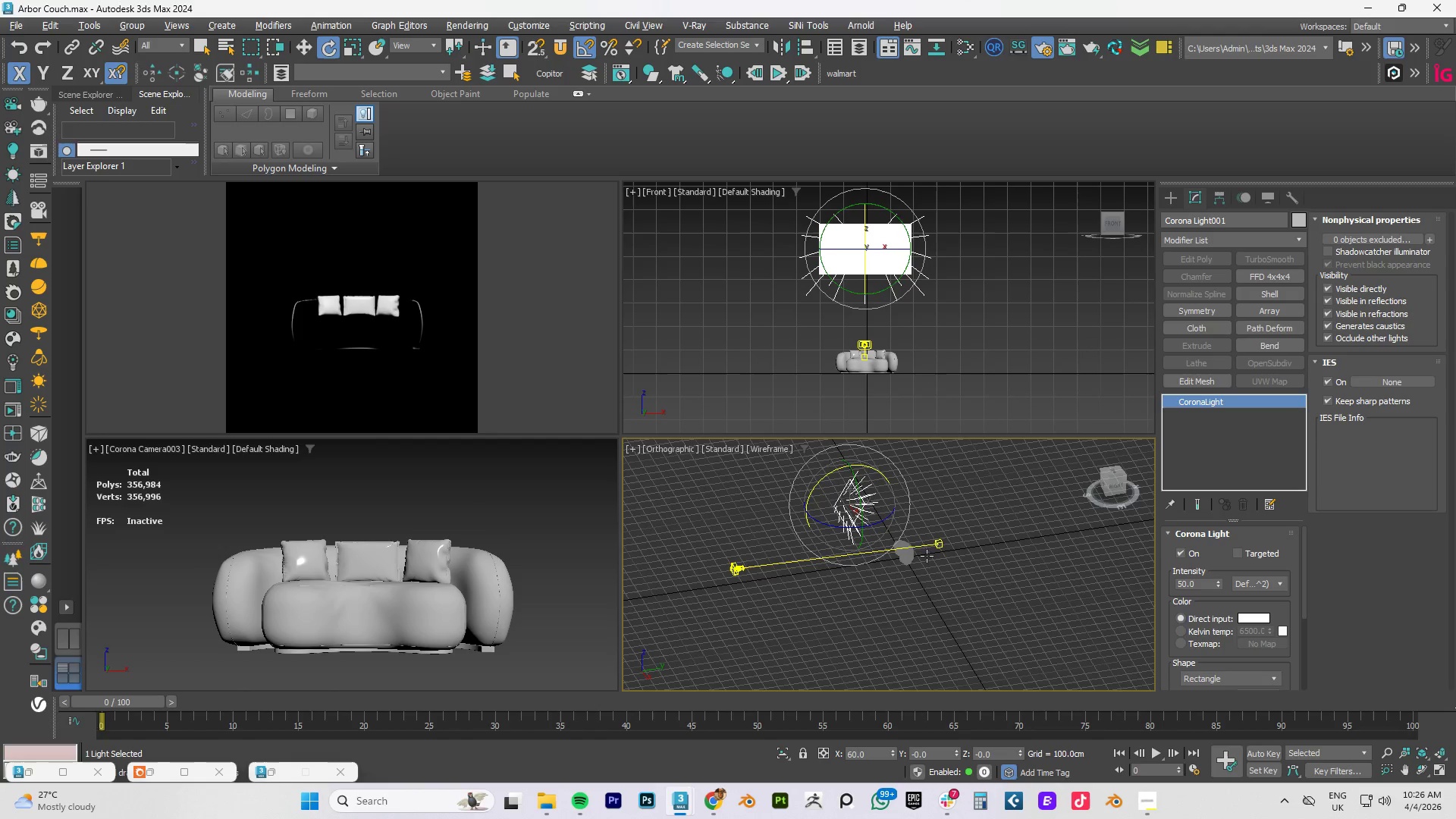 
hold_key(key=AltLeft, duration=1.38)
 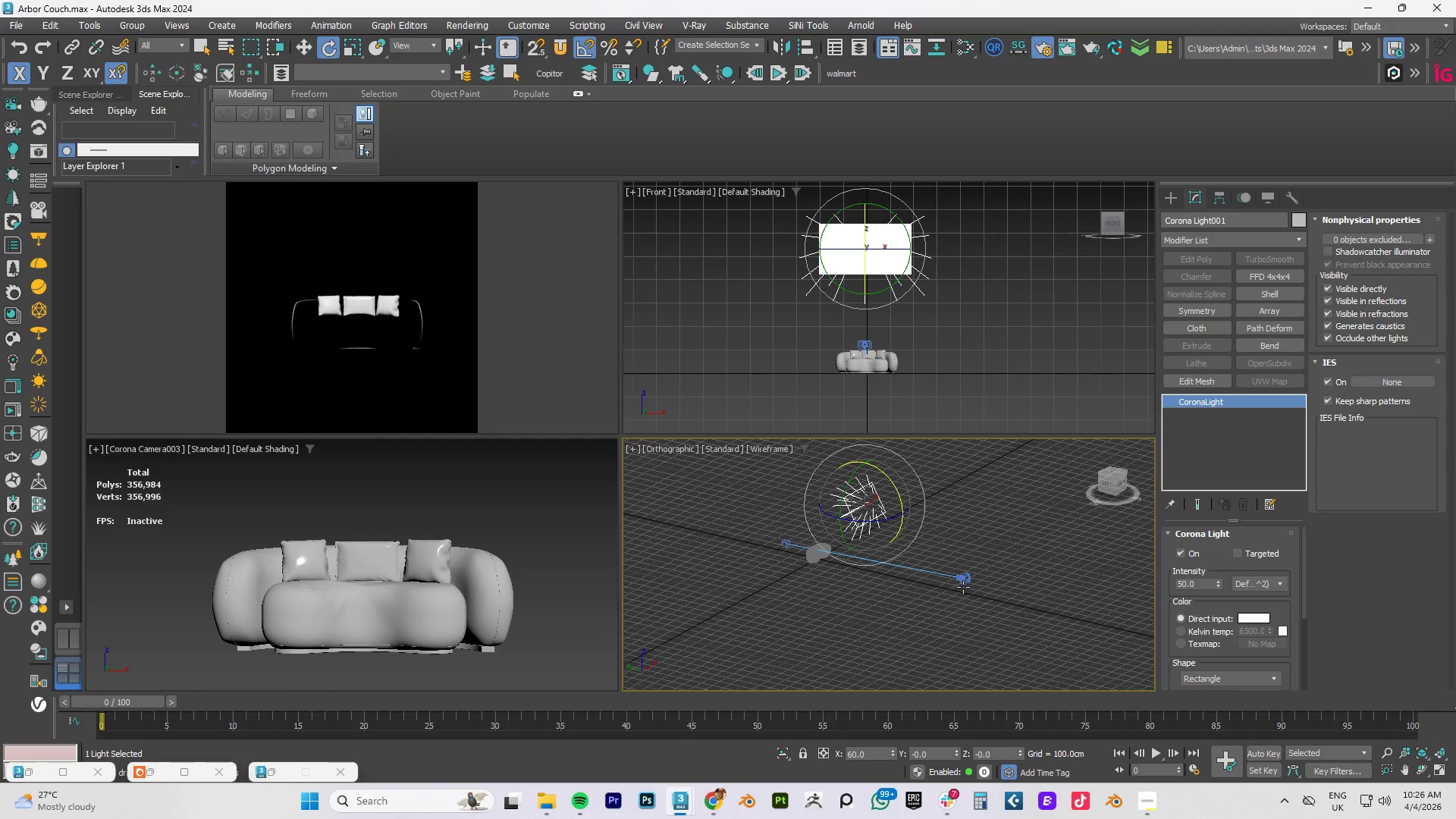 
left_click([958, 577])
 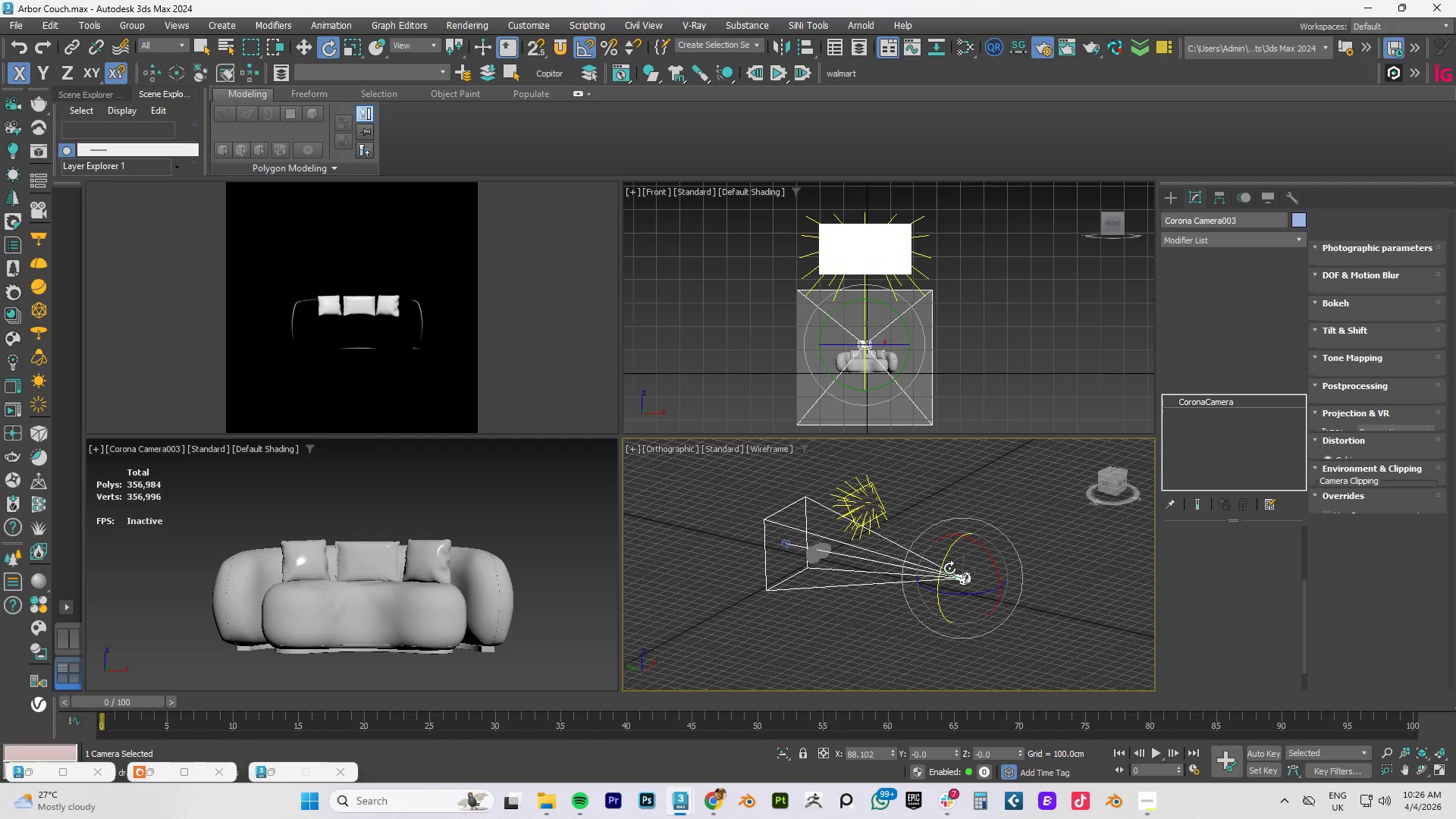 
key(W)
 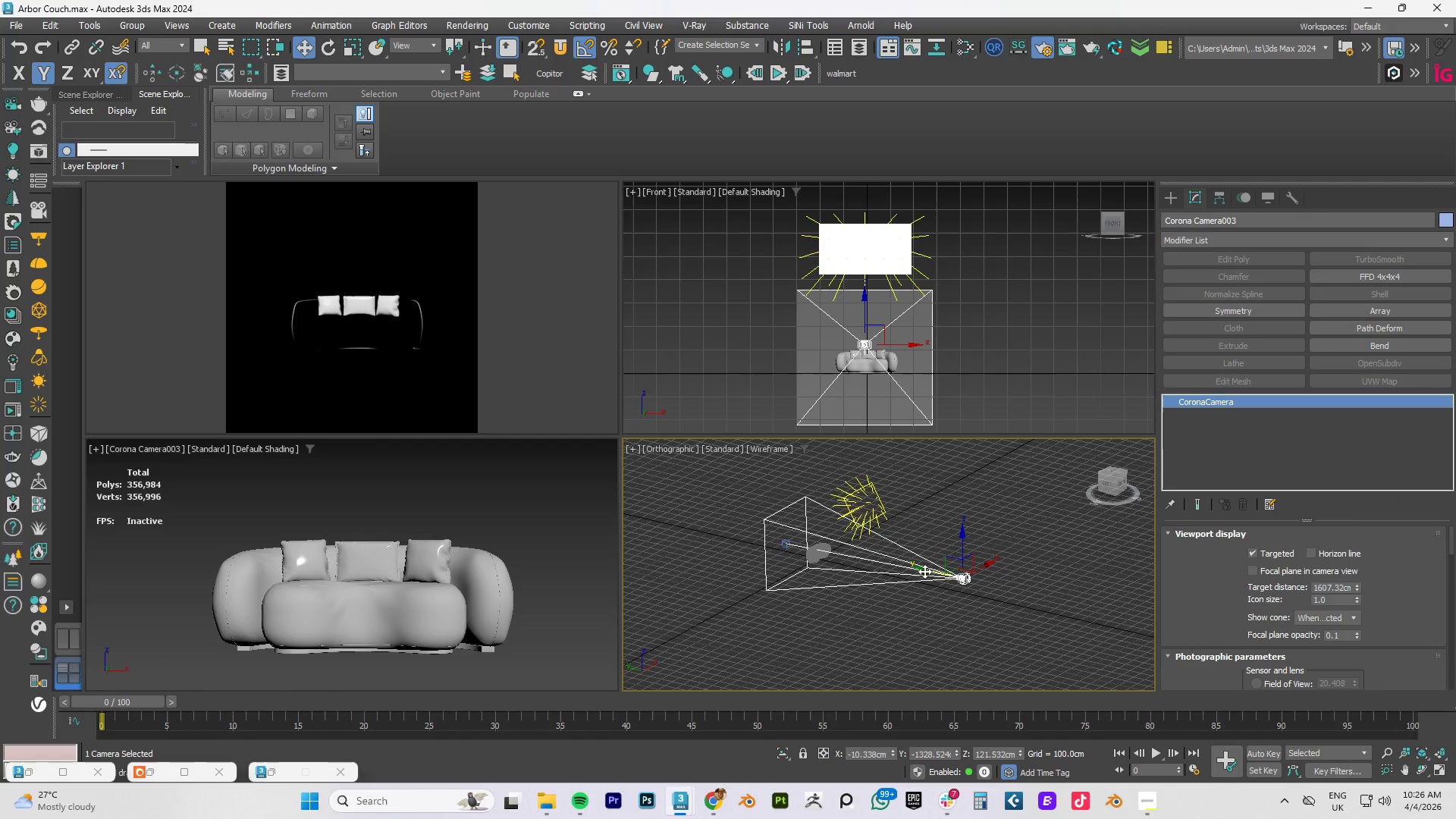 
left_click_drag(start_coordinate=[924, 571], to_coordinate=[871, 573])
 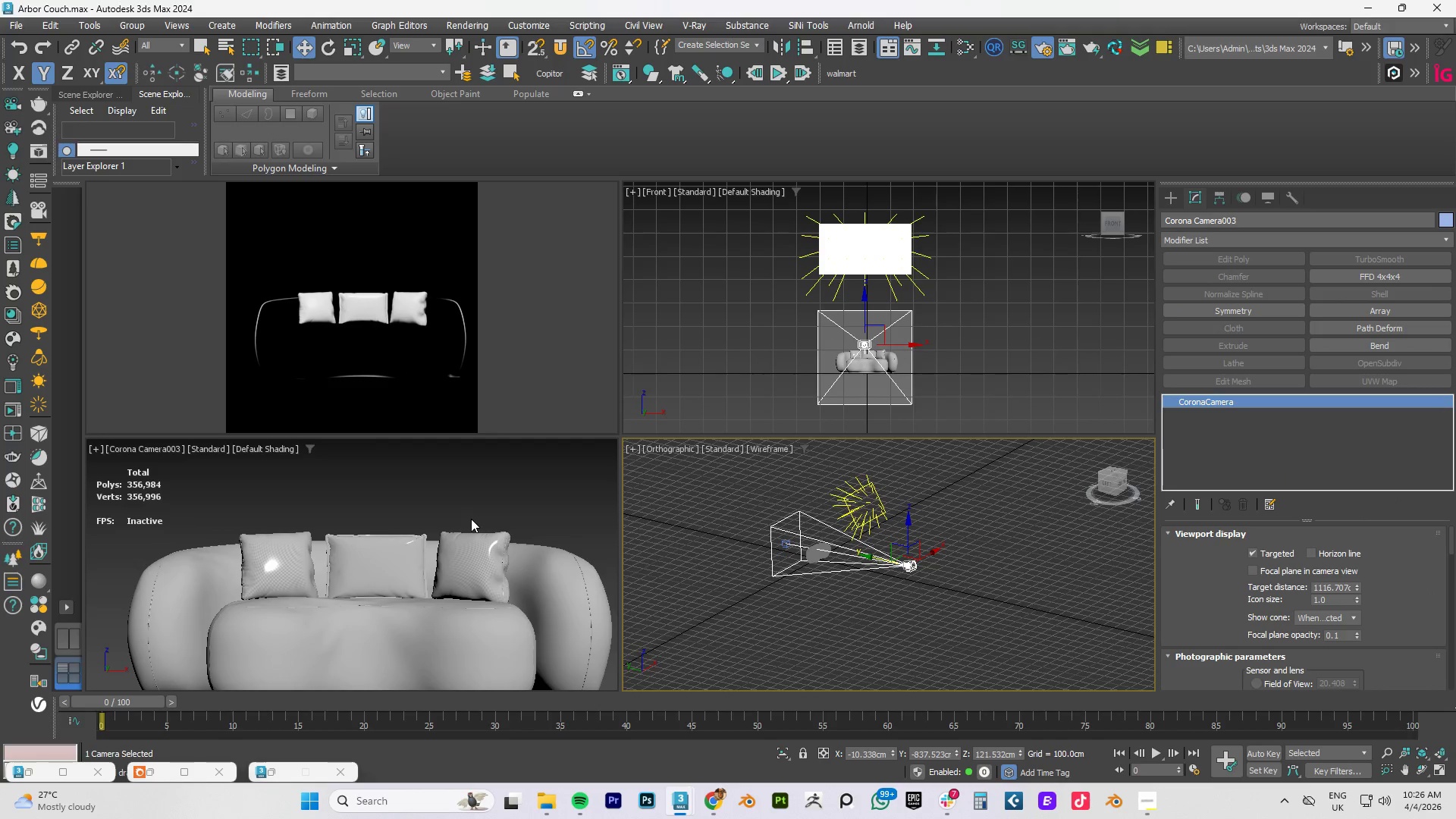 
key(M)
 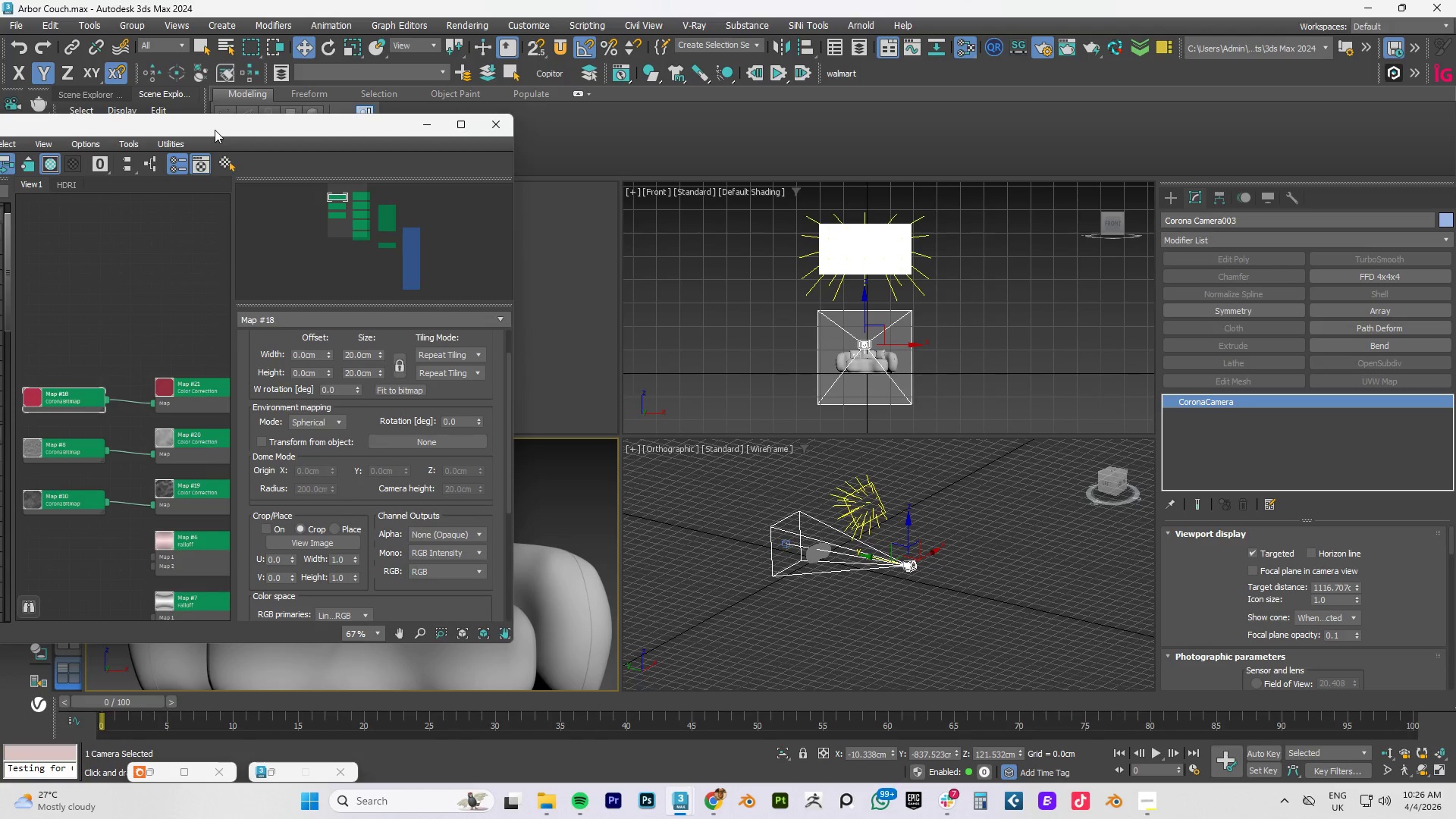 
left_click_drag(start_coordinate=[215, 130], to_coordinate=[1070, 125])
 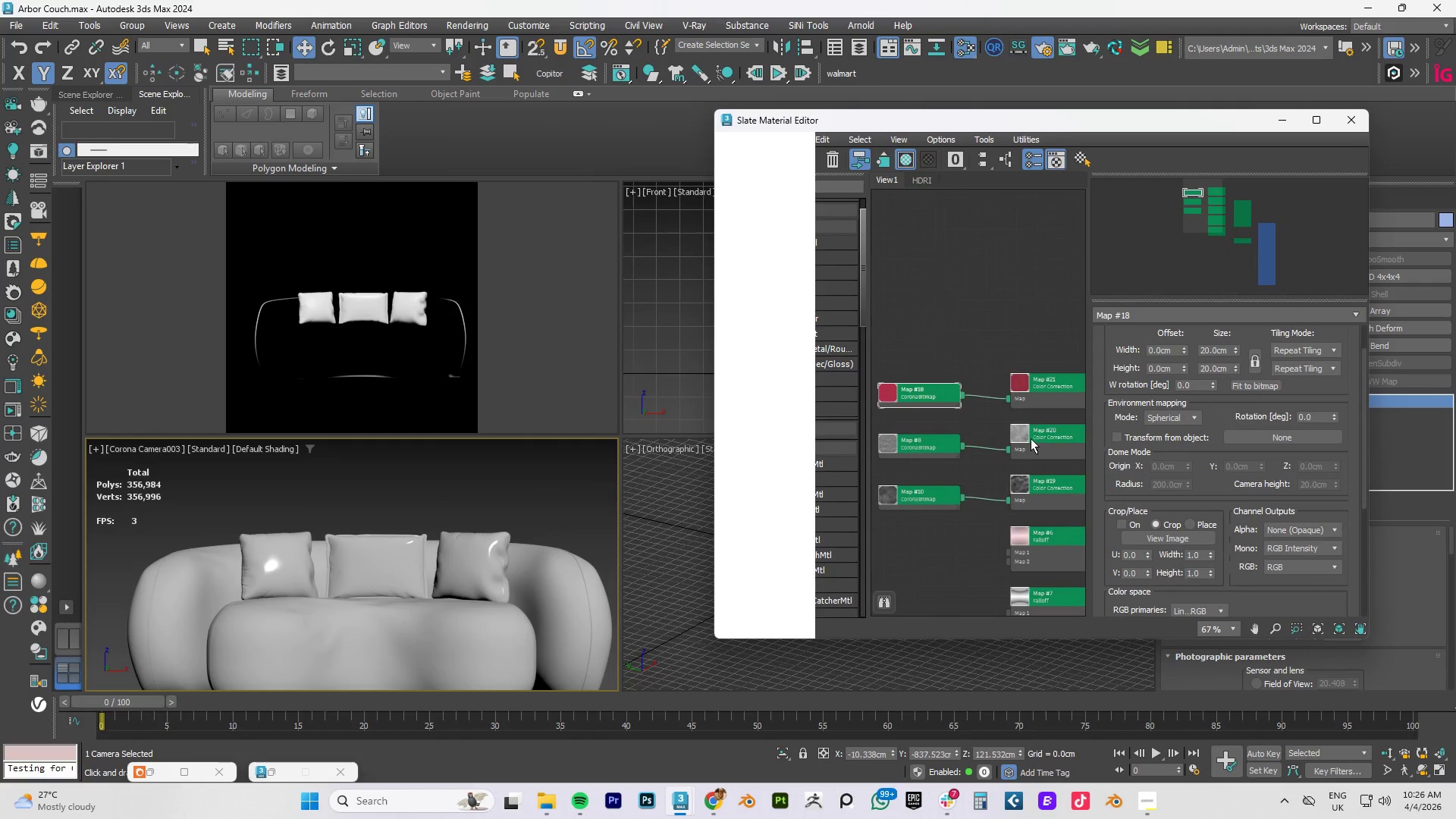 
scroll: coordinate [1030, 439], scroll_direction: down, amount: 4.0
 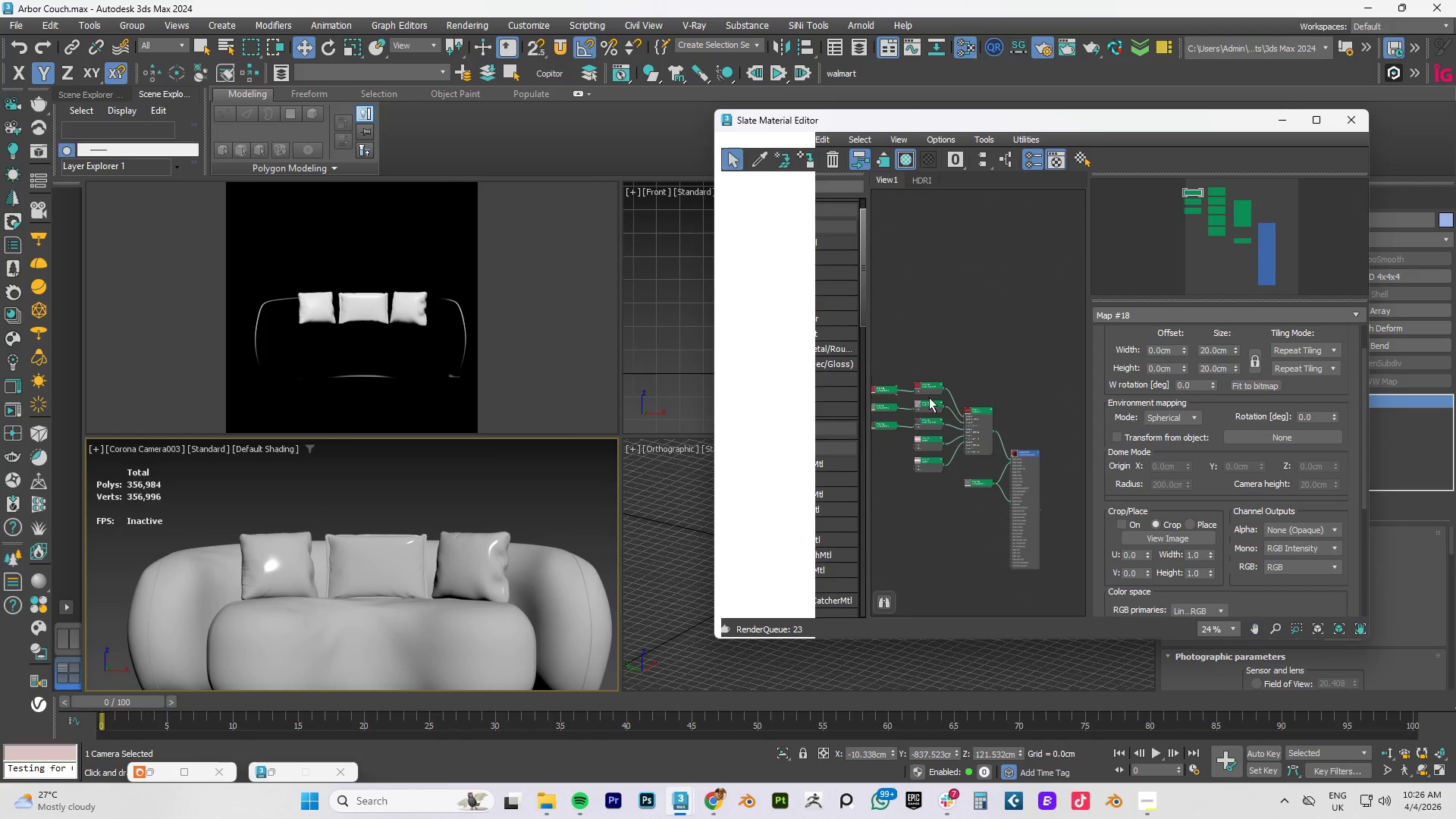 
scroll: coordinate [977, 444], scroll_direction: up, amount: 3.0
 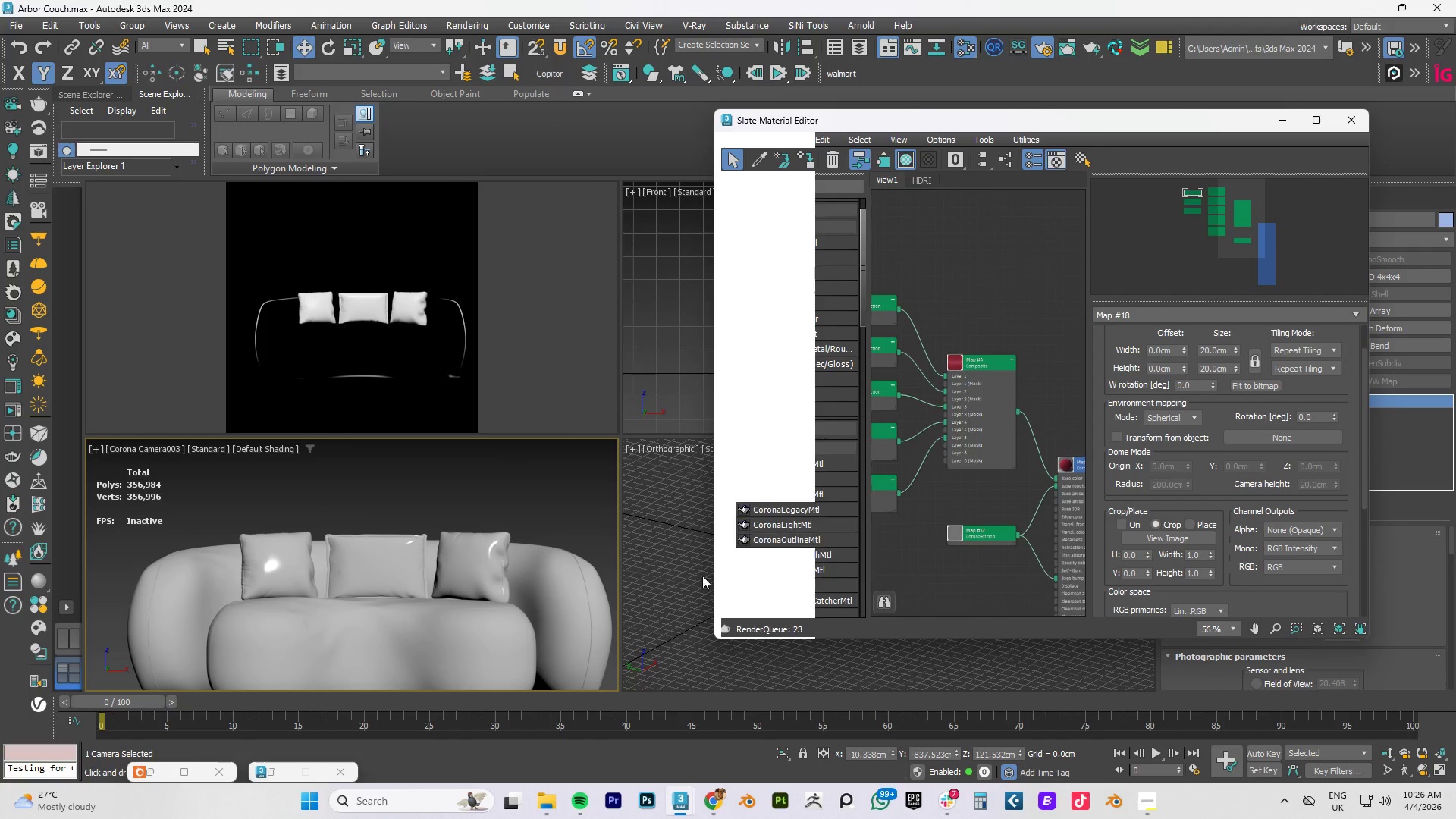 
left_click([574, 597])
 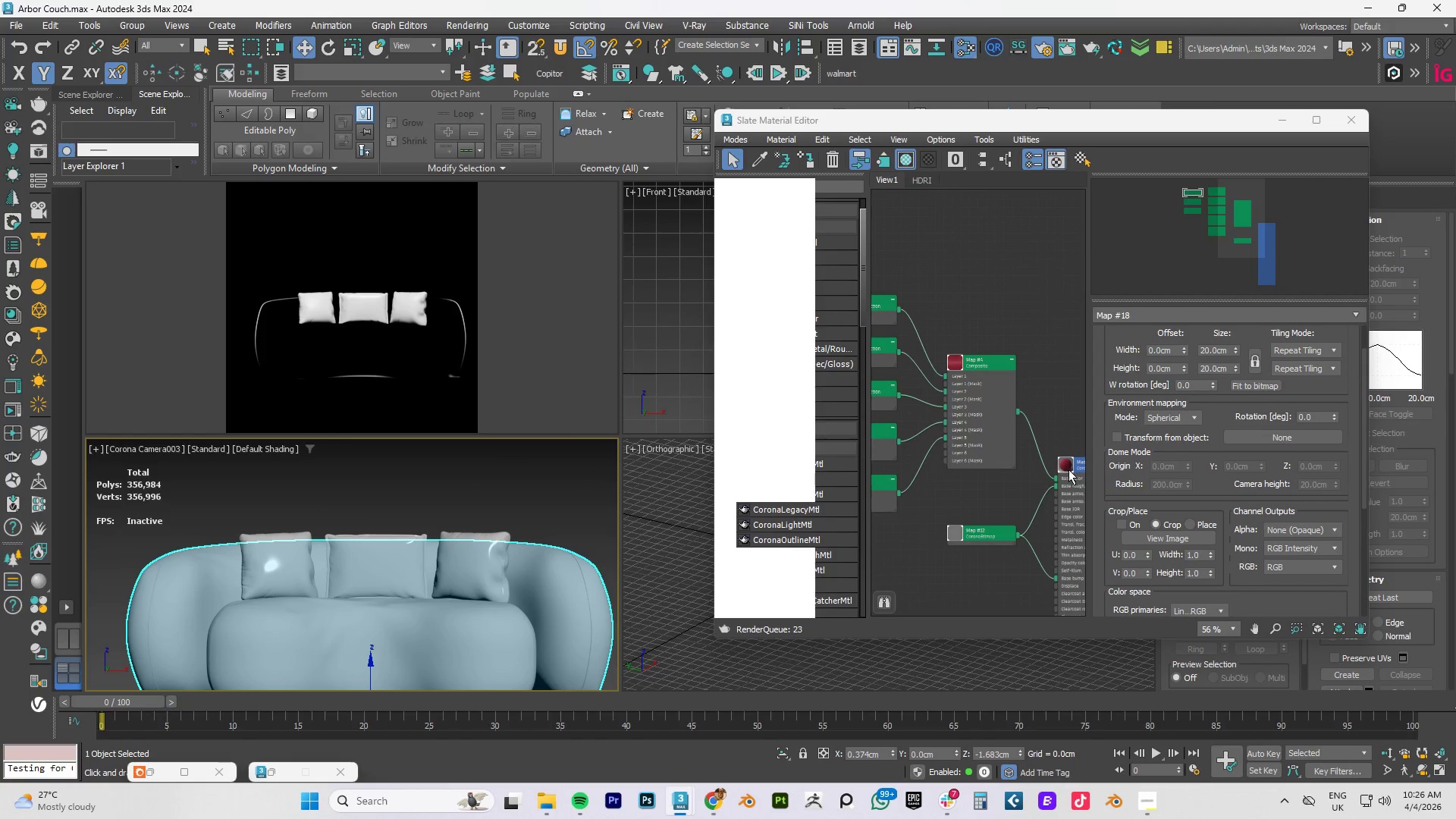 
right_click([1060, 465])
 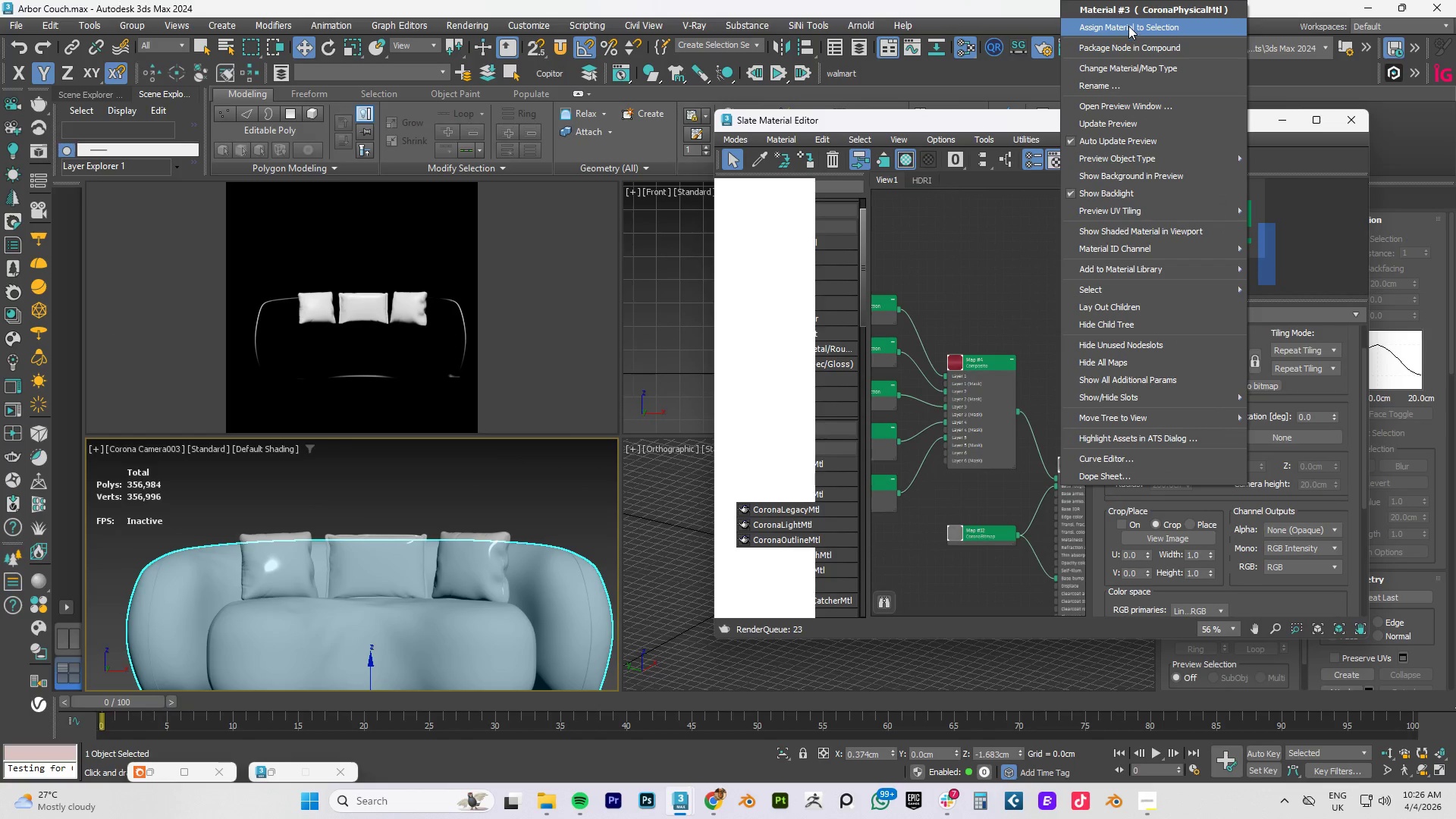 
left_click([1128, 26])
 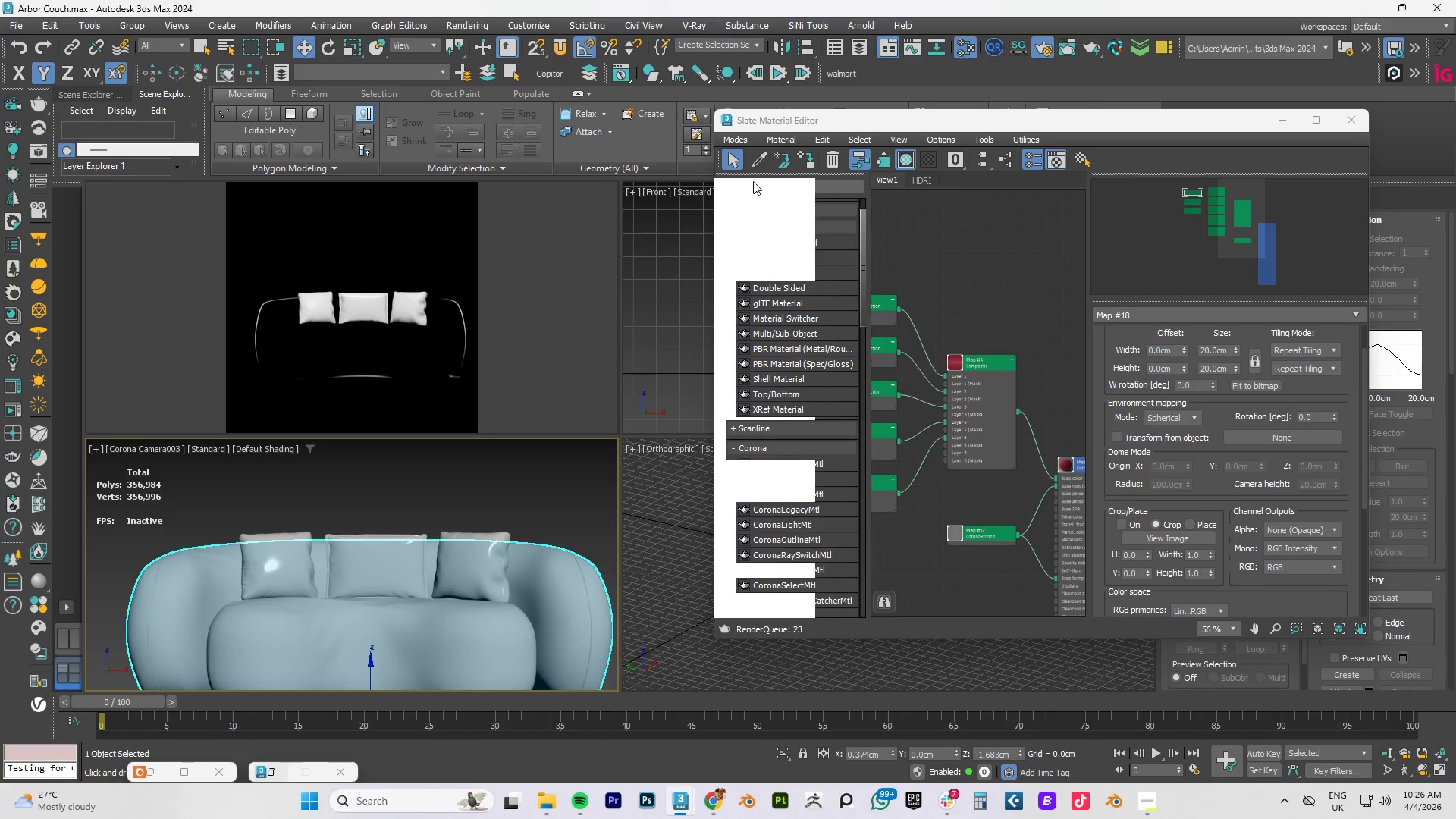 
wait(7.91)
 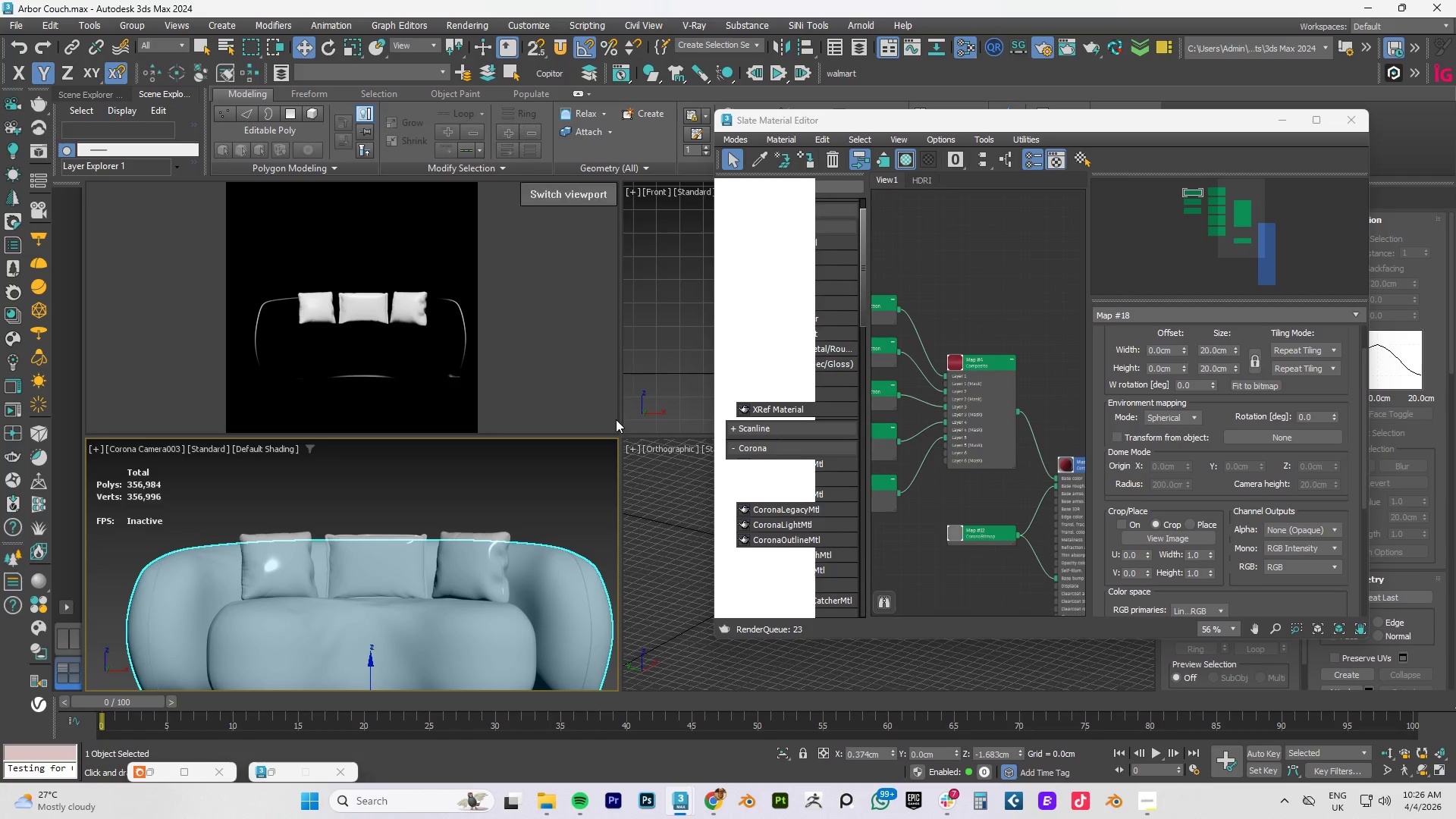 
left_click([156, 777])
 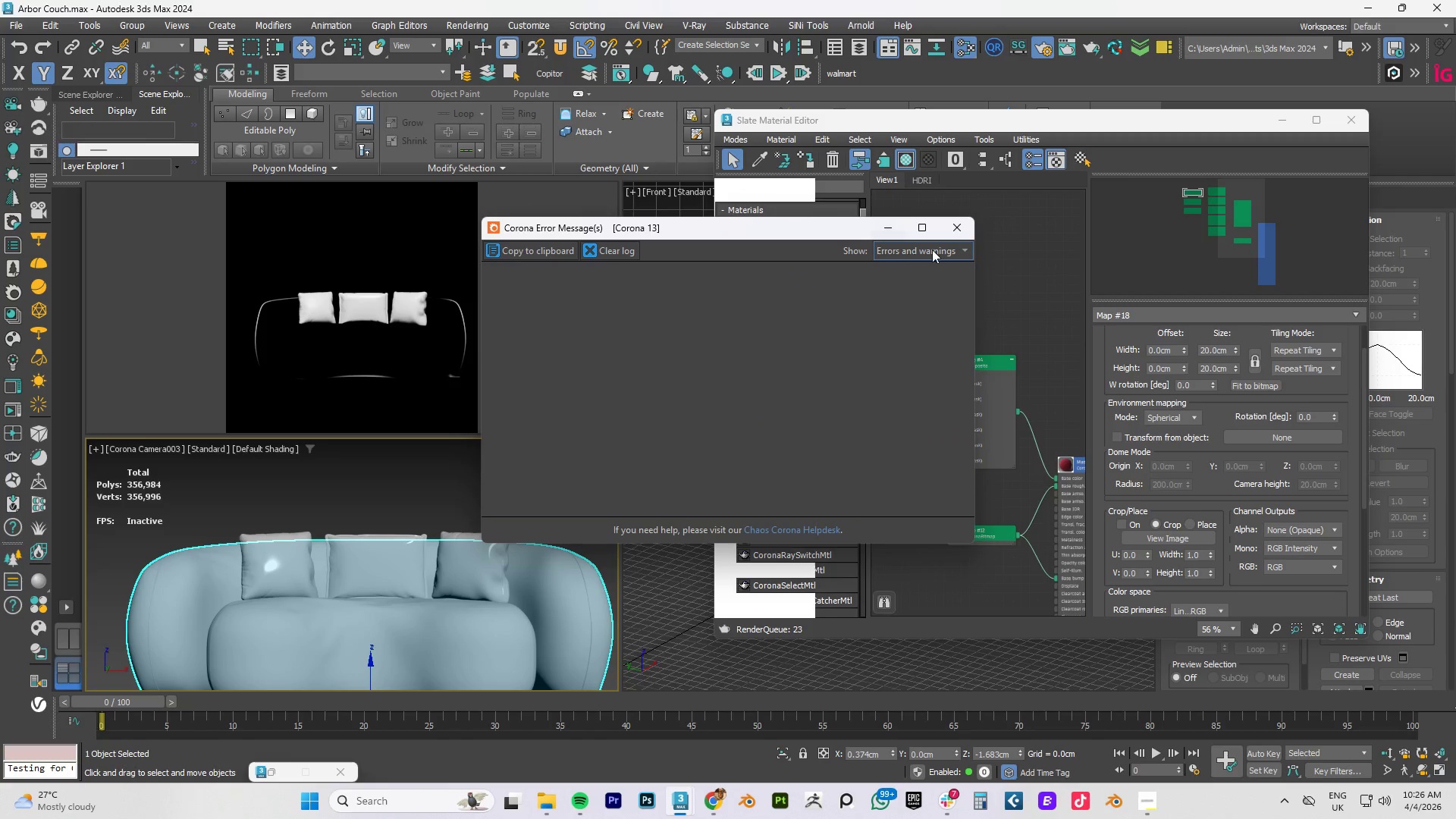 
left_click([959, 233])
 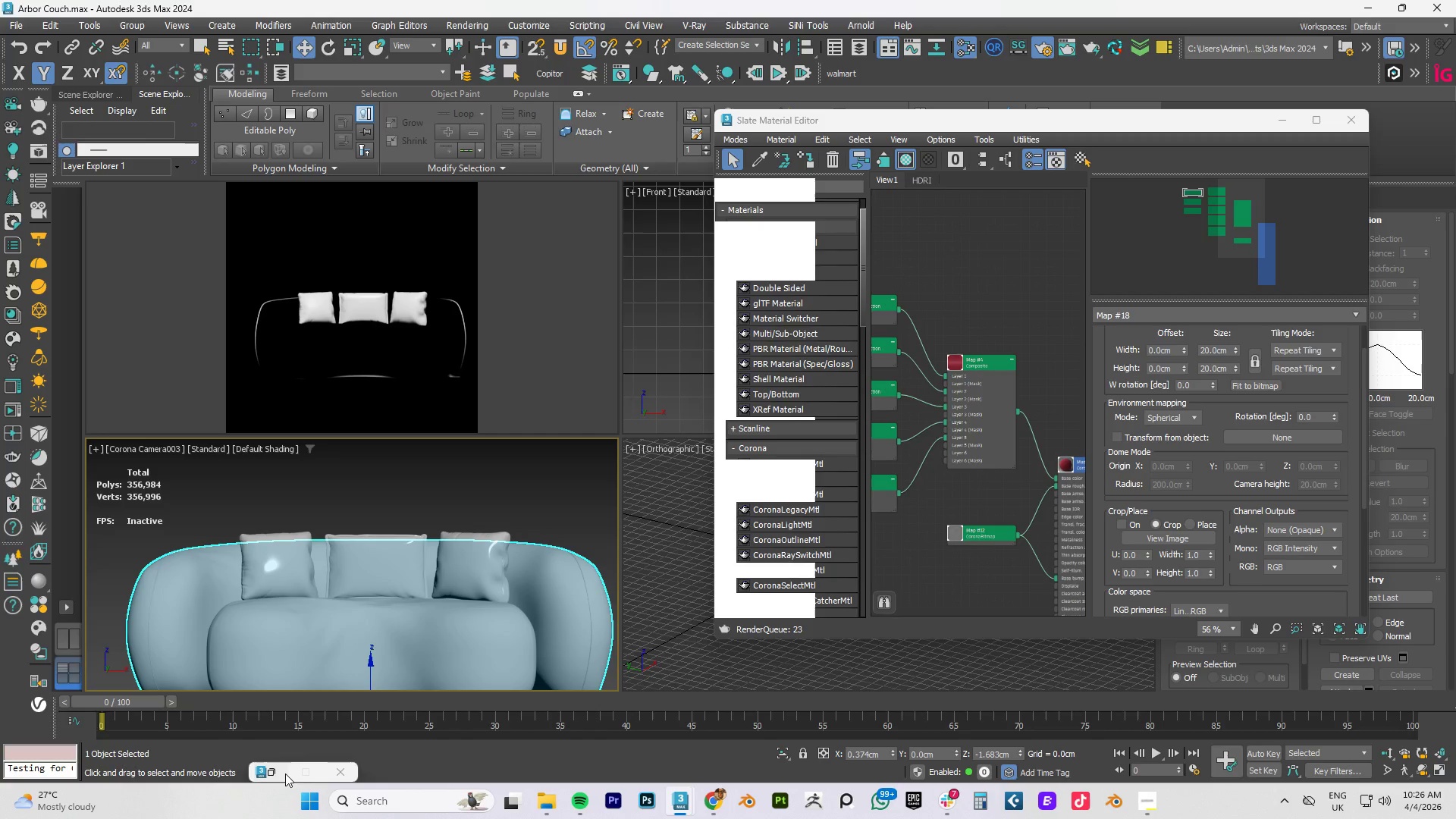 
left_click([281, 771])
 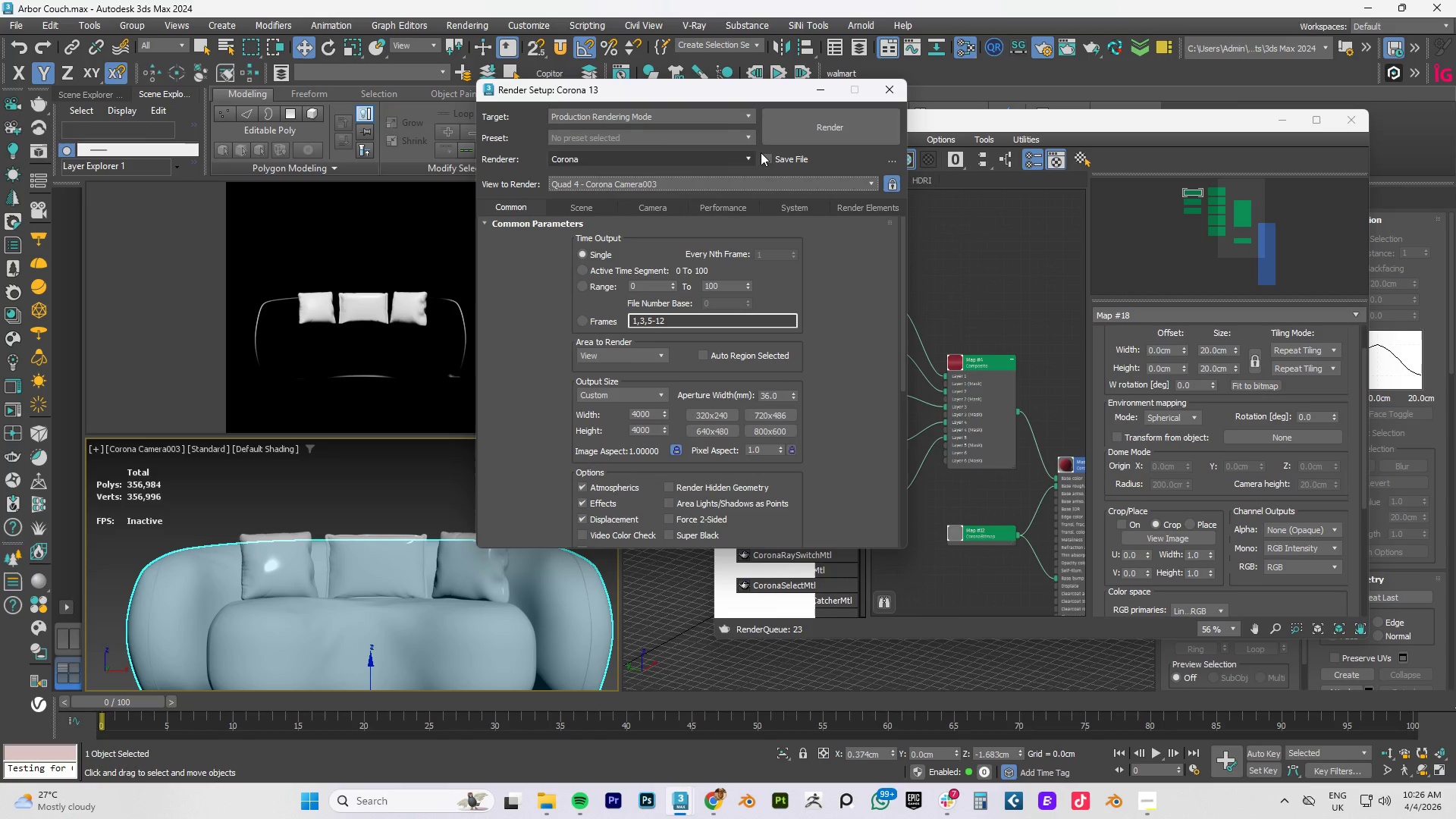 
left_click([795, 127])
 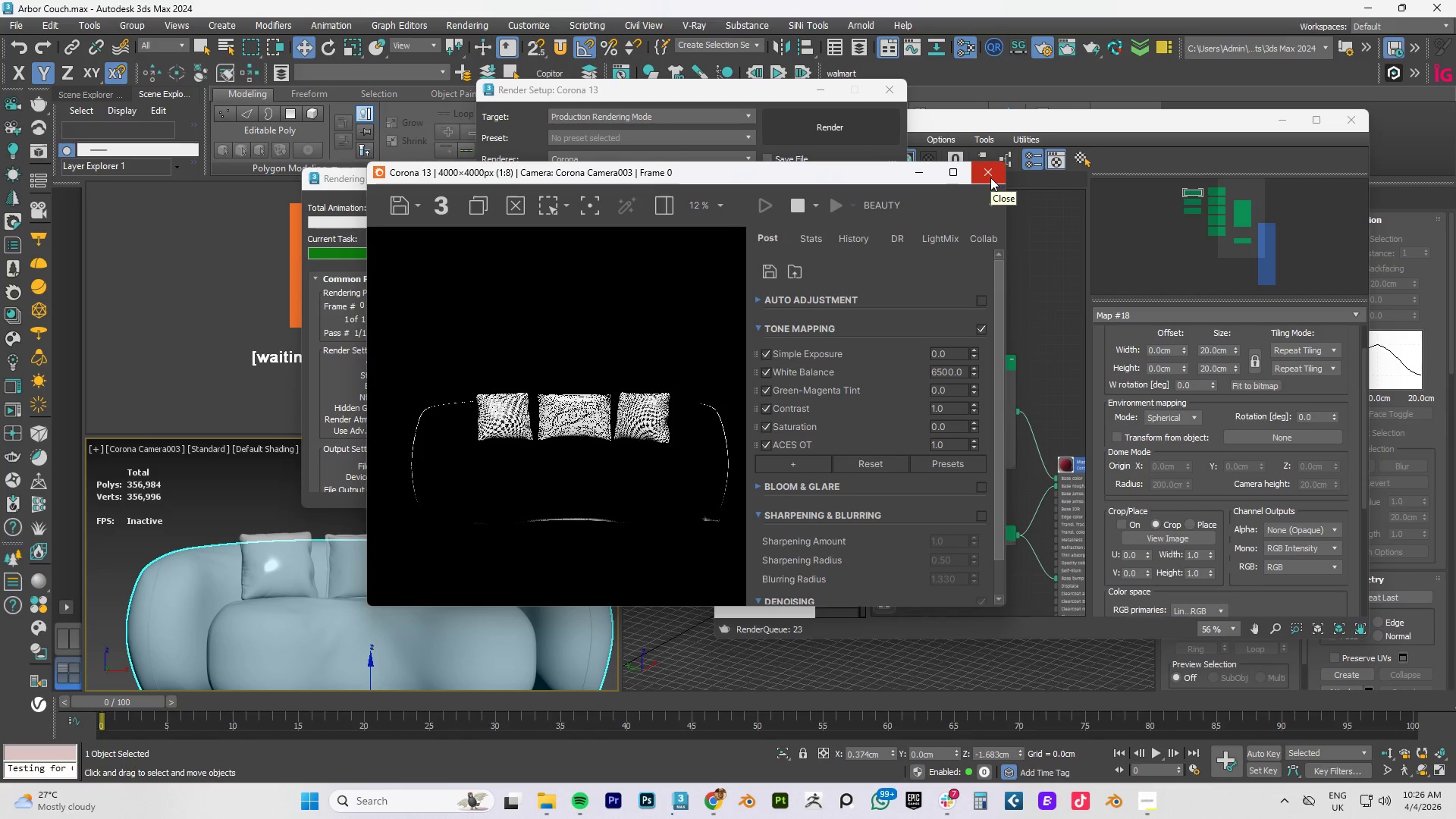 
wait(7.78)
 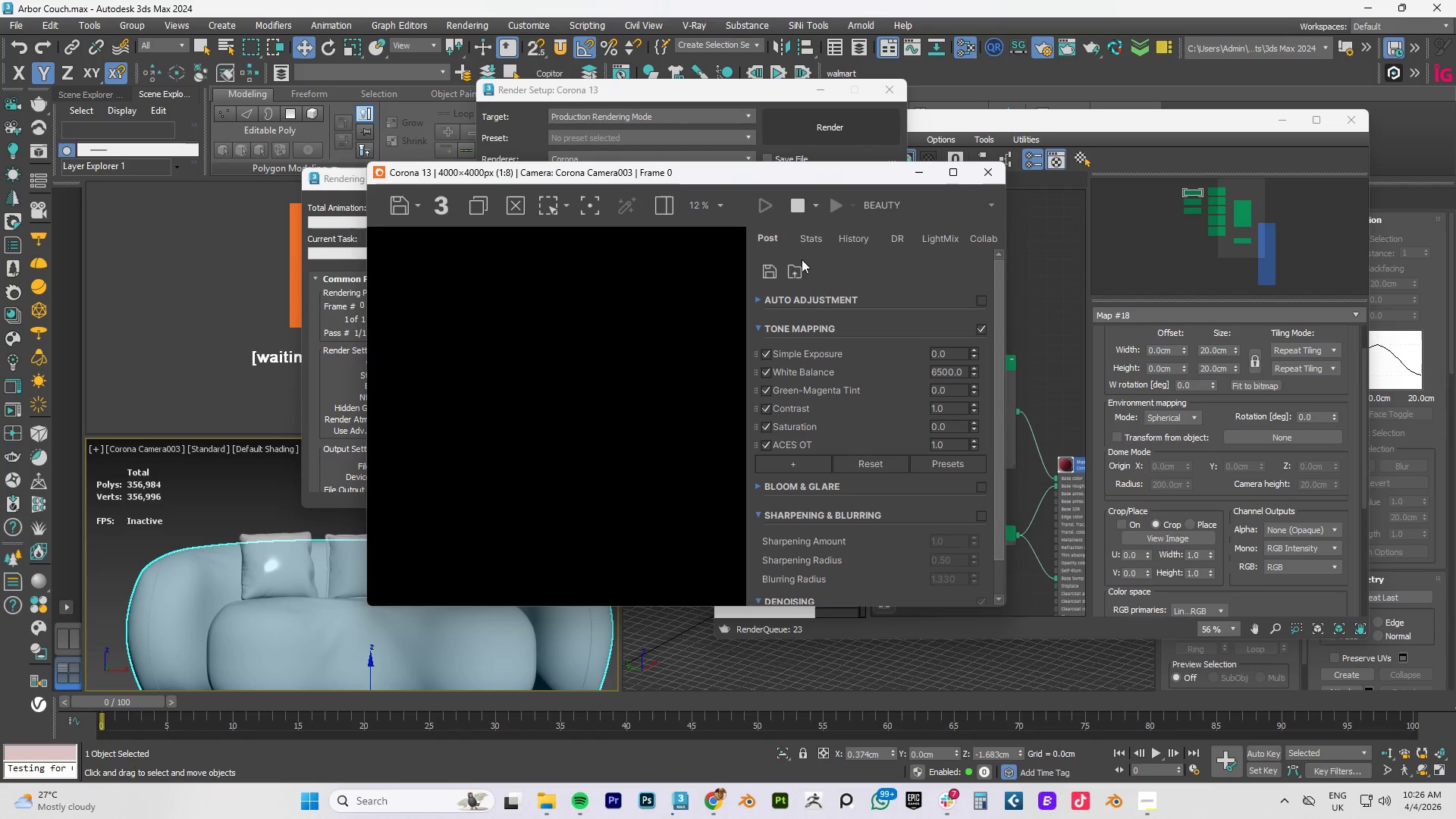 
left_click([803, 203])
 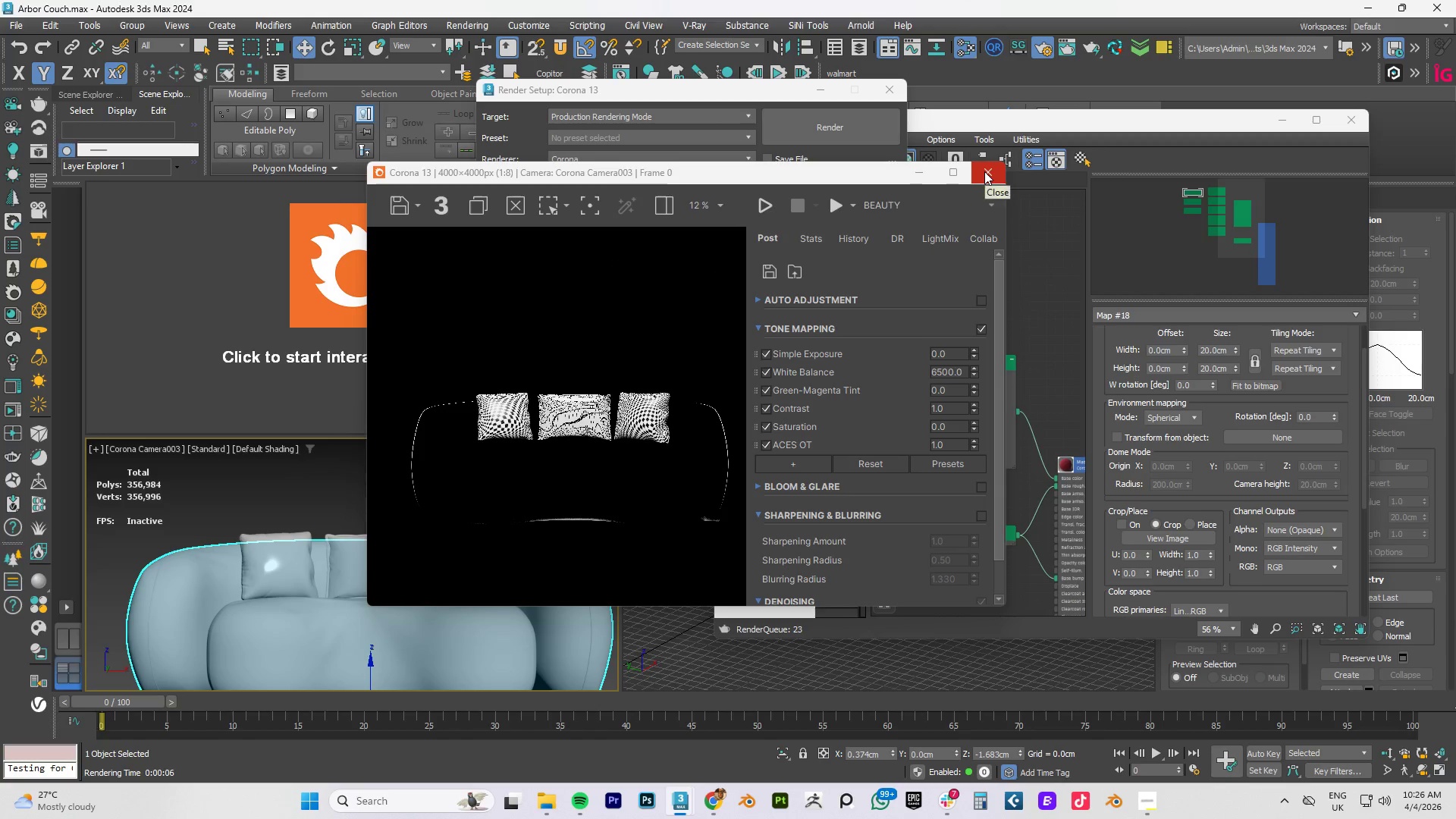 
left_click([984, 171])
 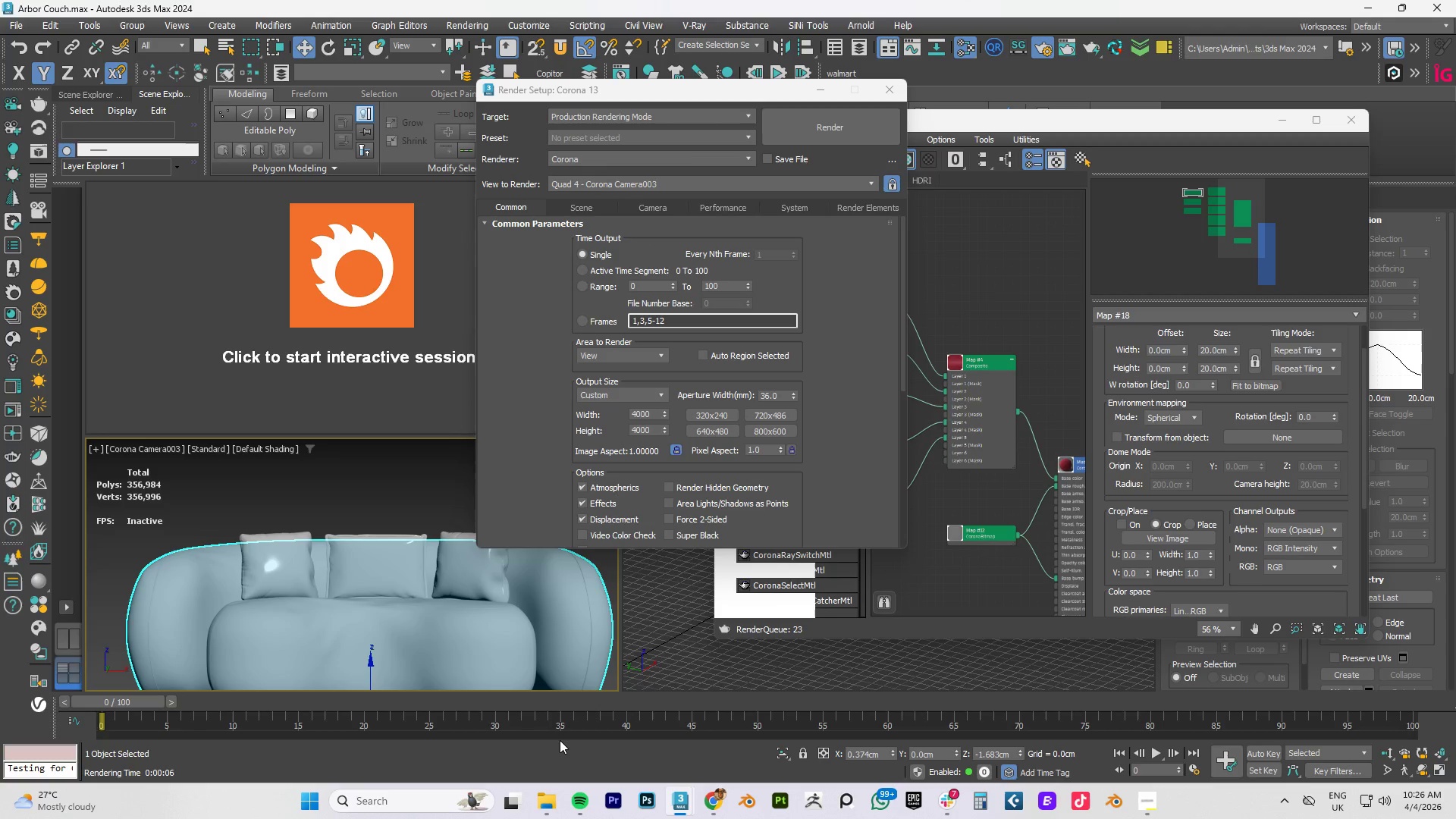 
left_click([548, 806])
 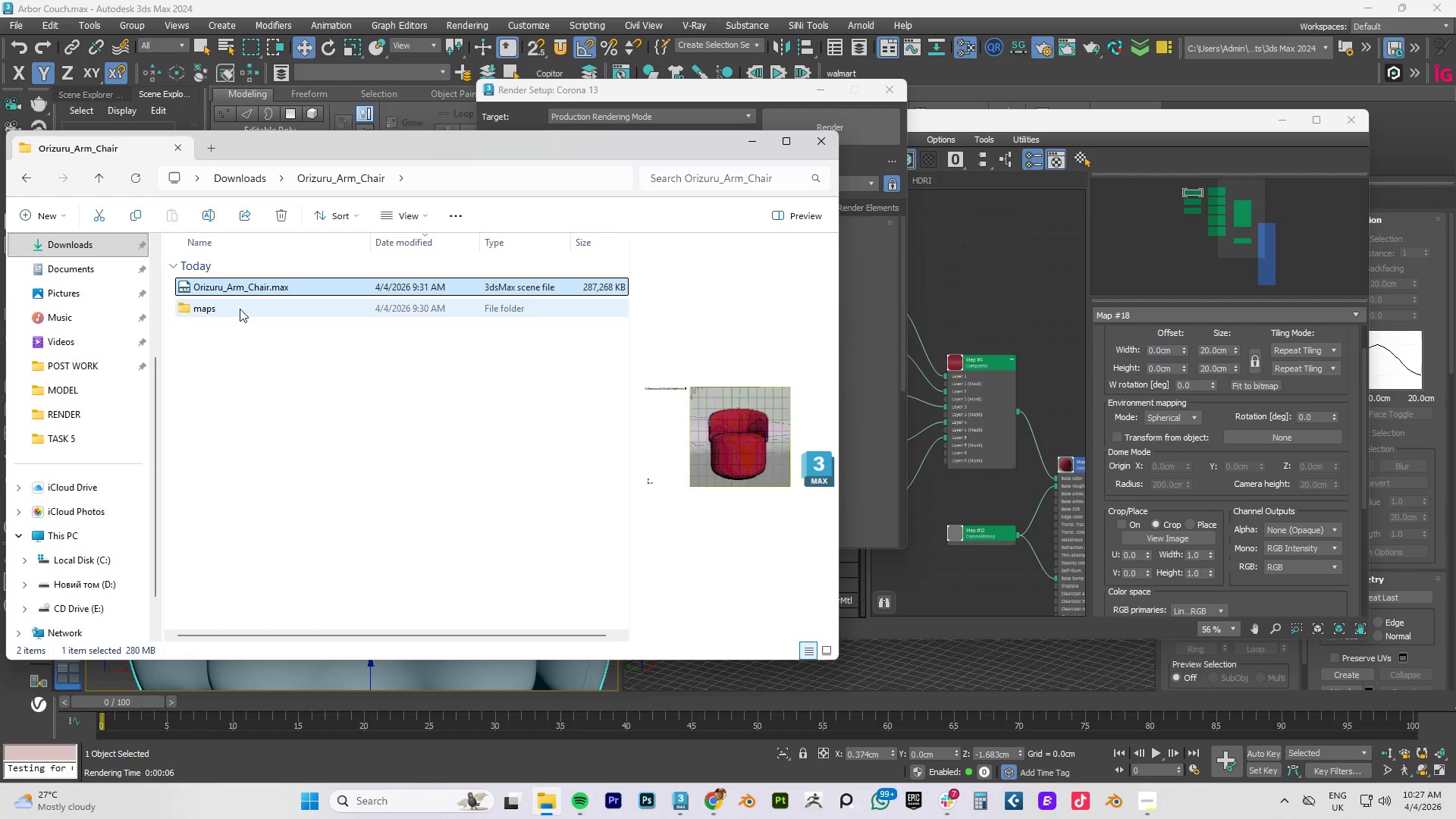 
double_click([240, 309])
 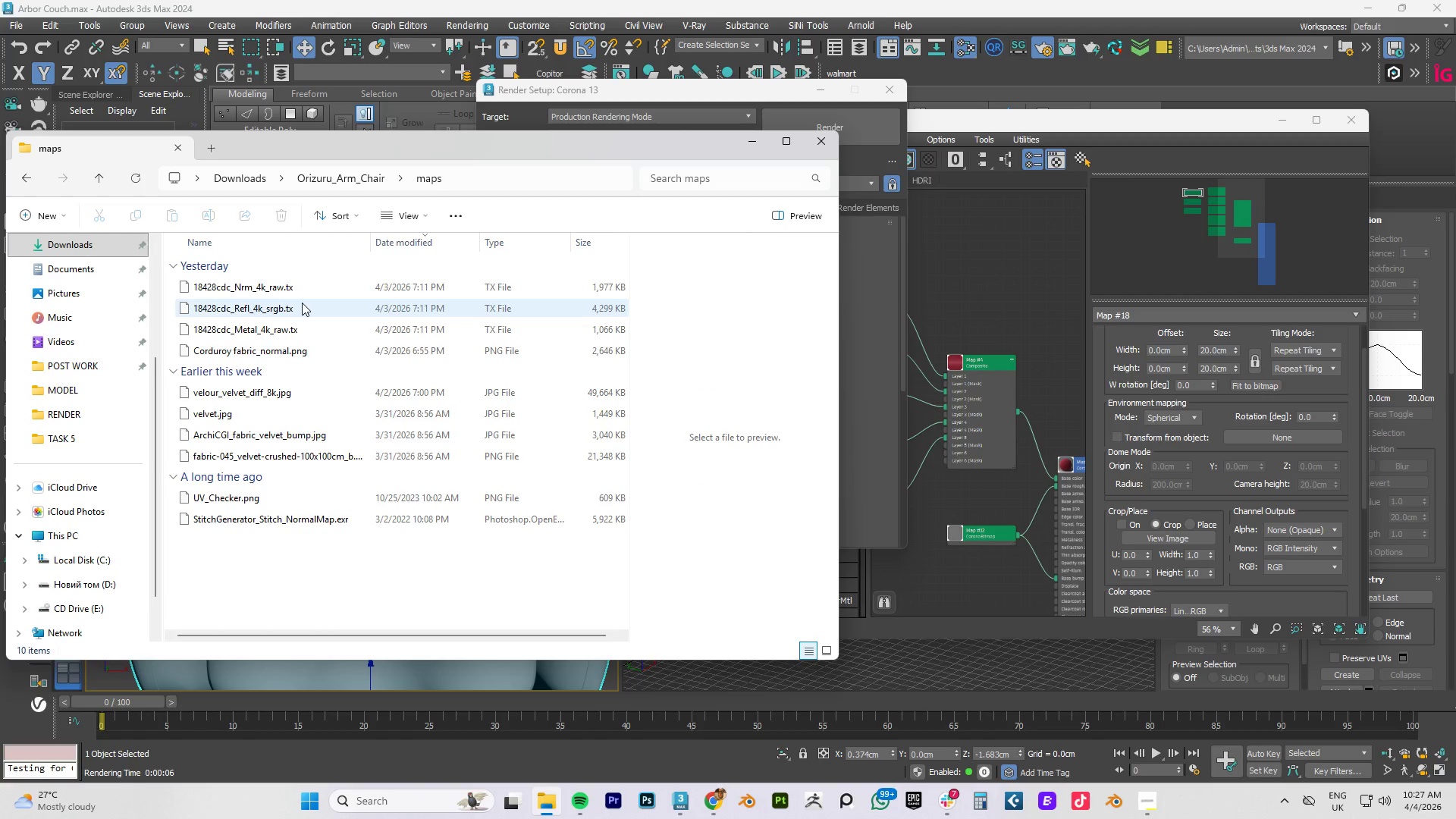 
wait(8.77)
 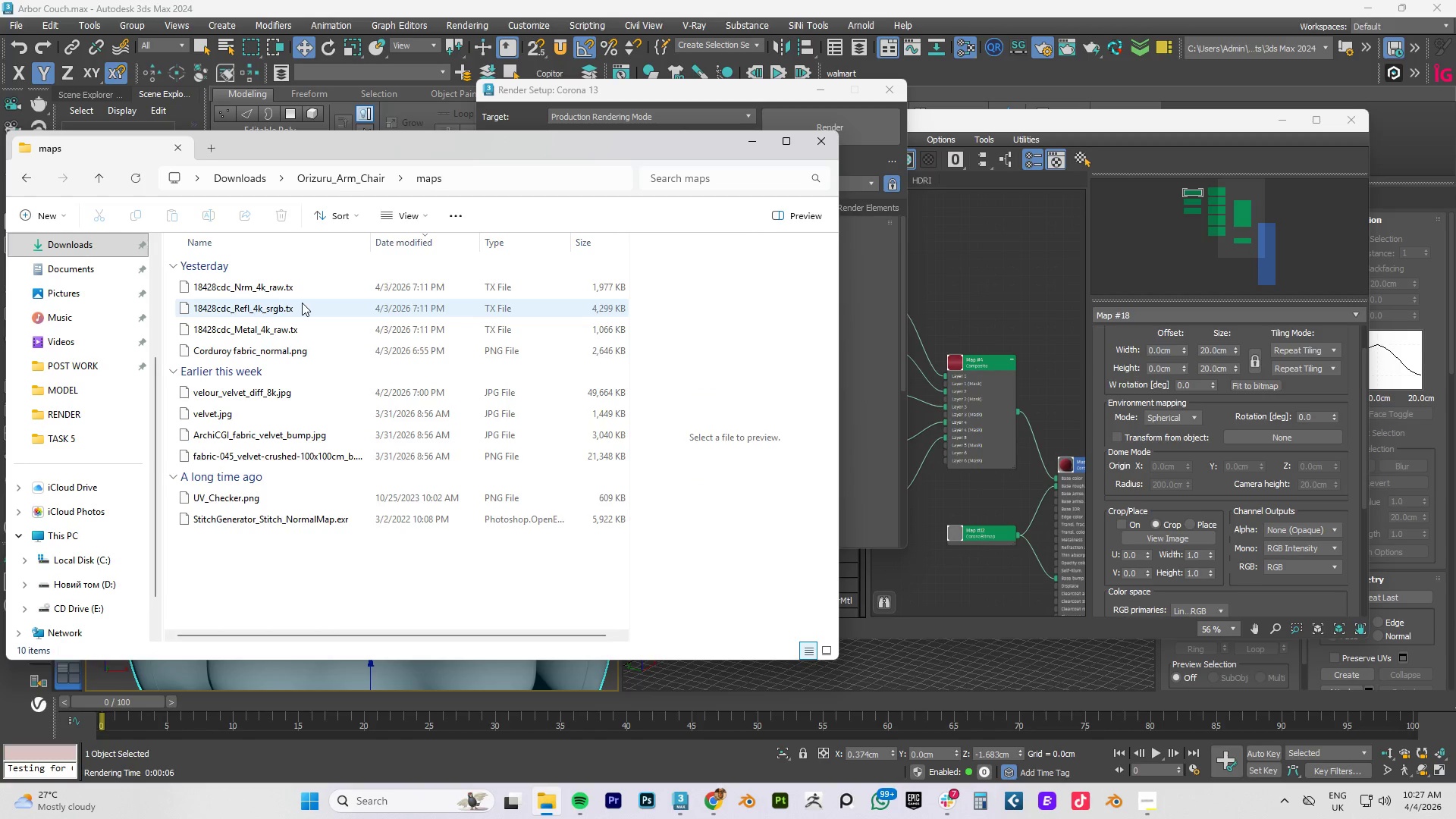 
left_click_drag(start_coordinate=[438, 149], to_coordinate=[330, 145])
 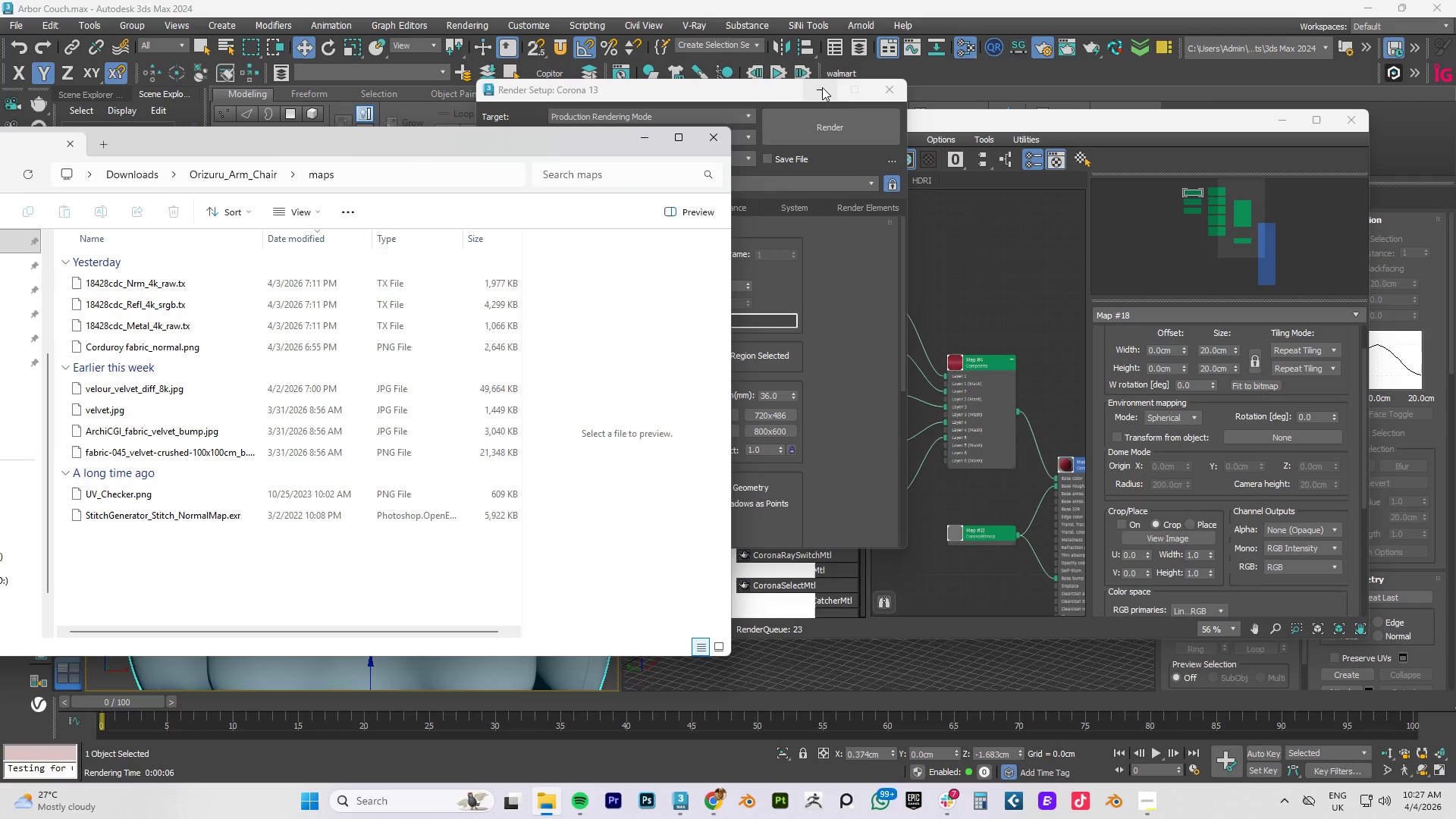 
left_click([822, 87])
 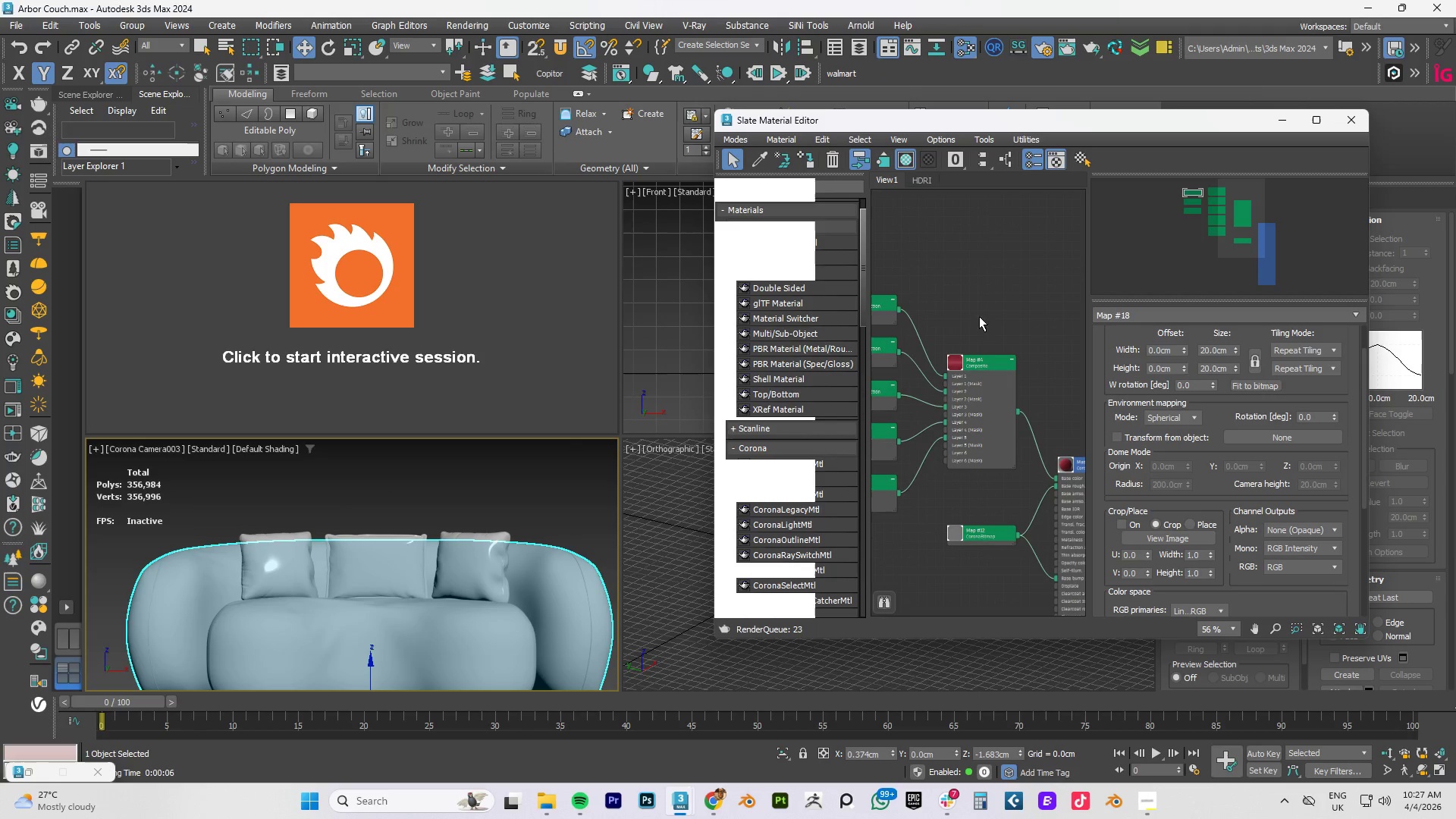 
left_click([982, 362])
 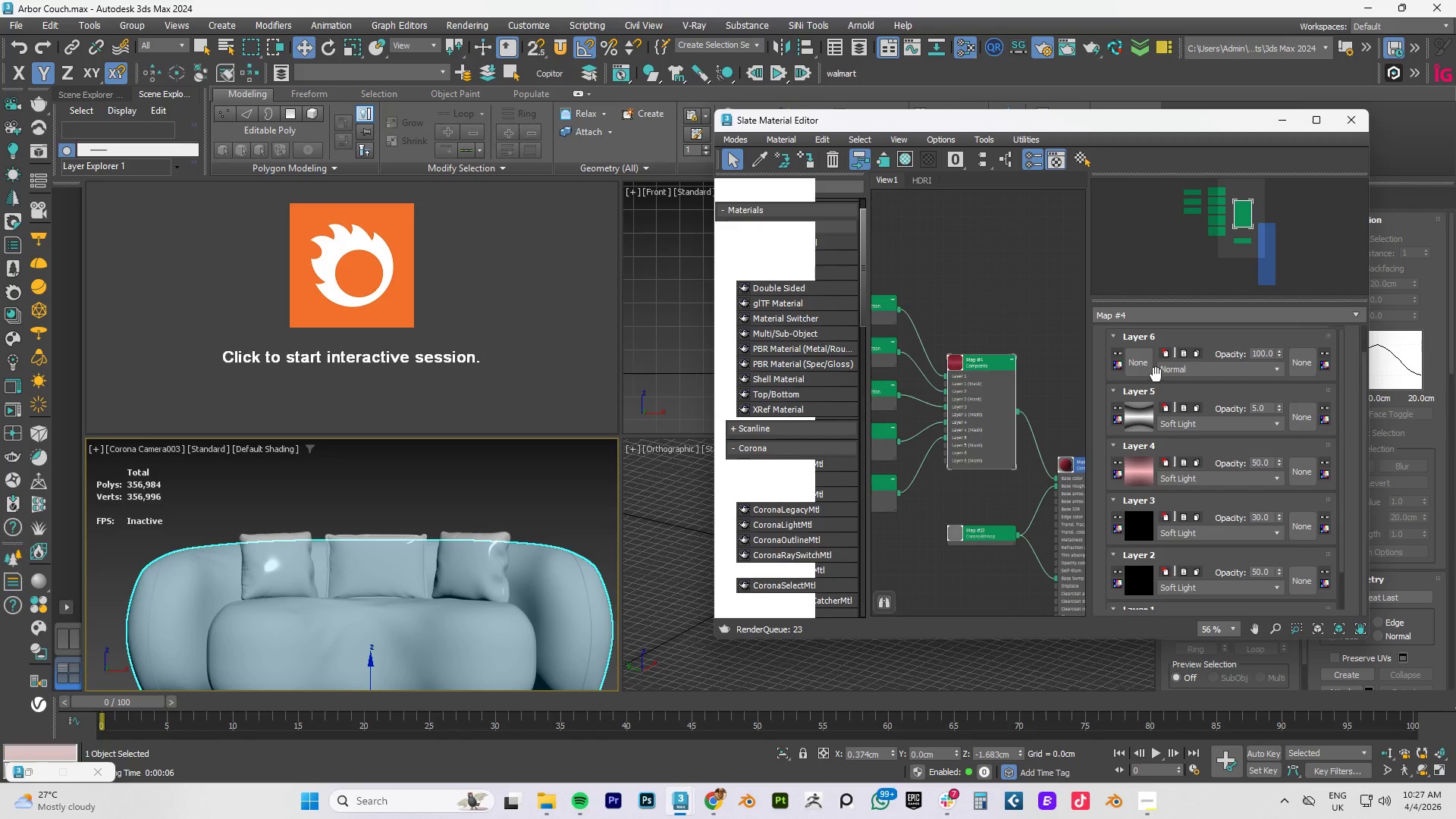 
scroll: coordinate [937, 377], scroll_direction: down, amount: 1.0
 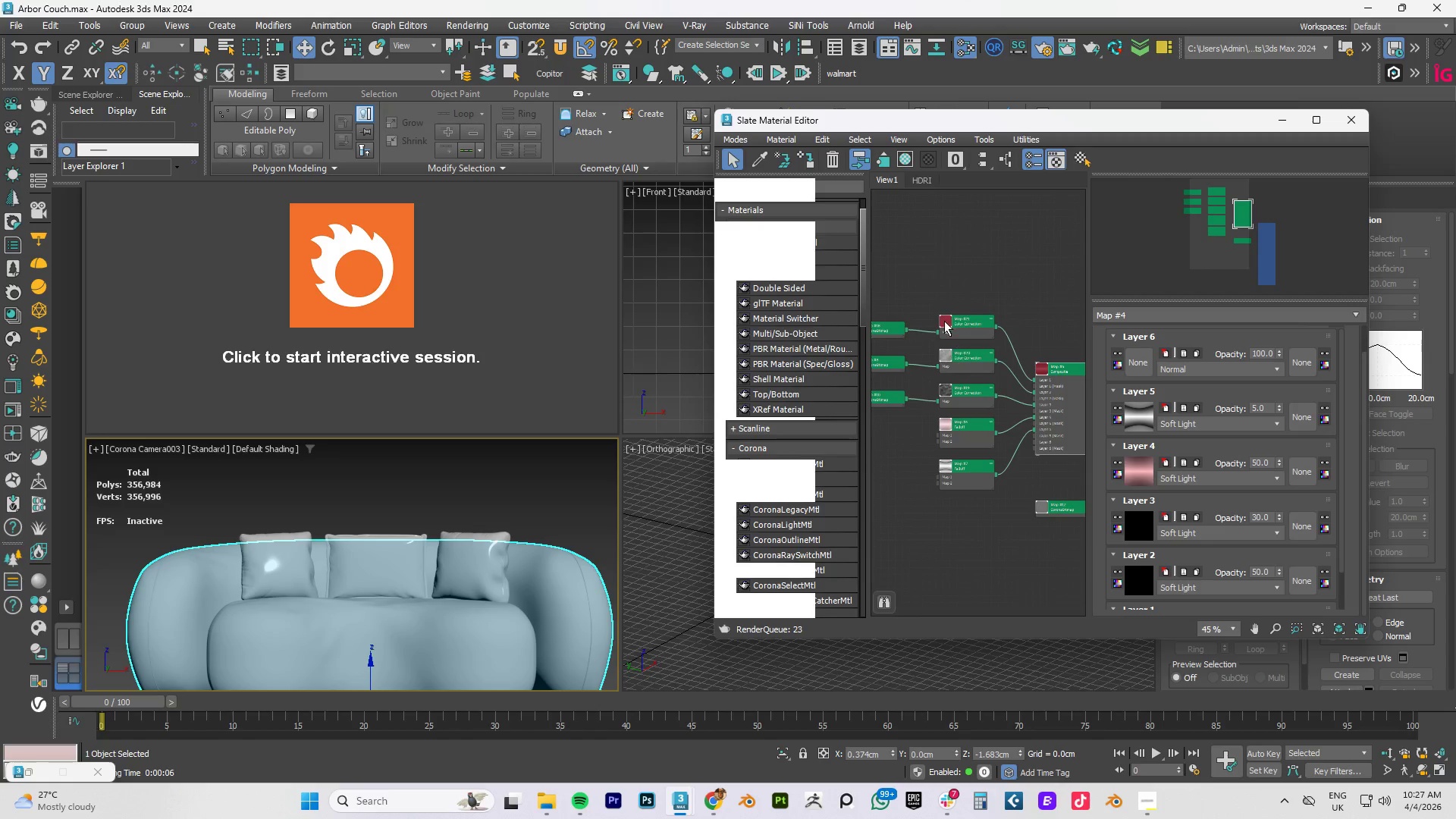 
left_click([943, 320])
 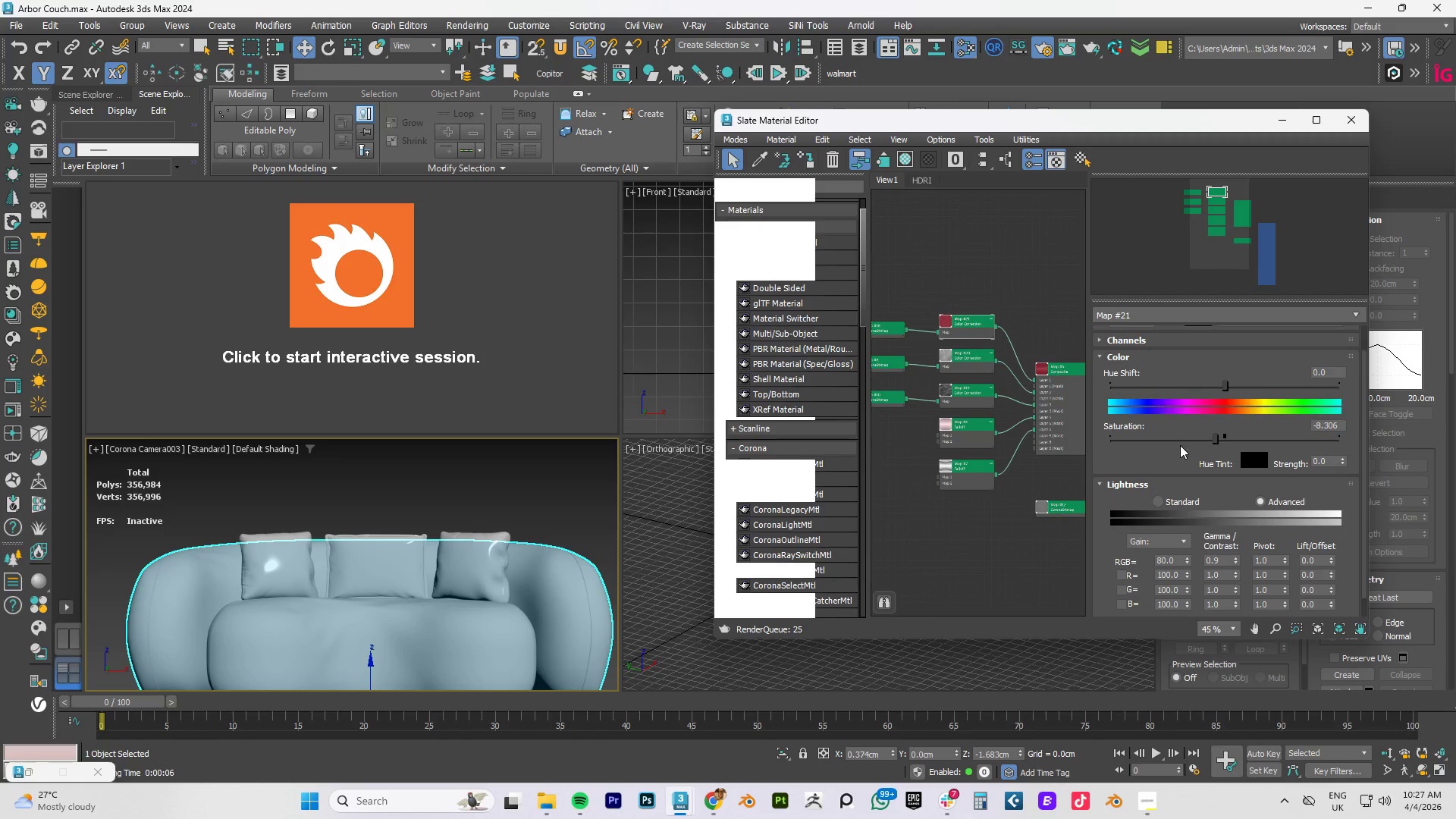 
scroll: coordinate [1180, 445], scroll_direction: down, amount: 7.0
 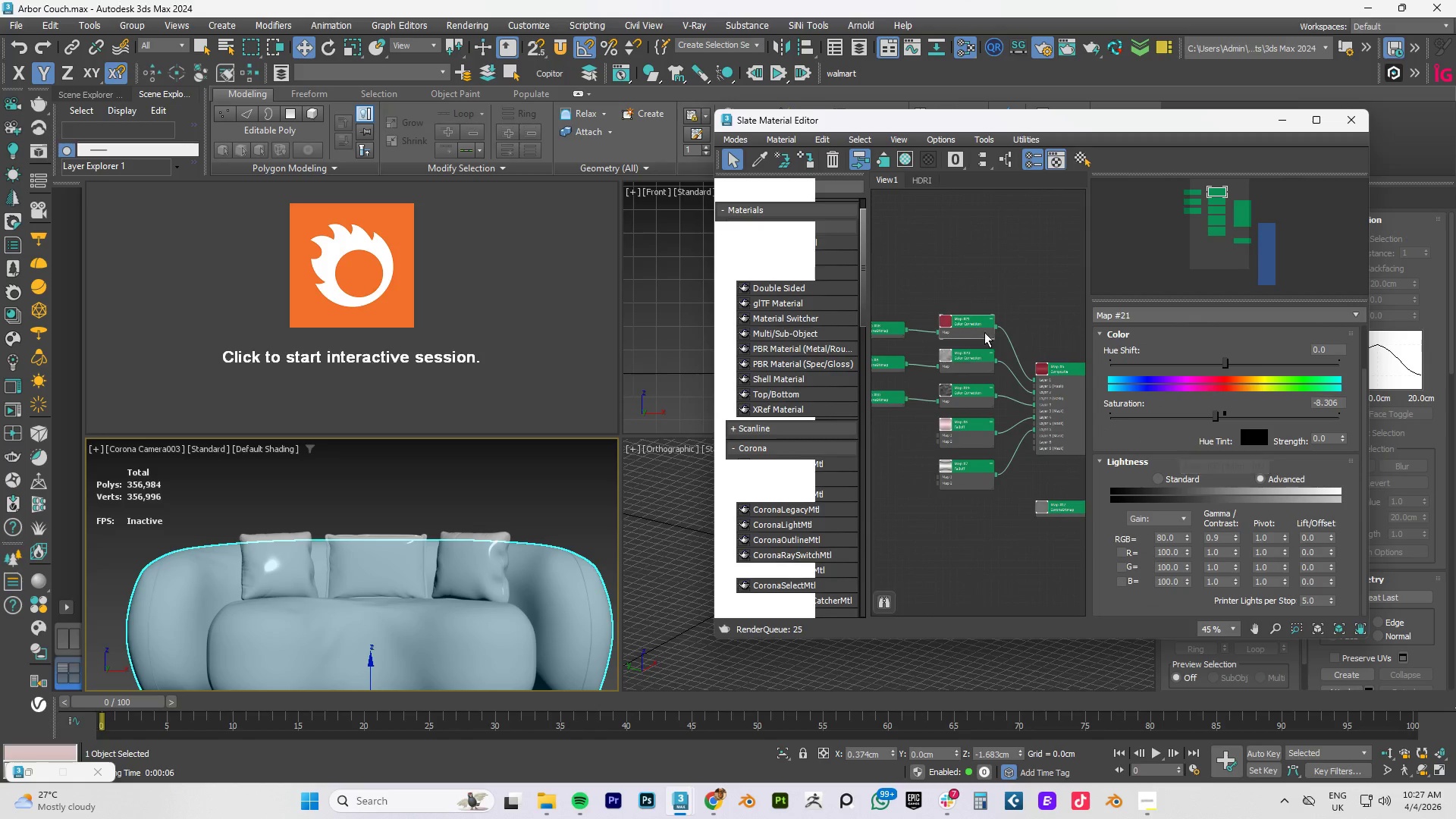 
scroll: coordinate [959, 326], scroll_direction: up, amount: 4.0
 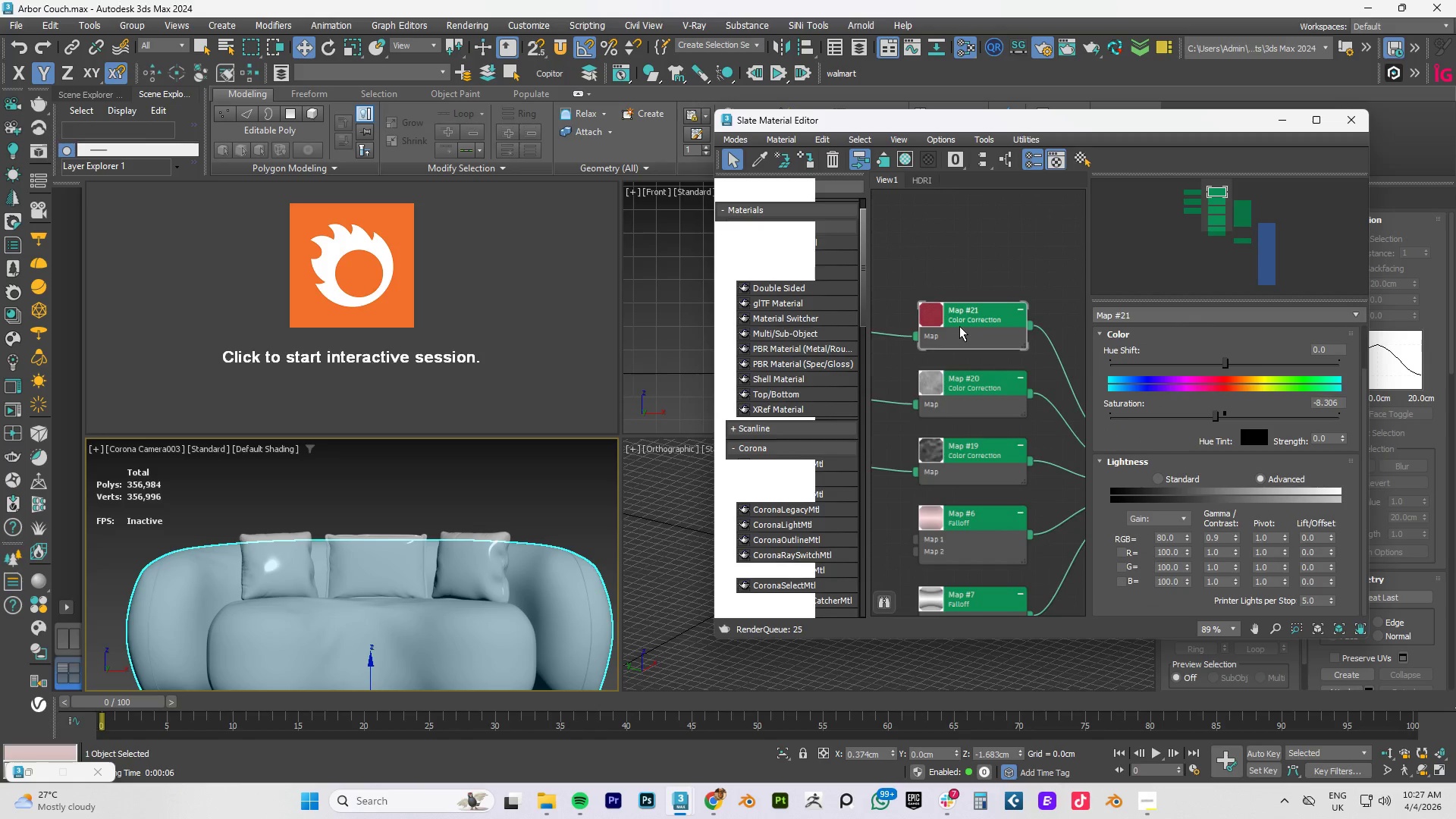 
scroll: coordinate [959, 326], scroll_direction: down, amount: 3.0
 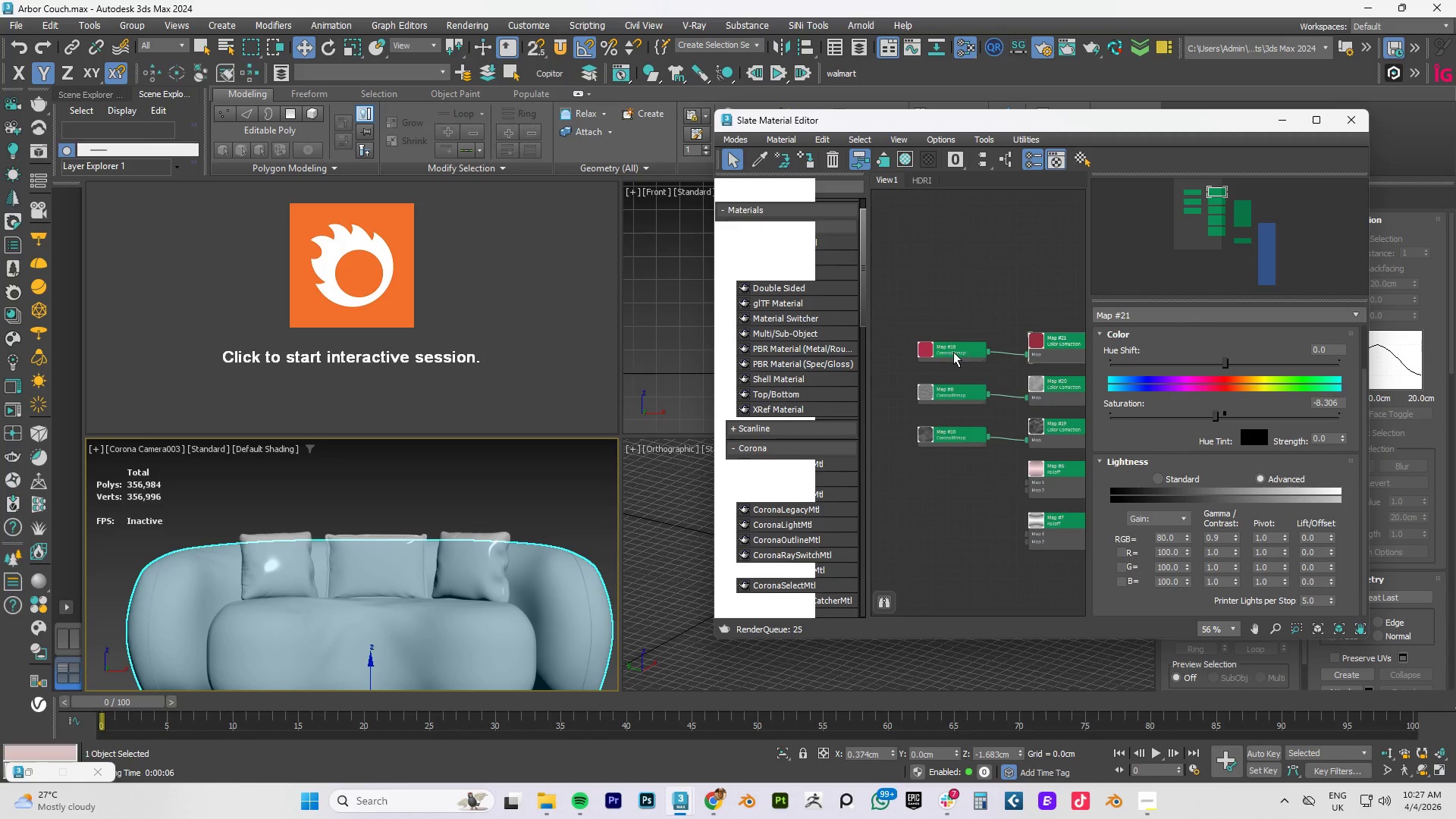 
left_click([925, 347])
 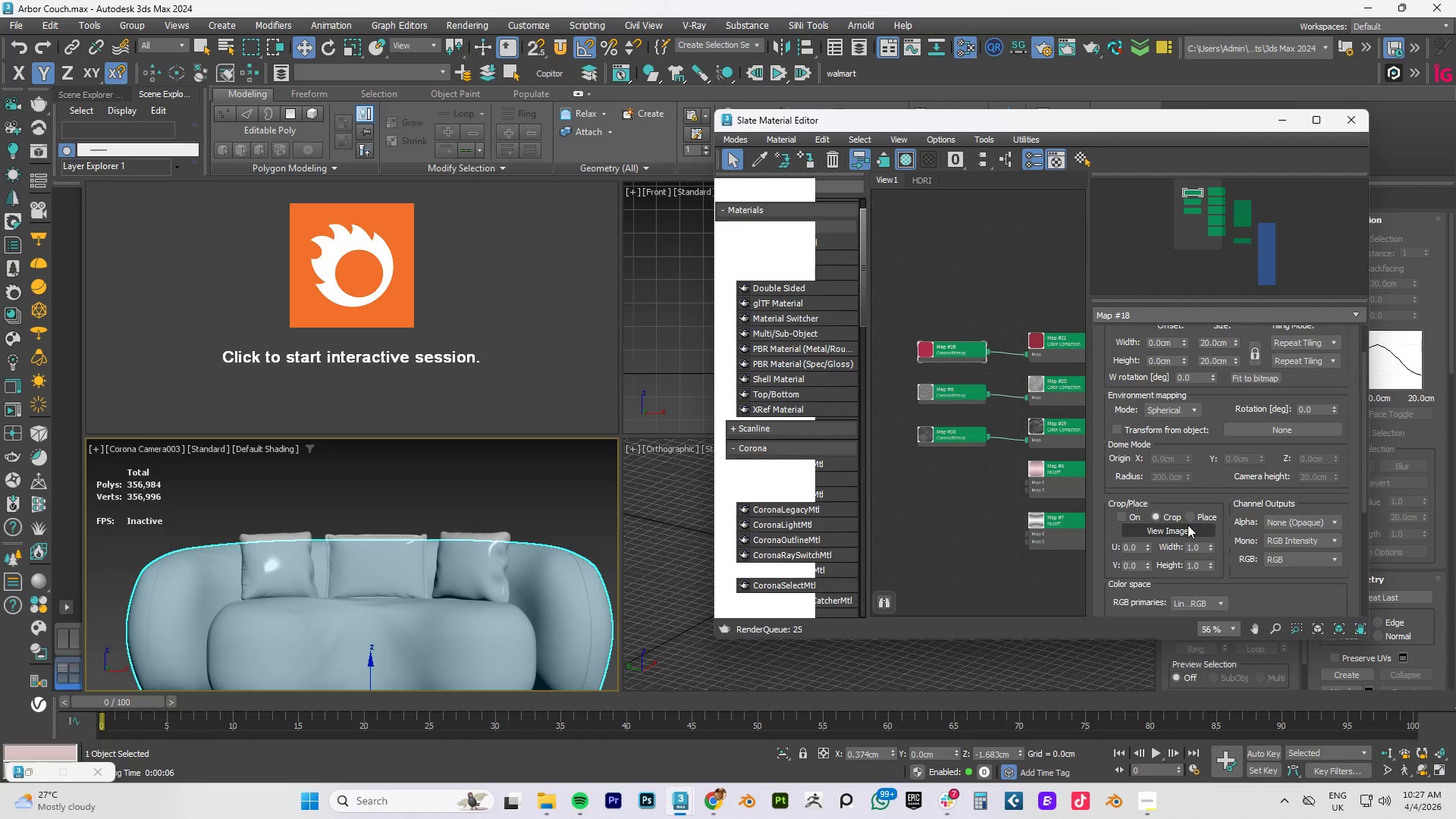 
scroll: coordinate [1258, 459], scroll_direction: up, amount: 5.0
 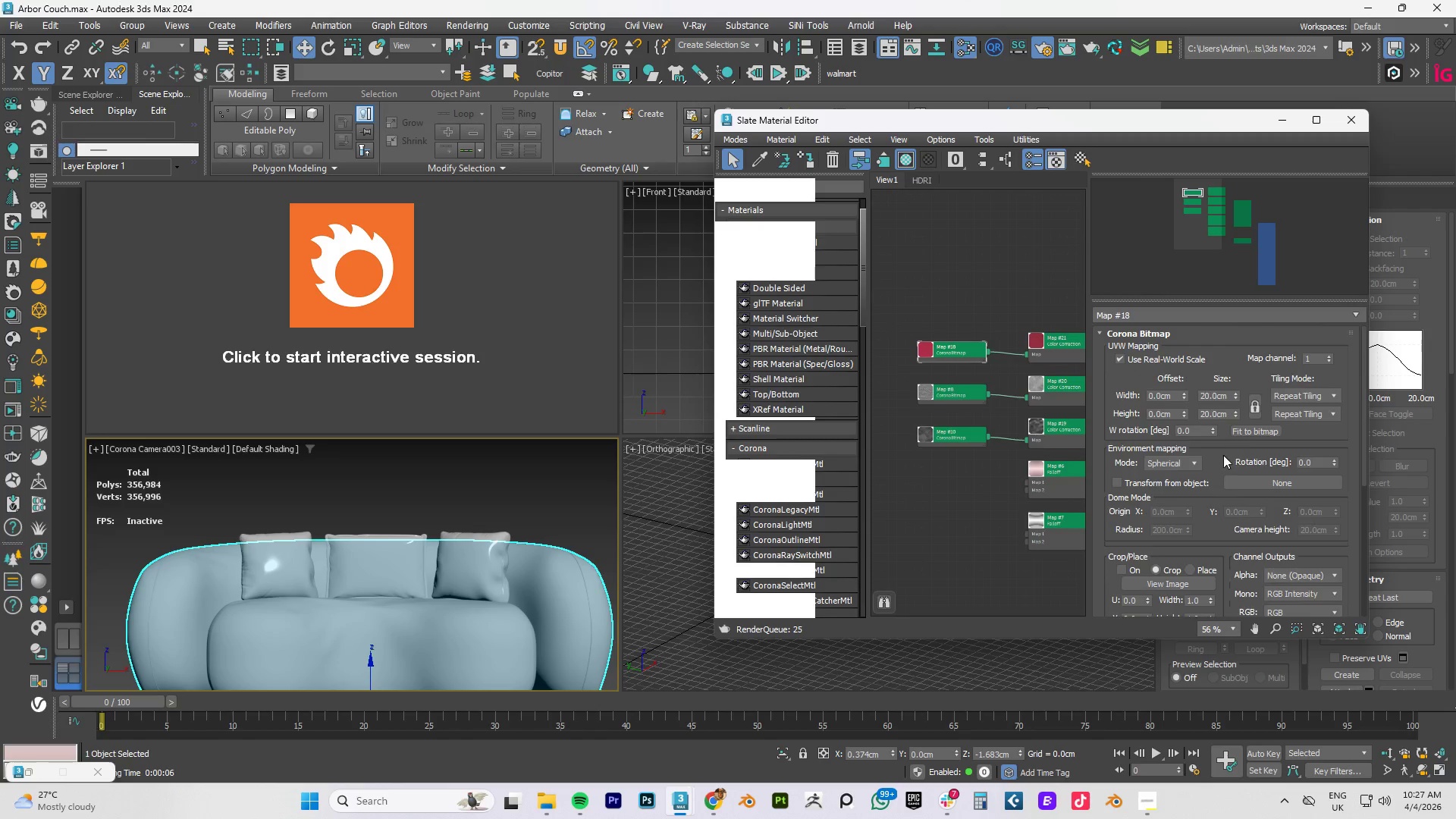 
scroll: coordinate [1169, 441], scroll_direction: down, amount: 8.0
 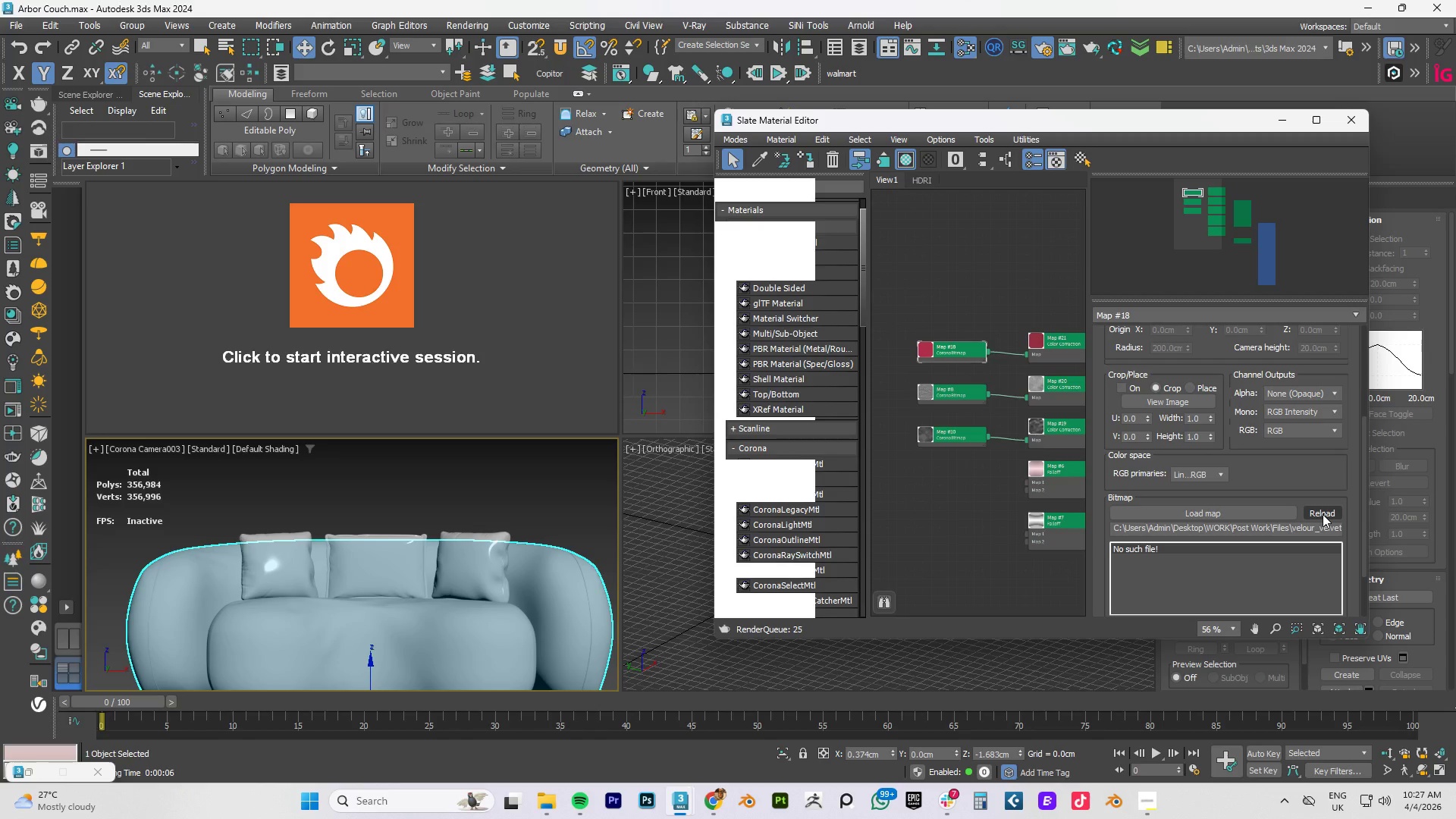 
wait(6.52)
 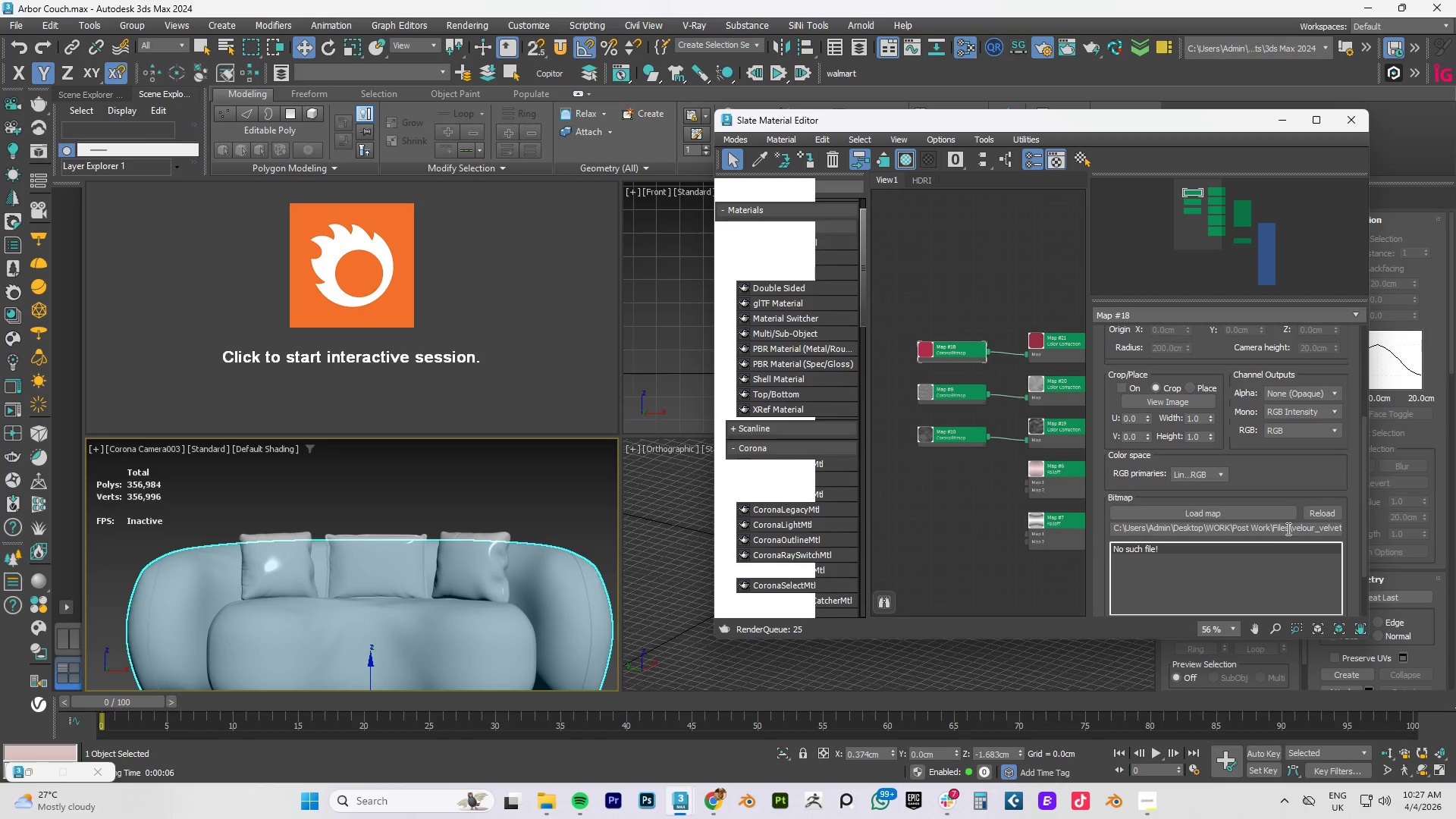 
left_click([1257, 510])
 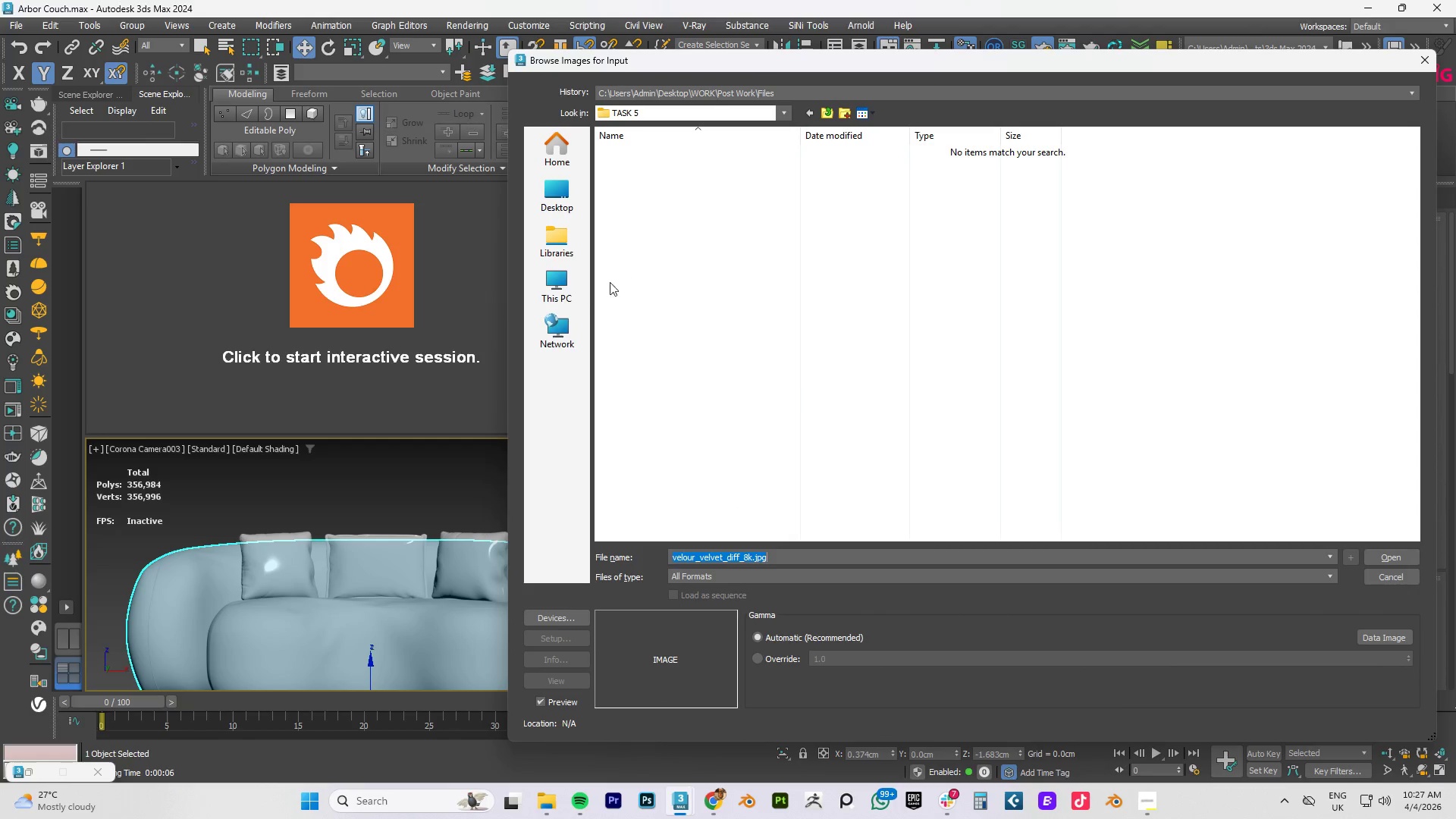 
left_click([553, 290])
 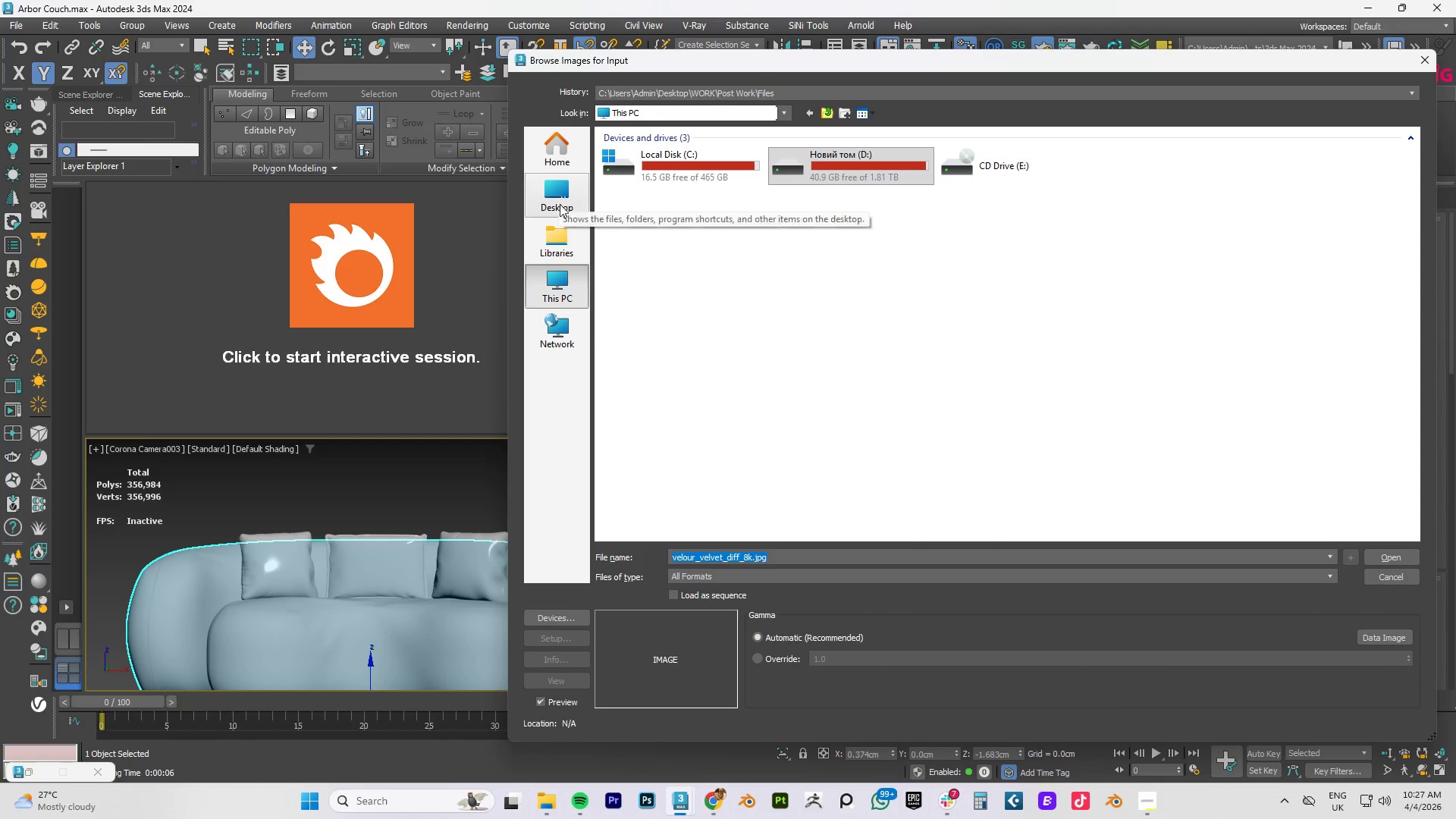 
left_click([562, 249])
 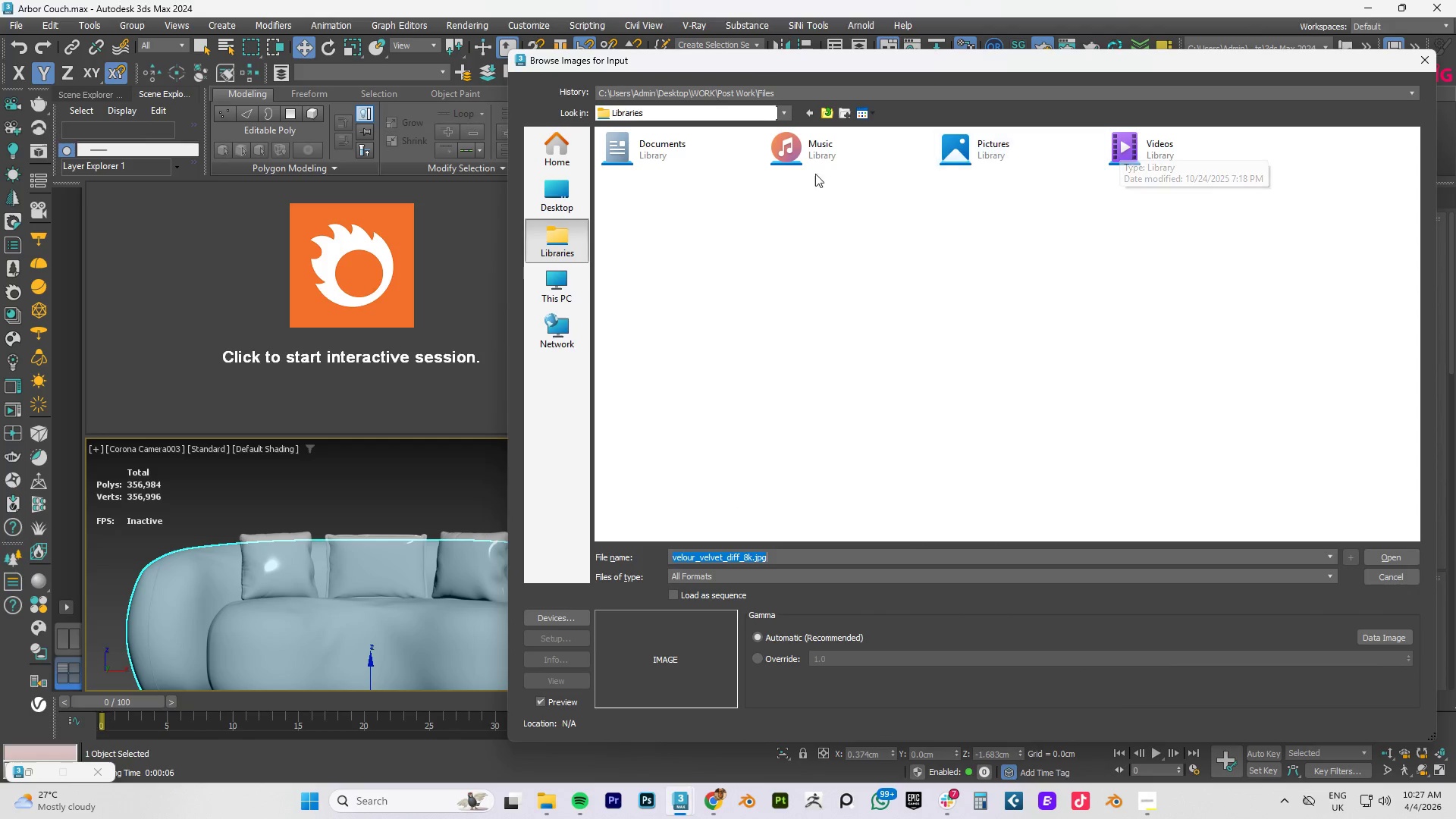 
left_click([561, 199])
 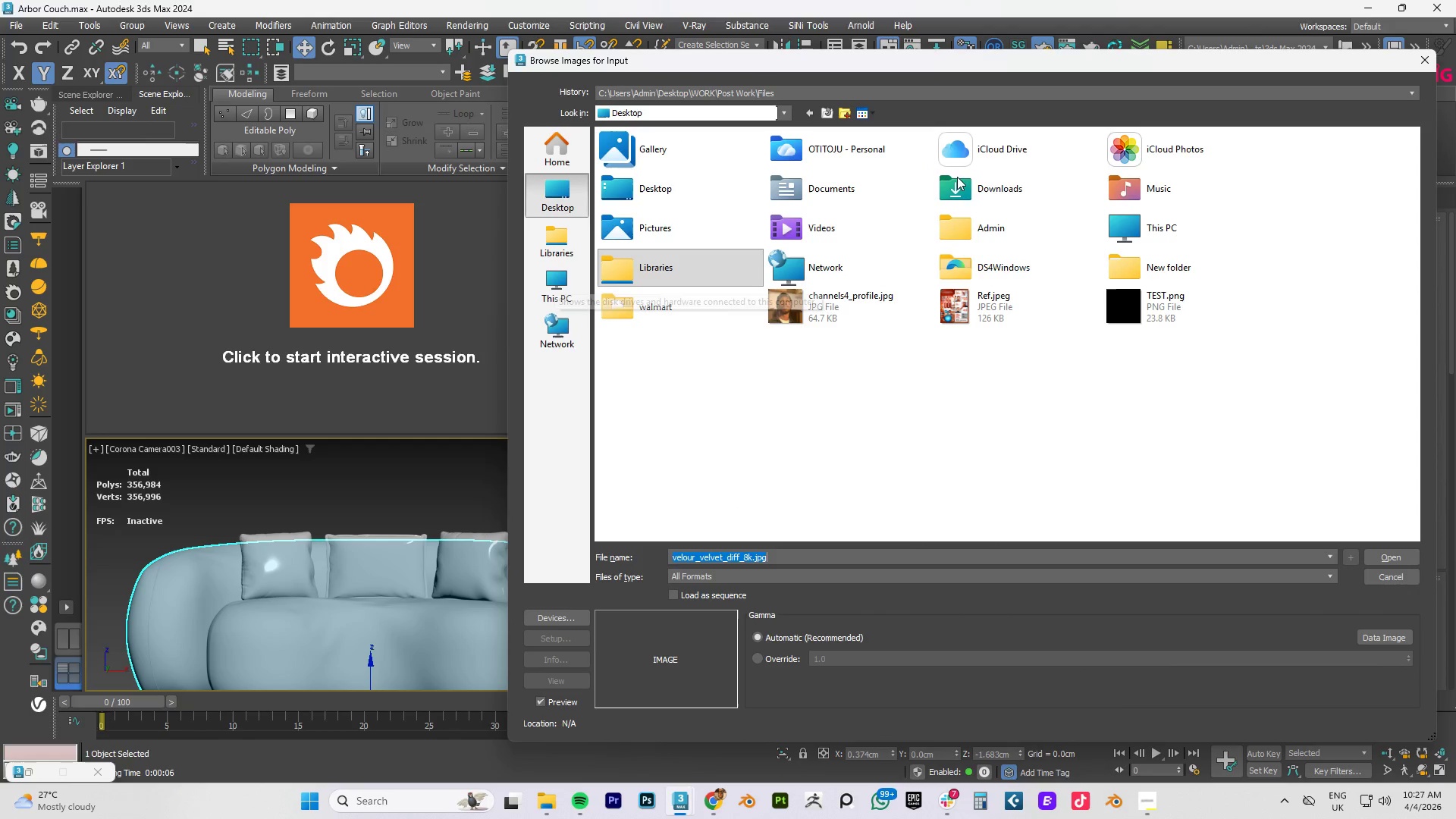 
double_click([1032, 191])
 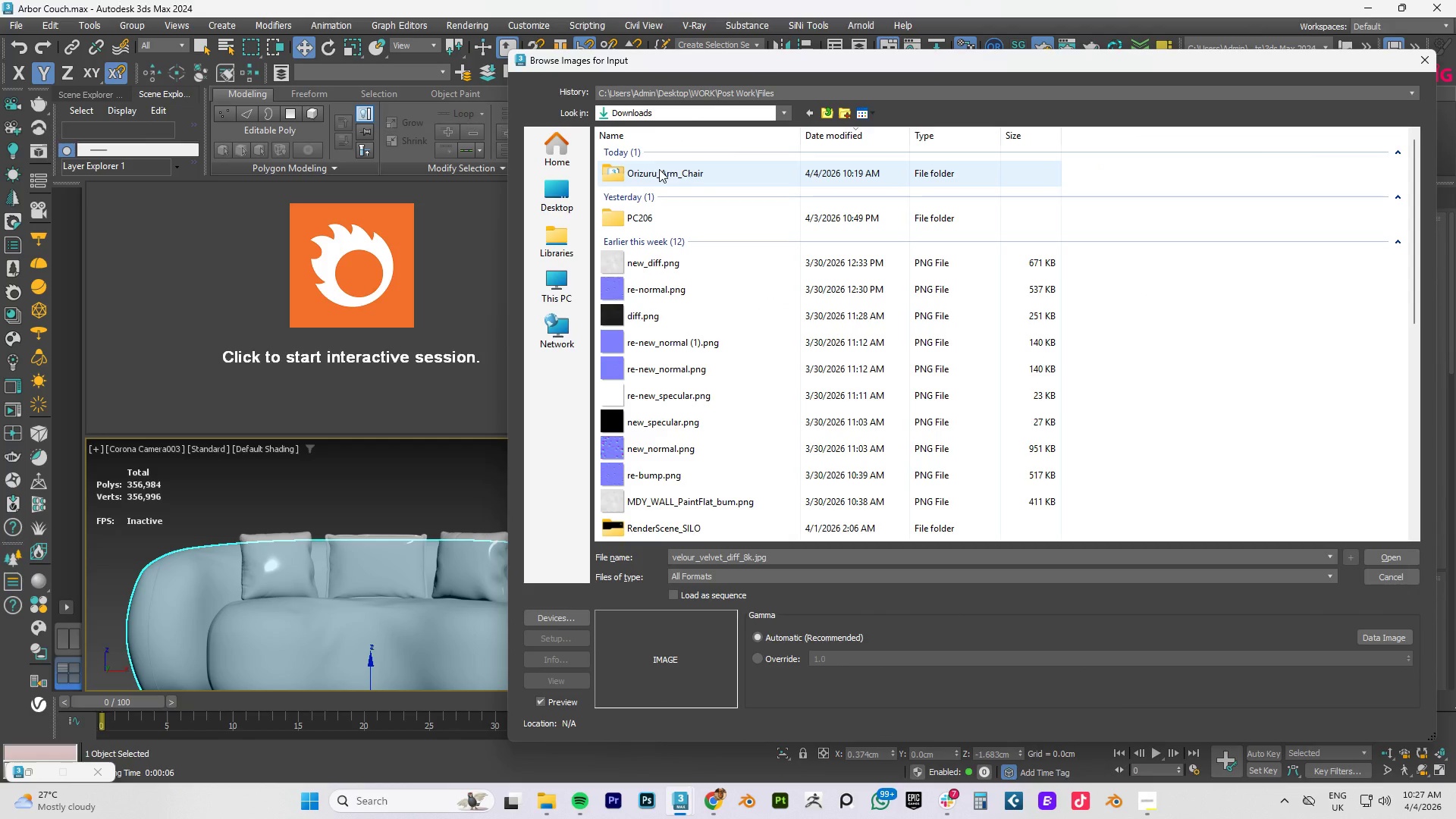 
double_click([659, 169])
 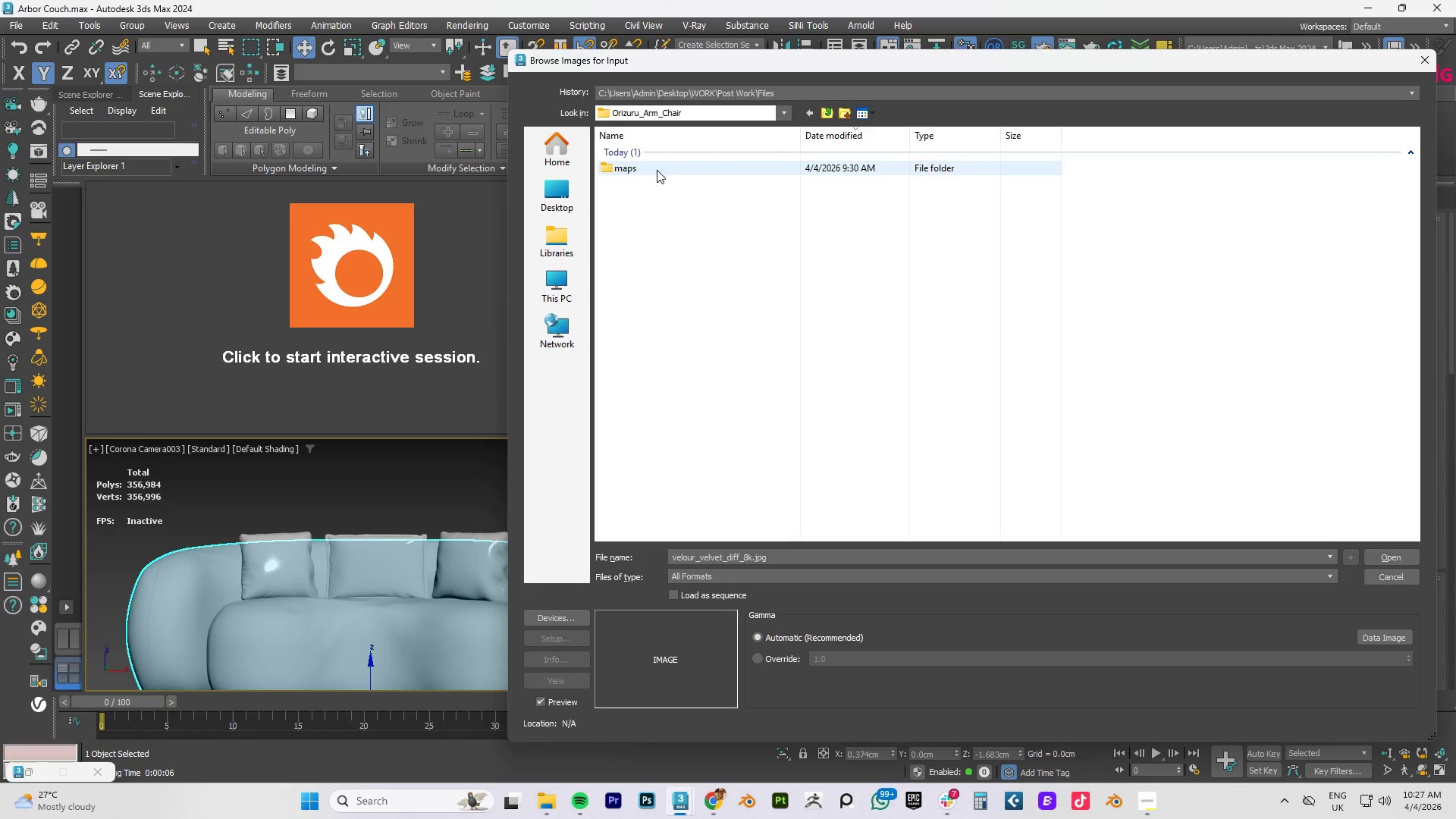 
left_click([657, 170])
 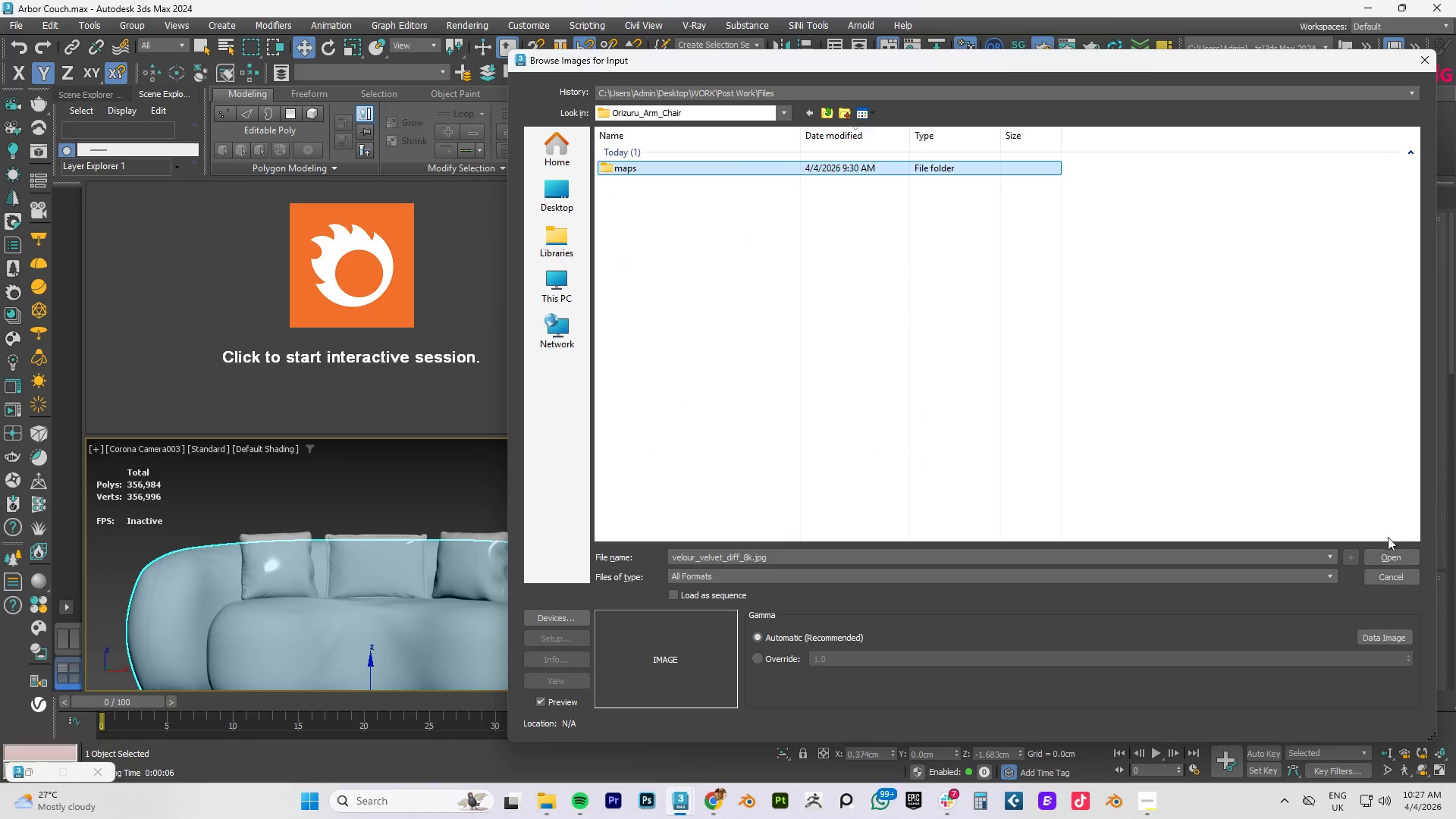 
left_click([1382, 554])
 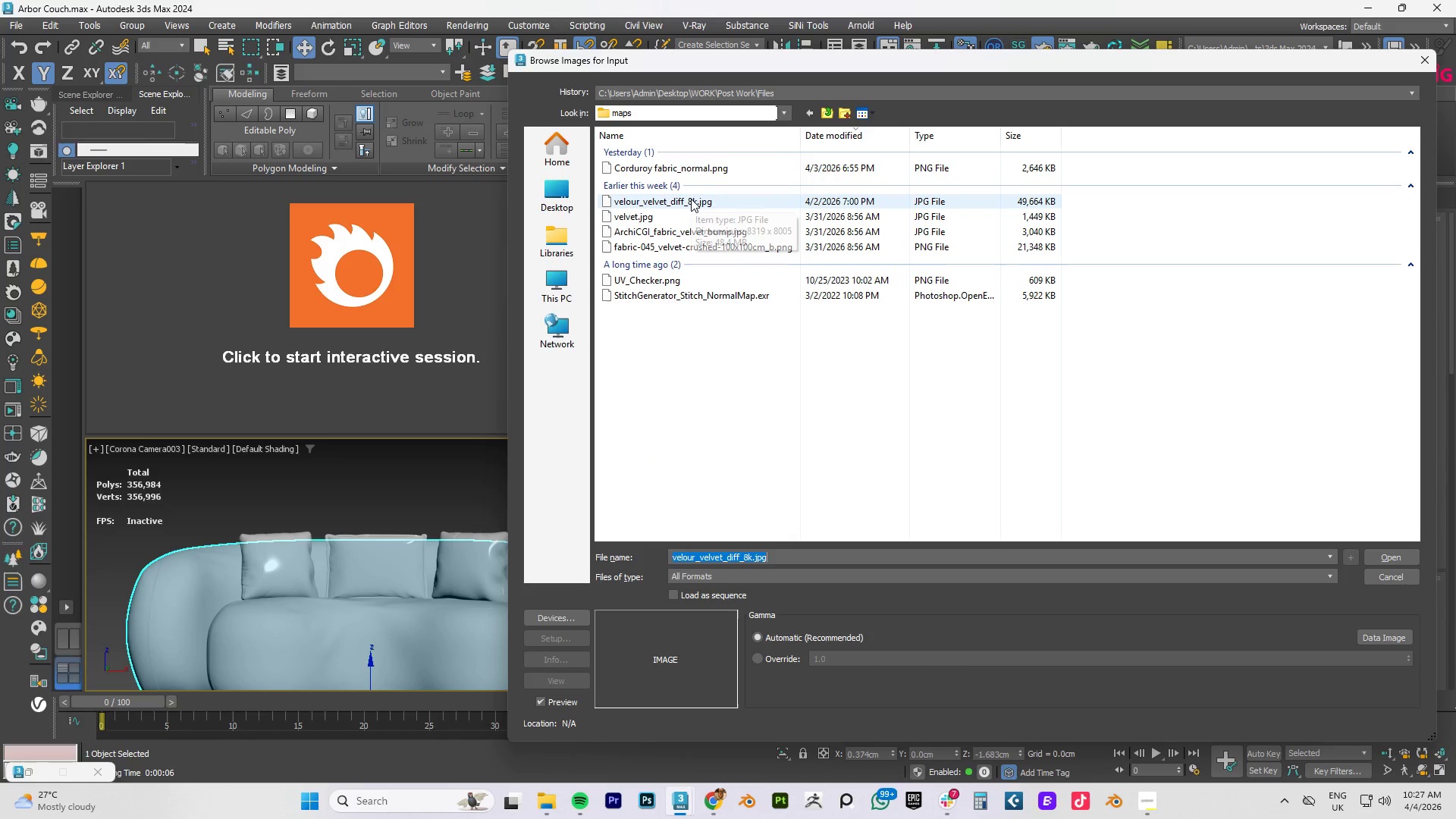 
double_click([691, 199])
 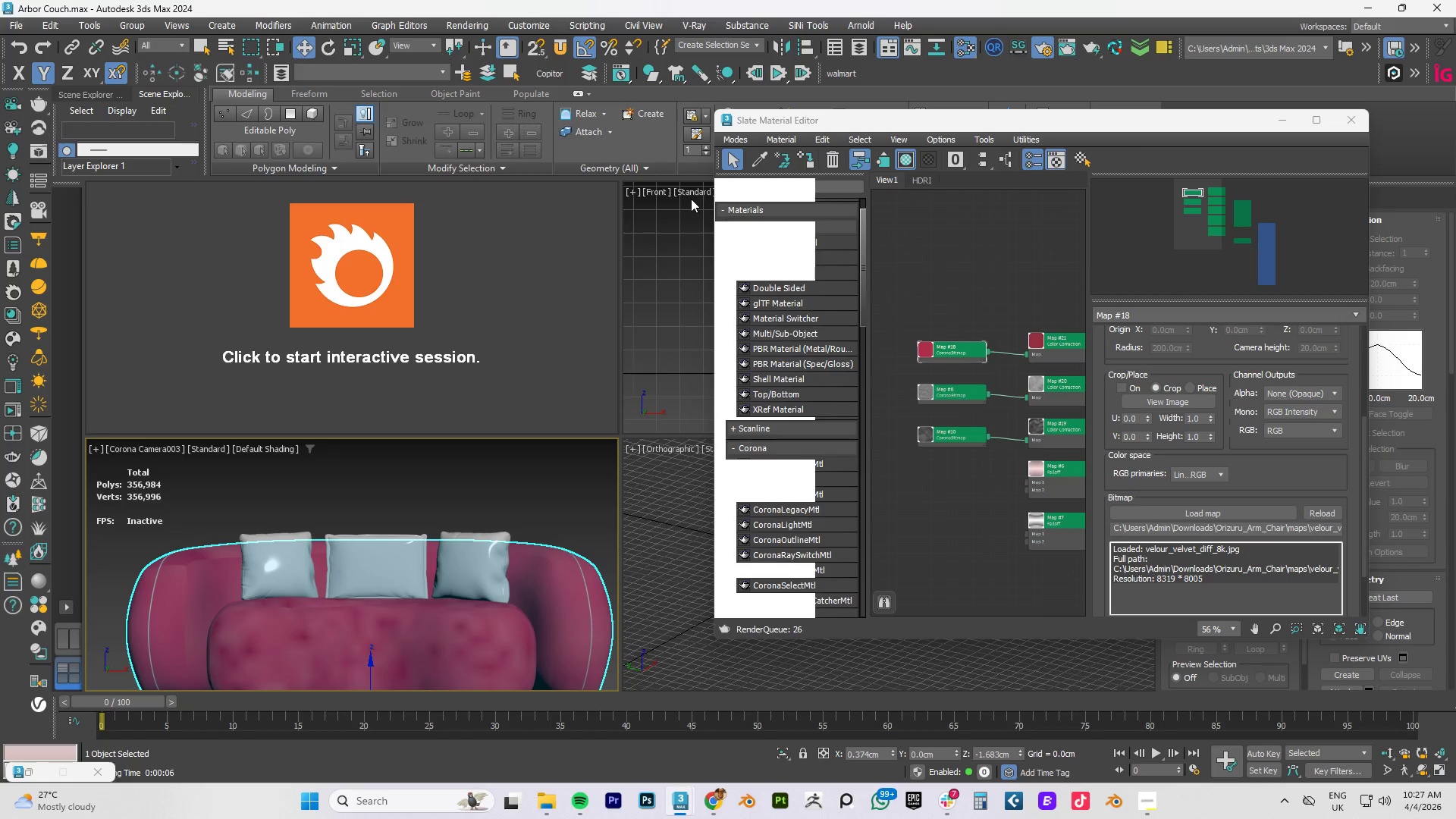 
wait(7.64)
 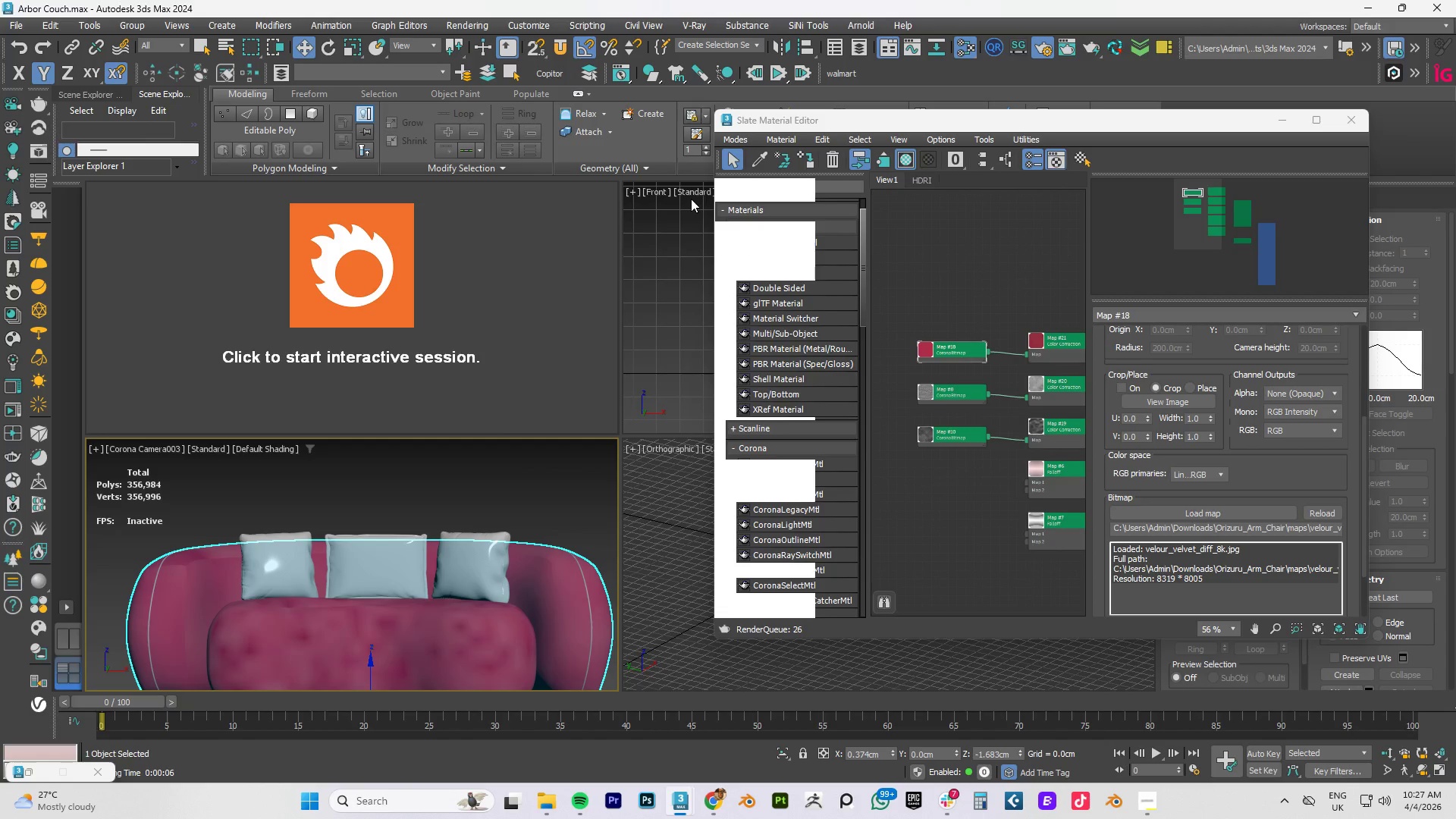 
left_click([936, 396])
 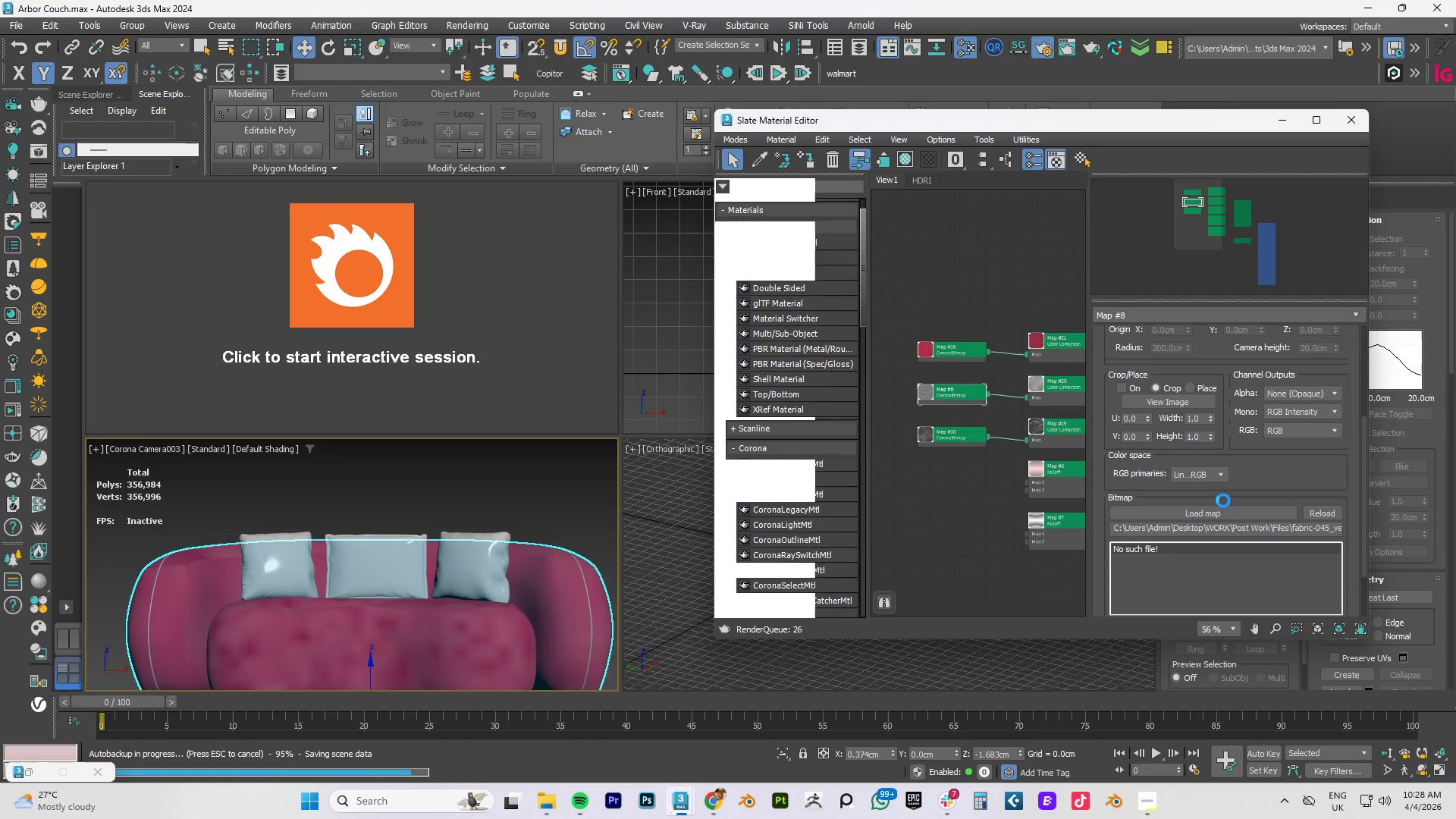 
hold_key(key=ControlLeft, duration=0.31)
 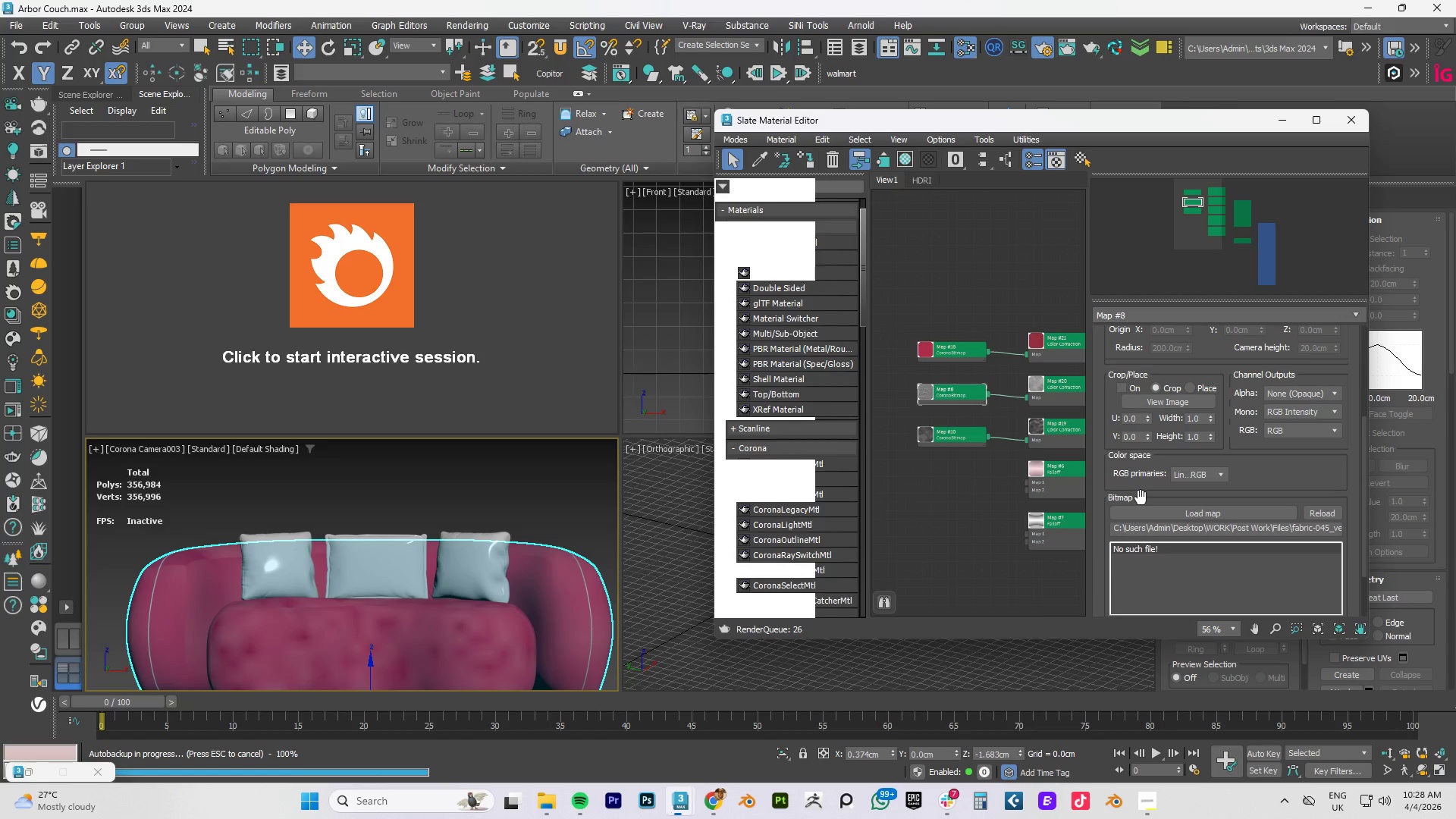 
key(Control+S)
 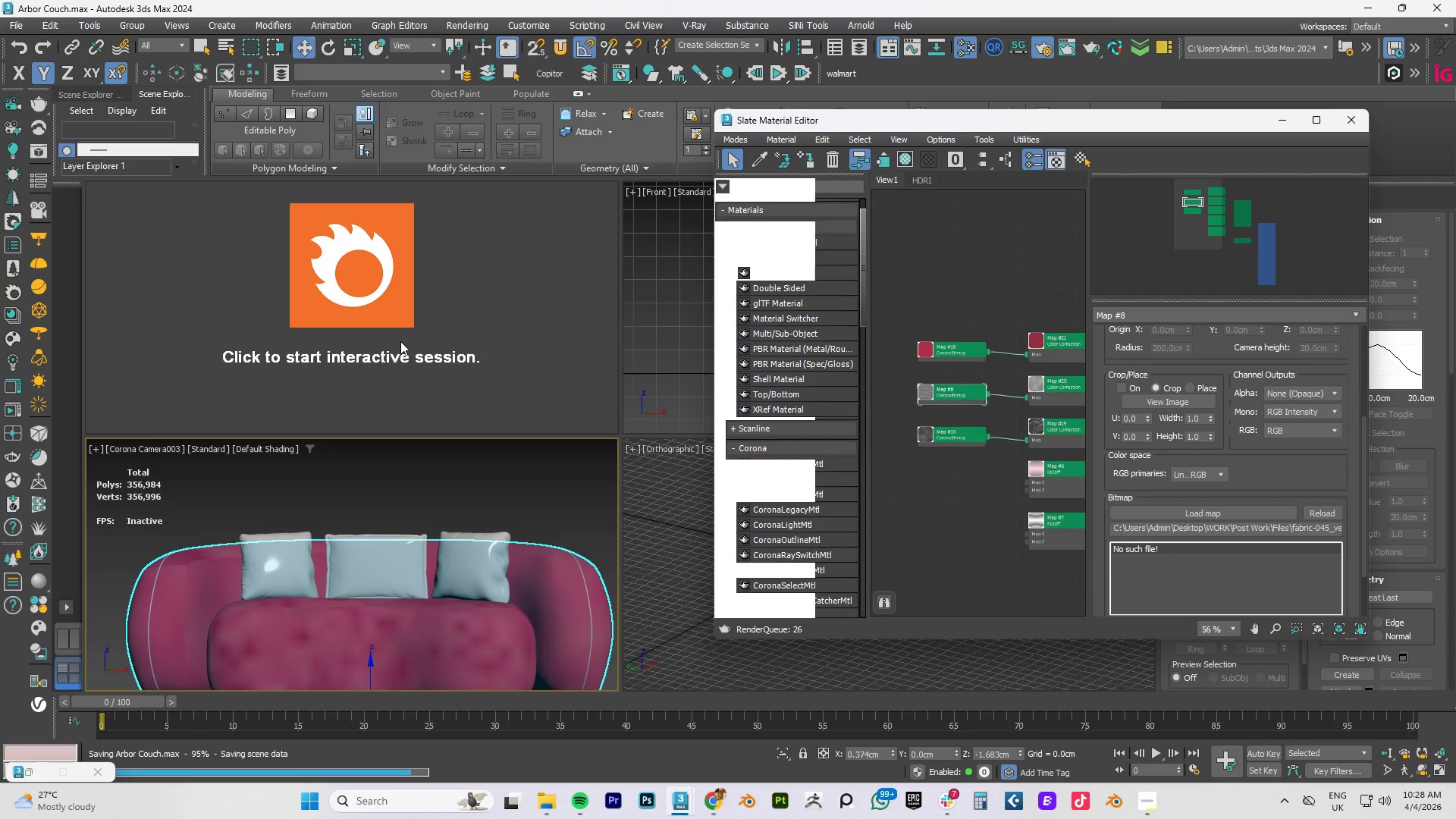 
left_click([400, 341])
 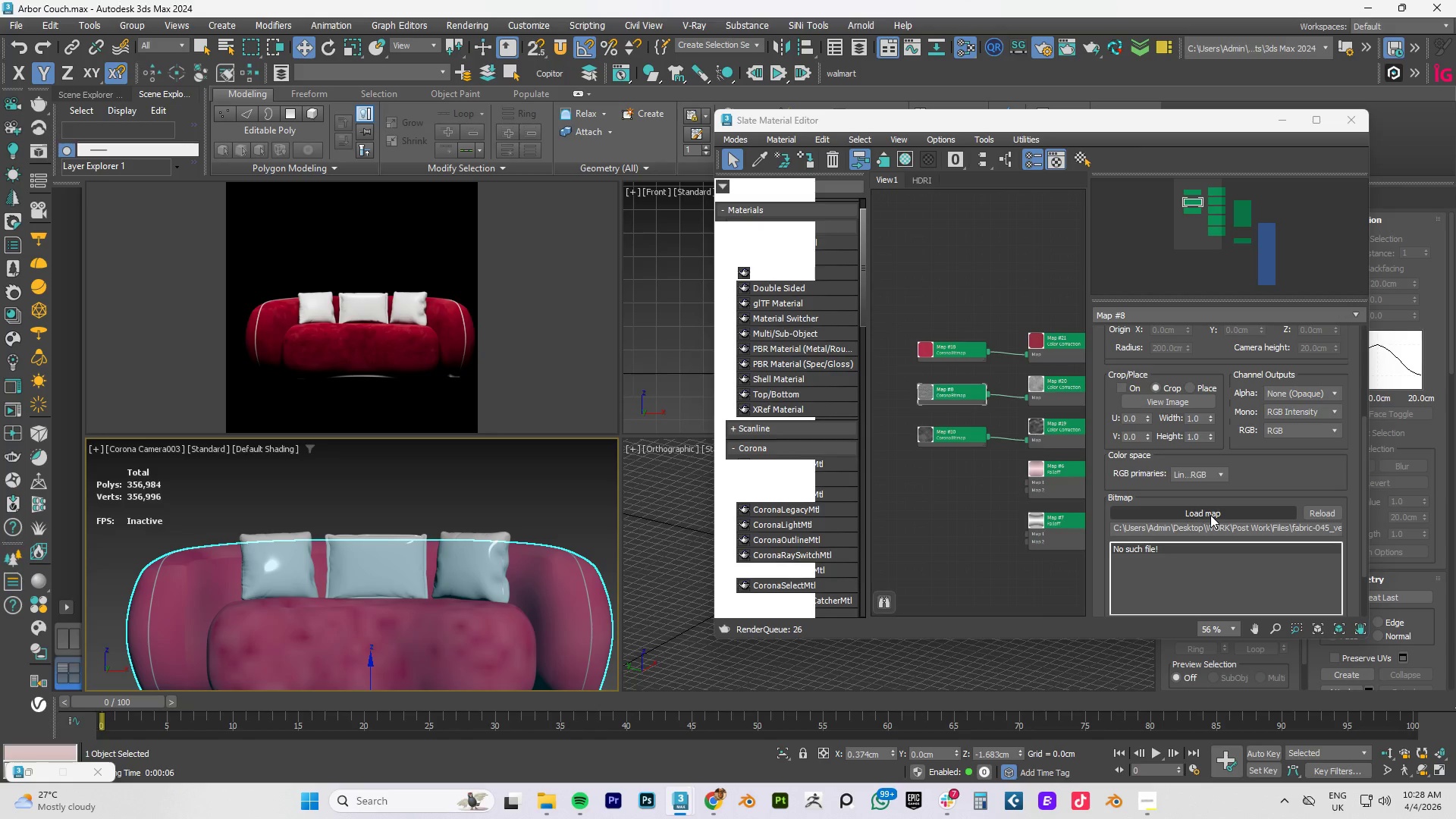 
wait(6.97)
 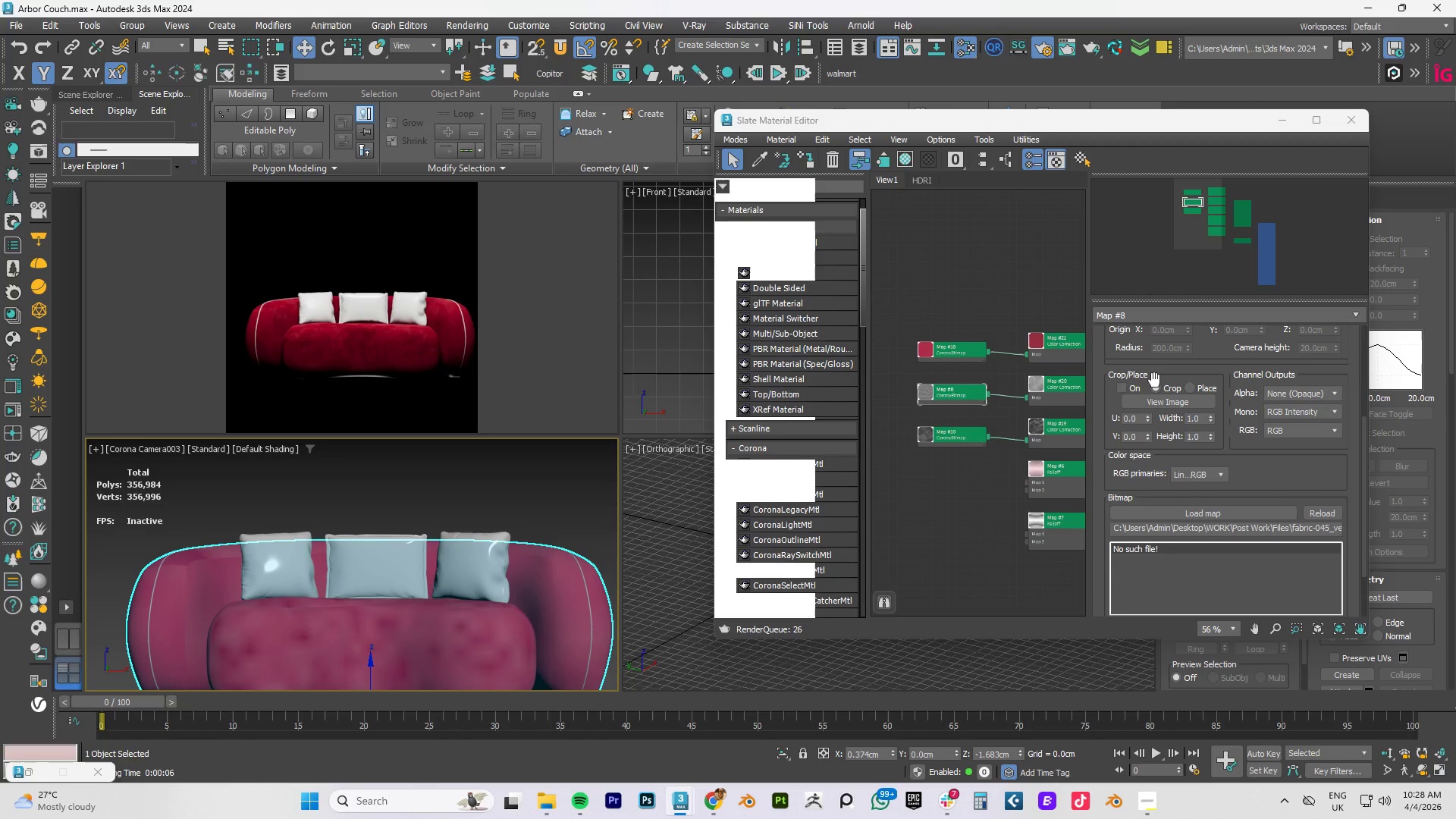 
left_click([966, 394])
 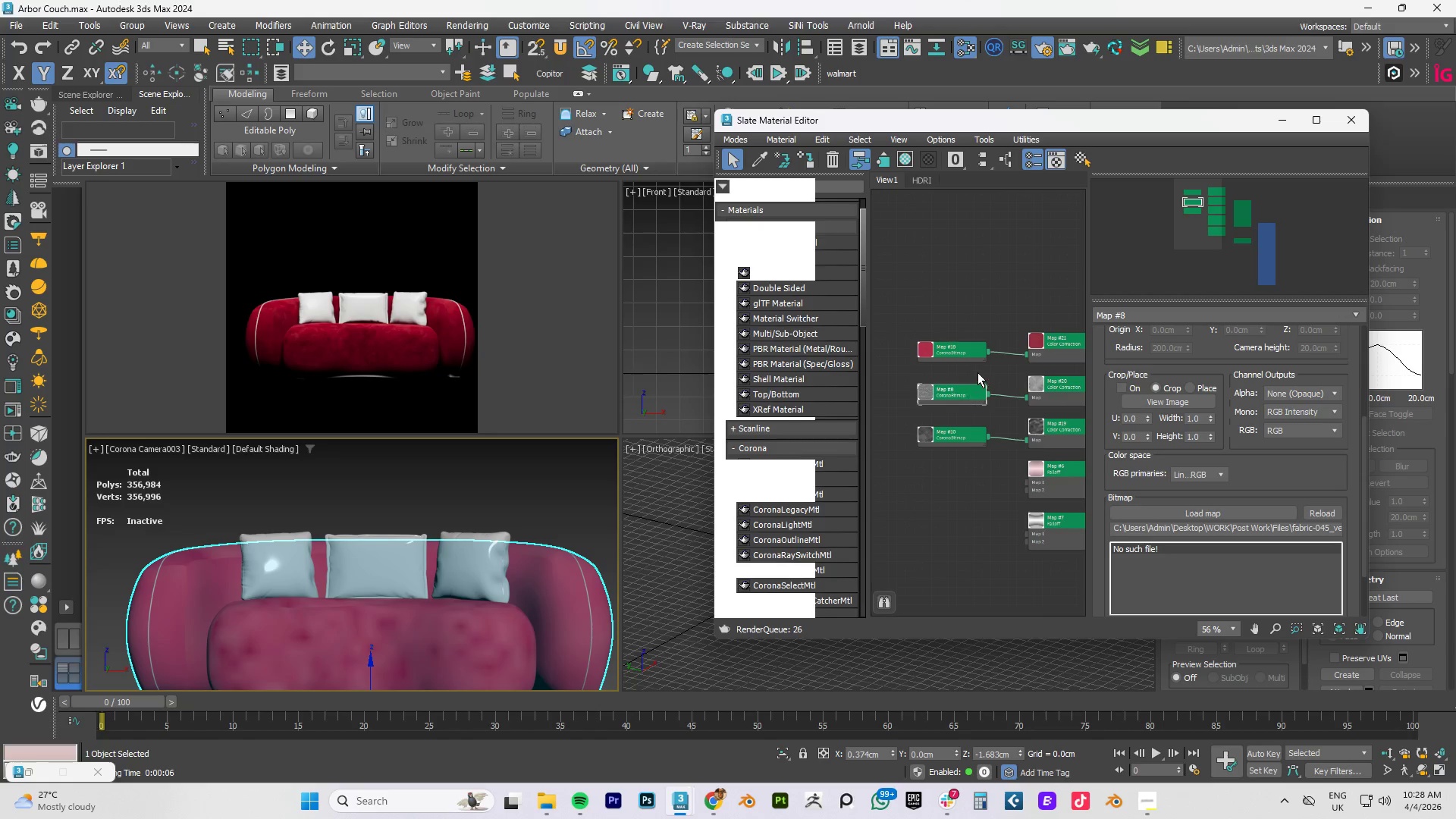 
left_click([977, 372])
 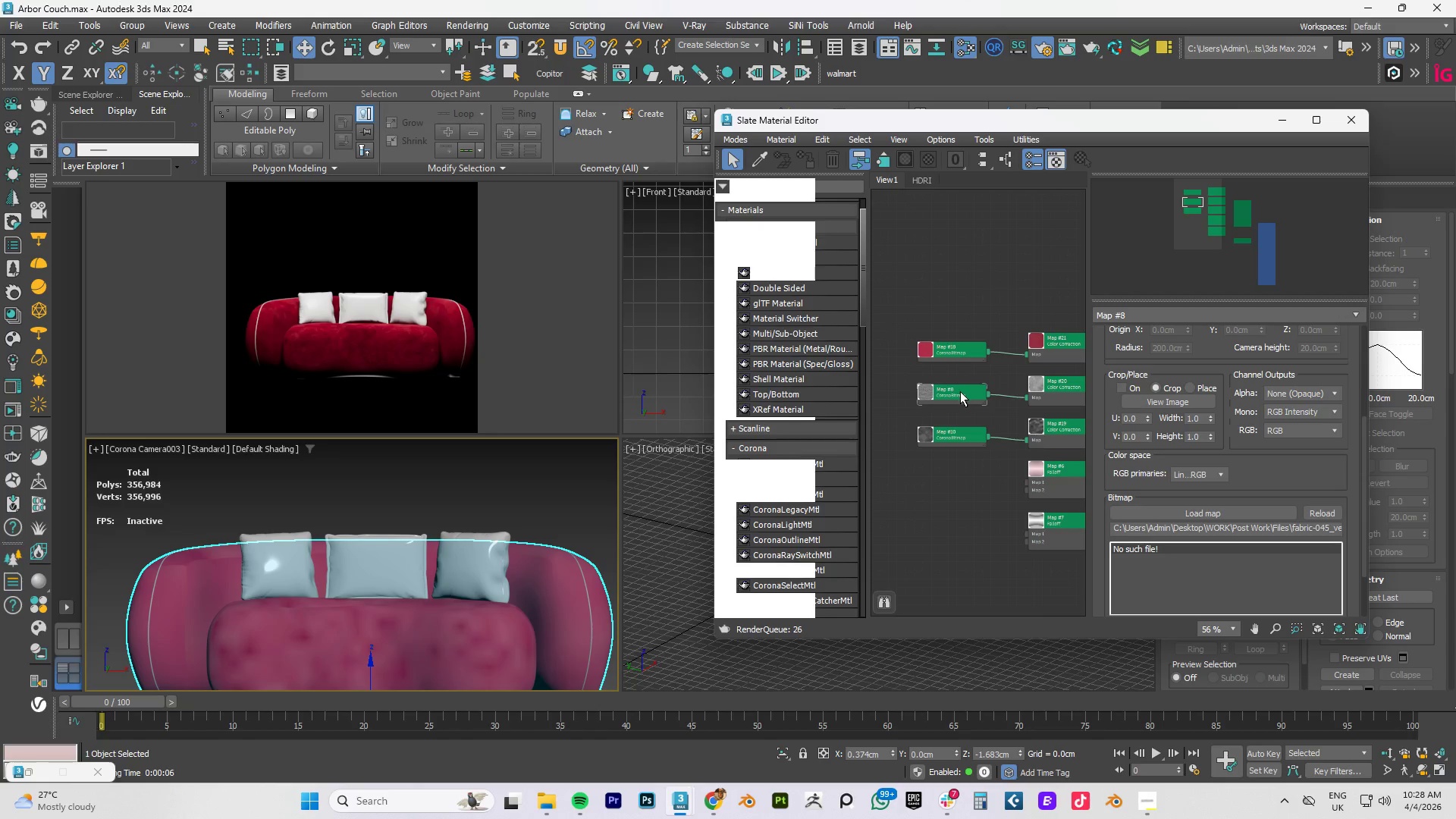 
left_click([960, 391])
 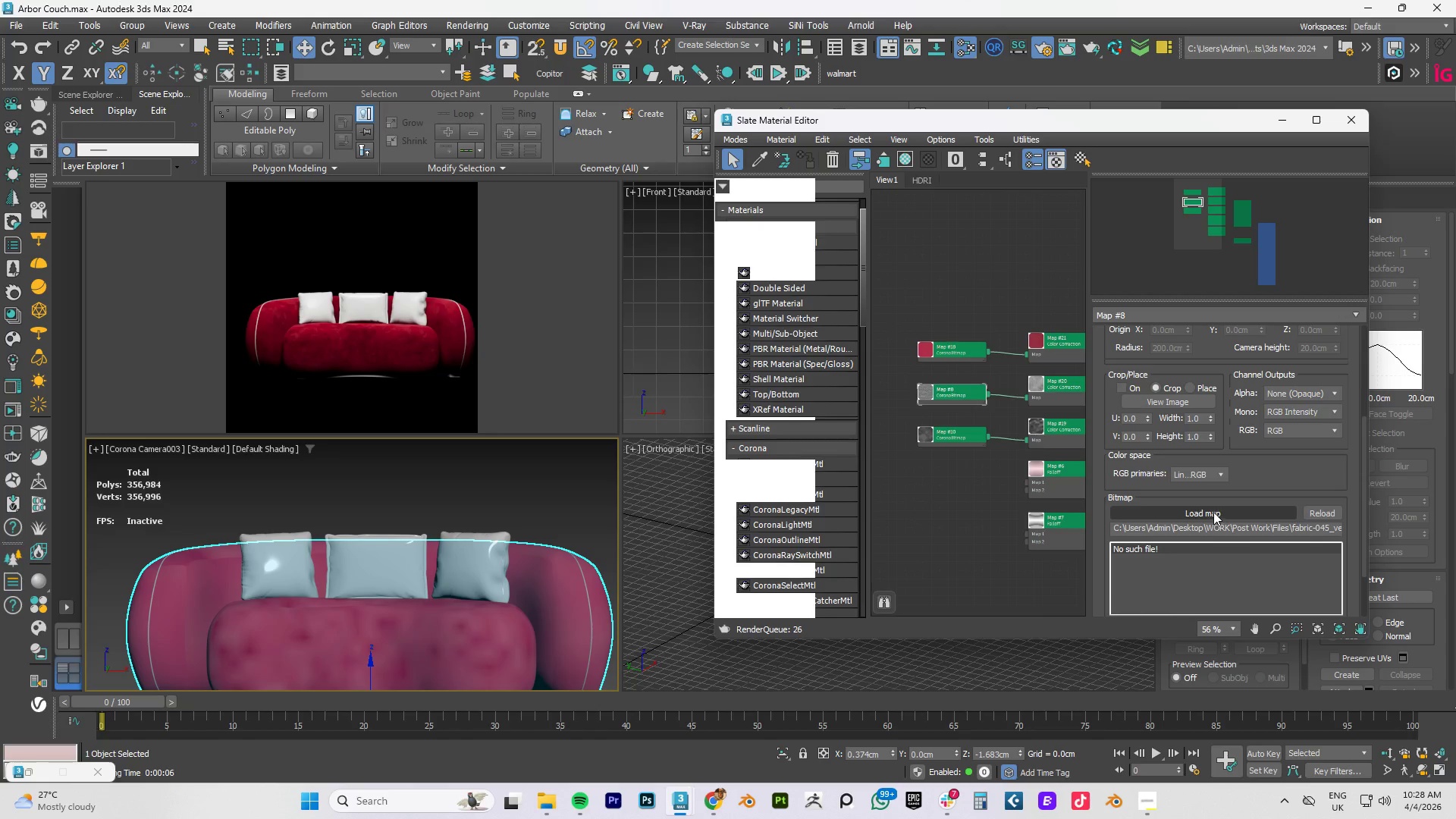 
left_click([1214, 512])
 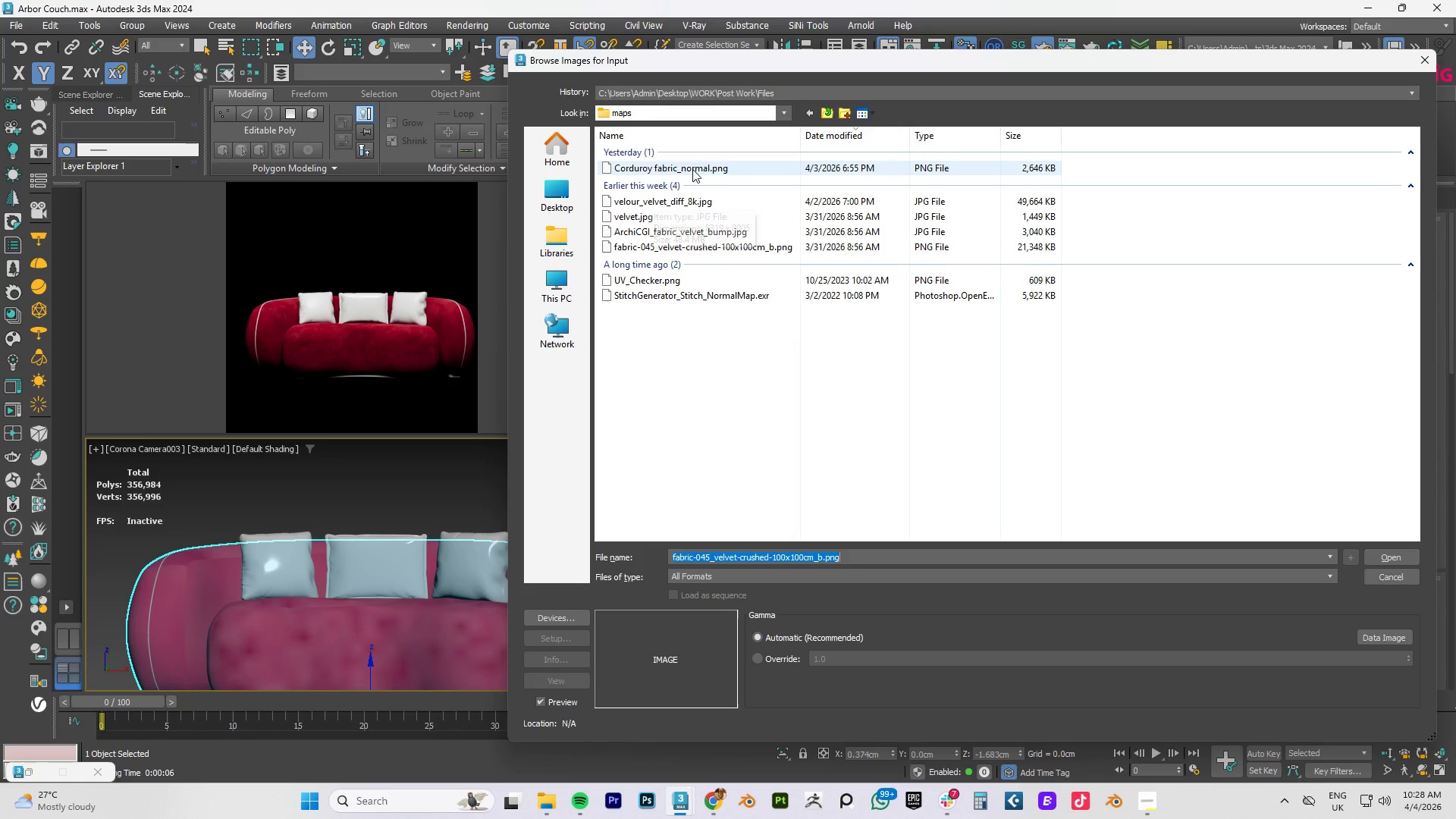 
double_click([744, 248])
 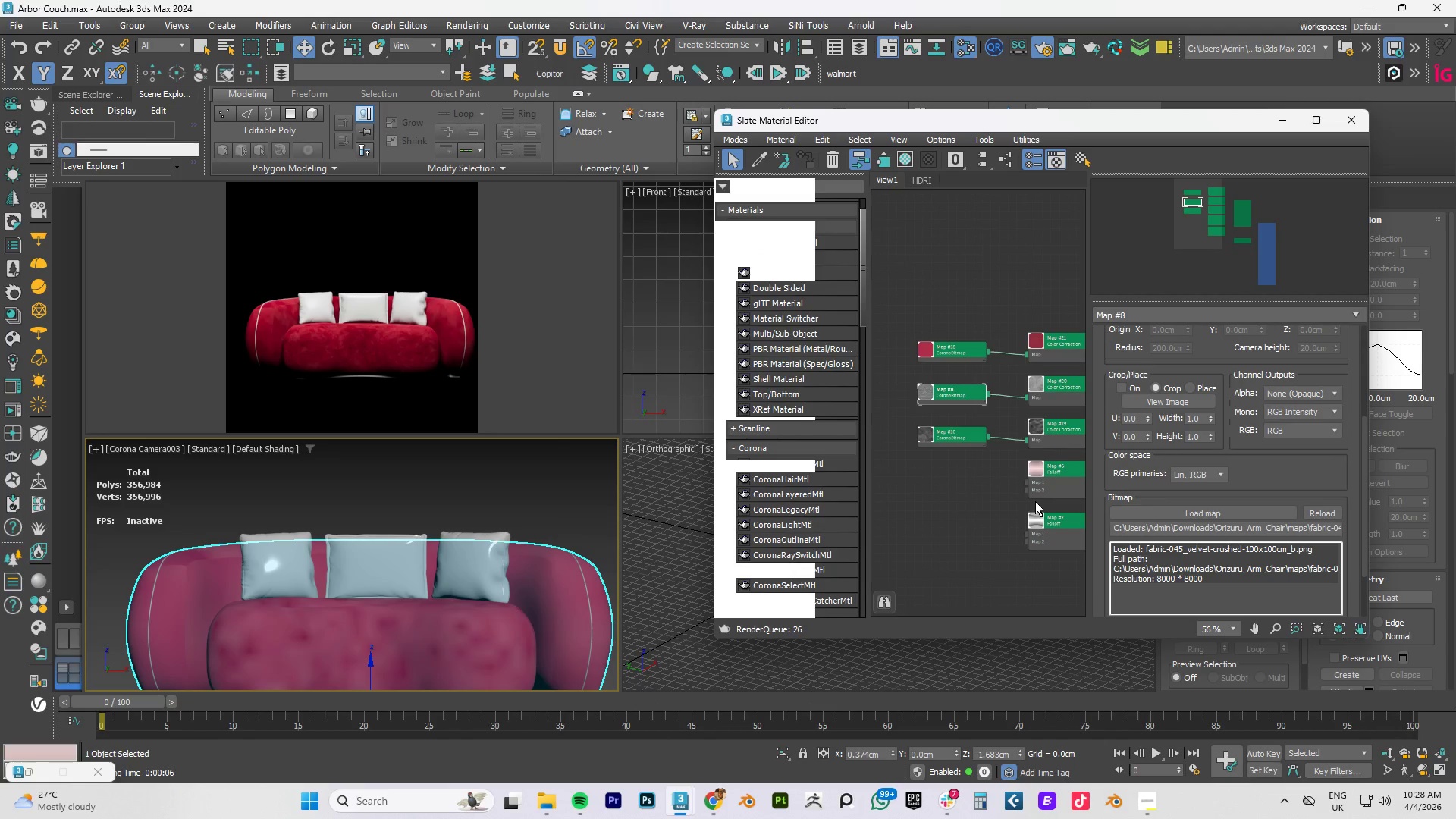 
wait(8.81)
 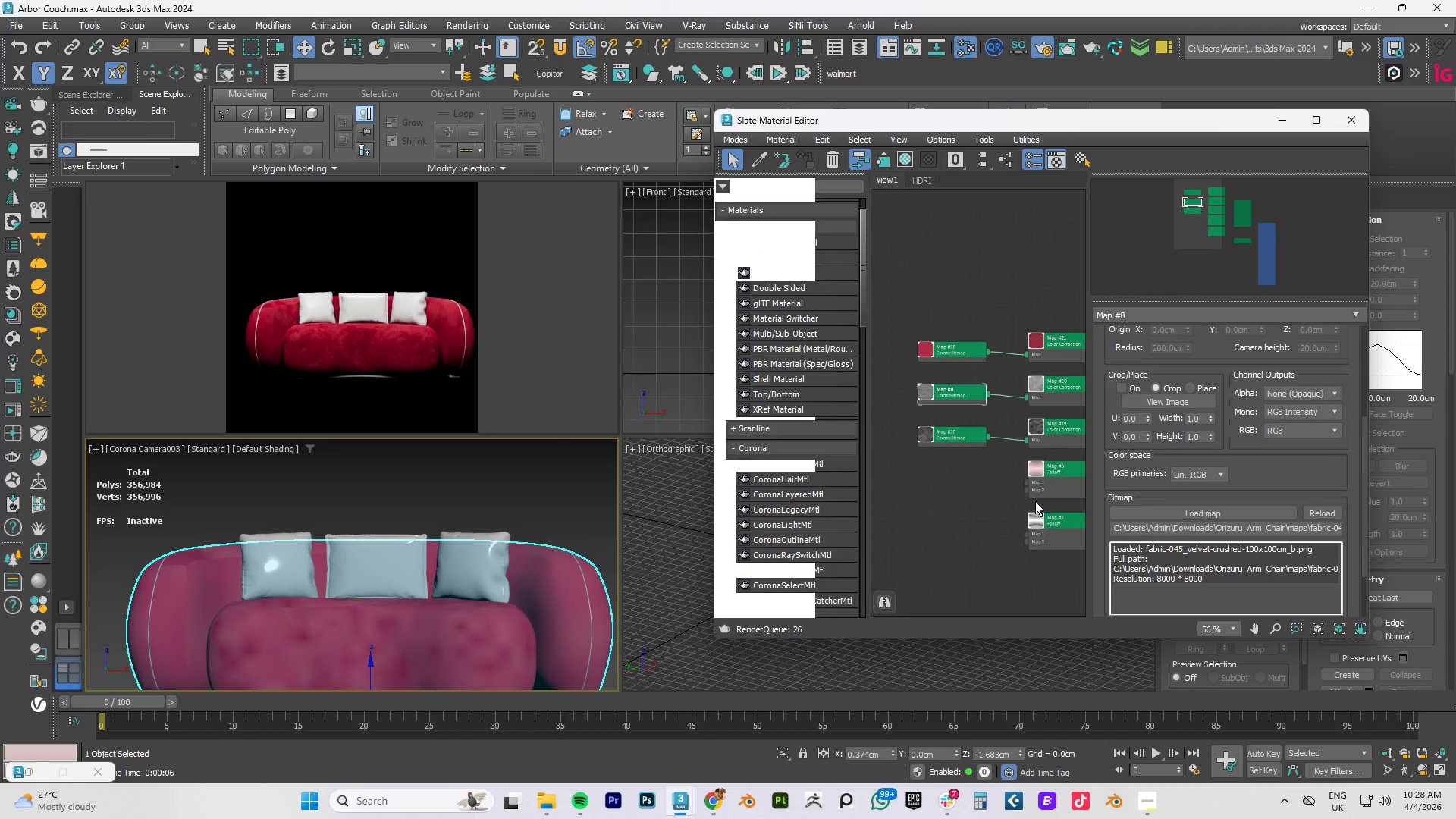 
left_click([945, 436])
 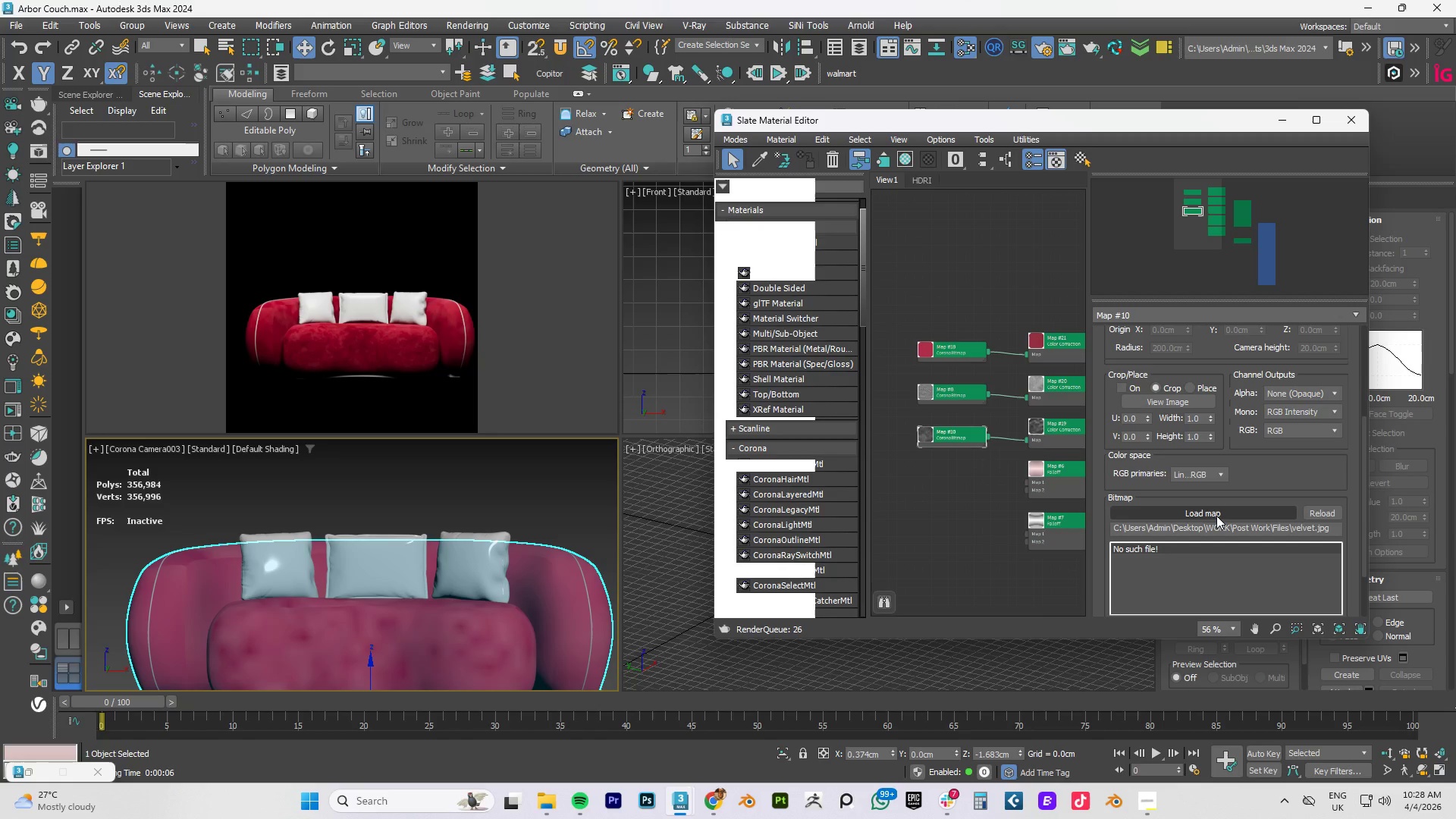 
left_click([1216, 515])
 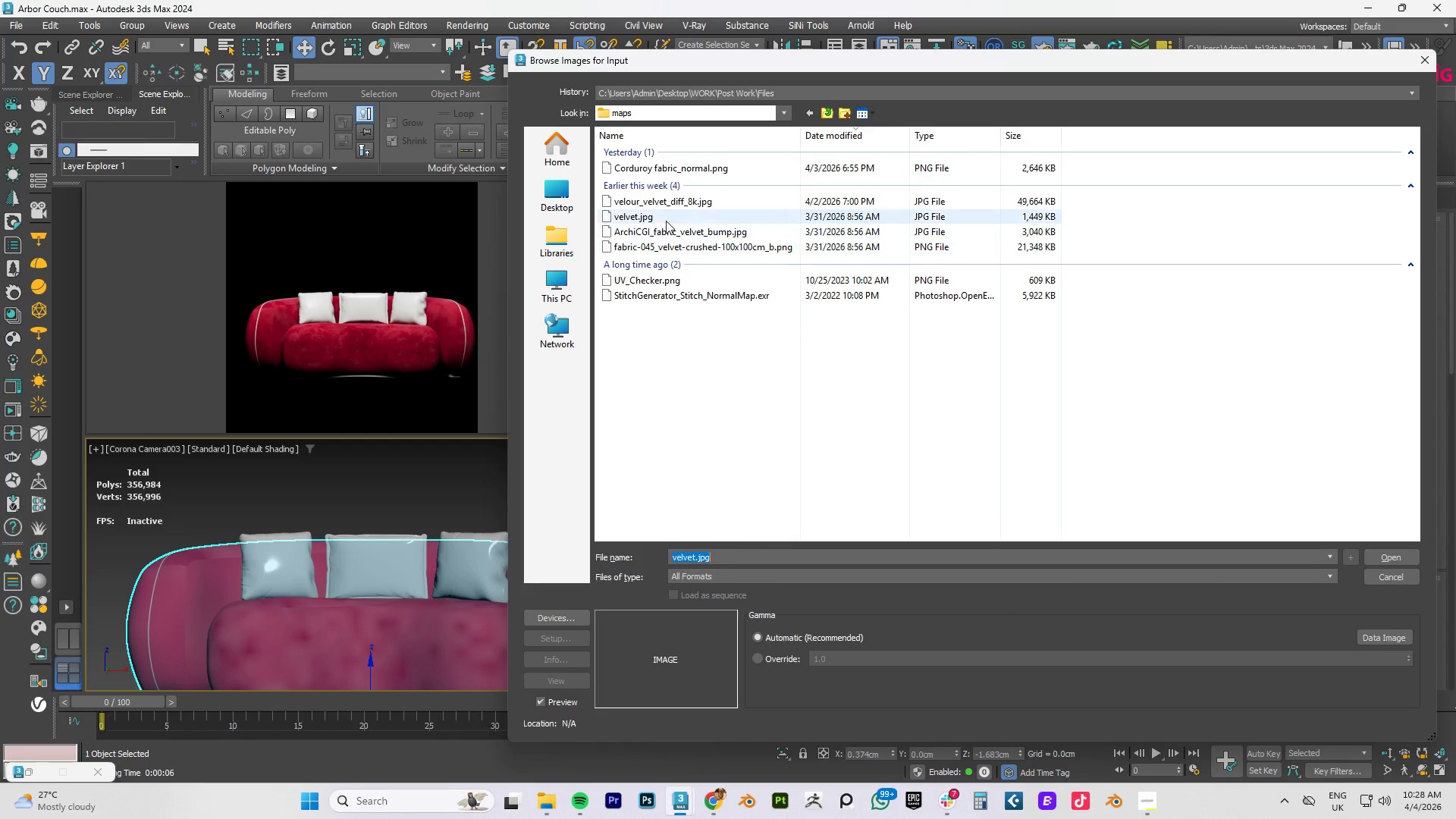 
double_click([659, 218])
 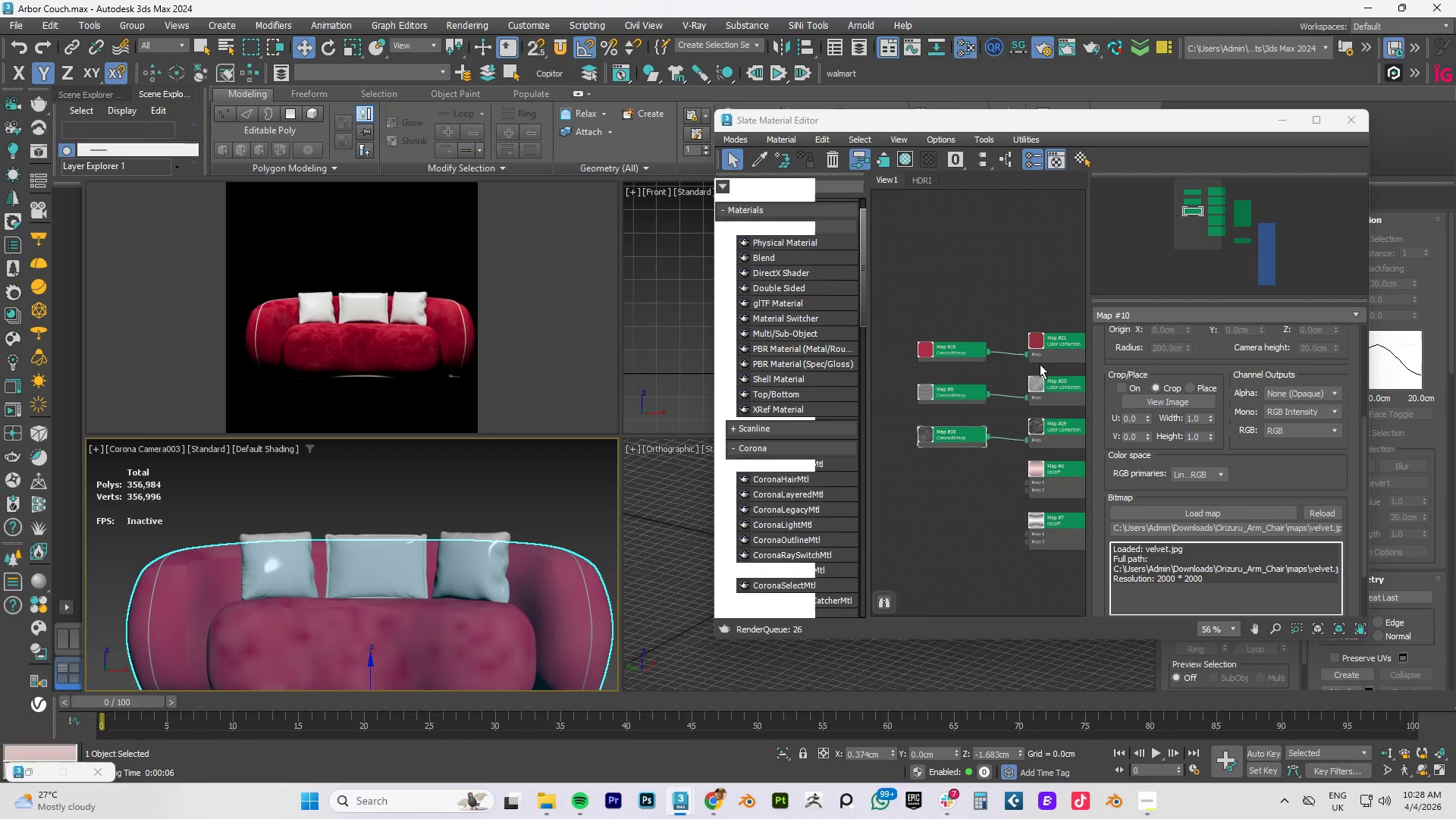 
wait(5.22)
 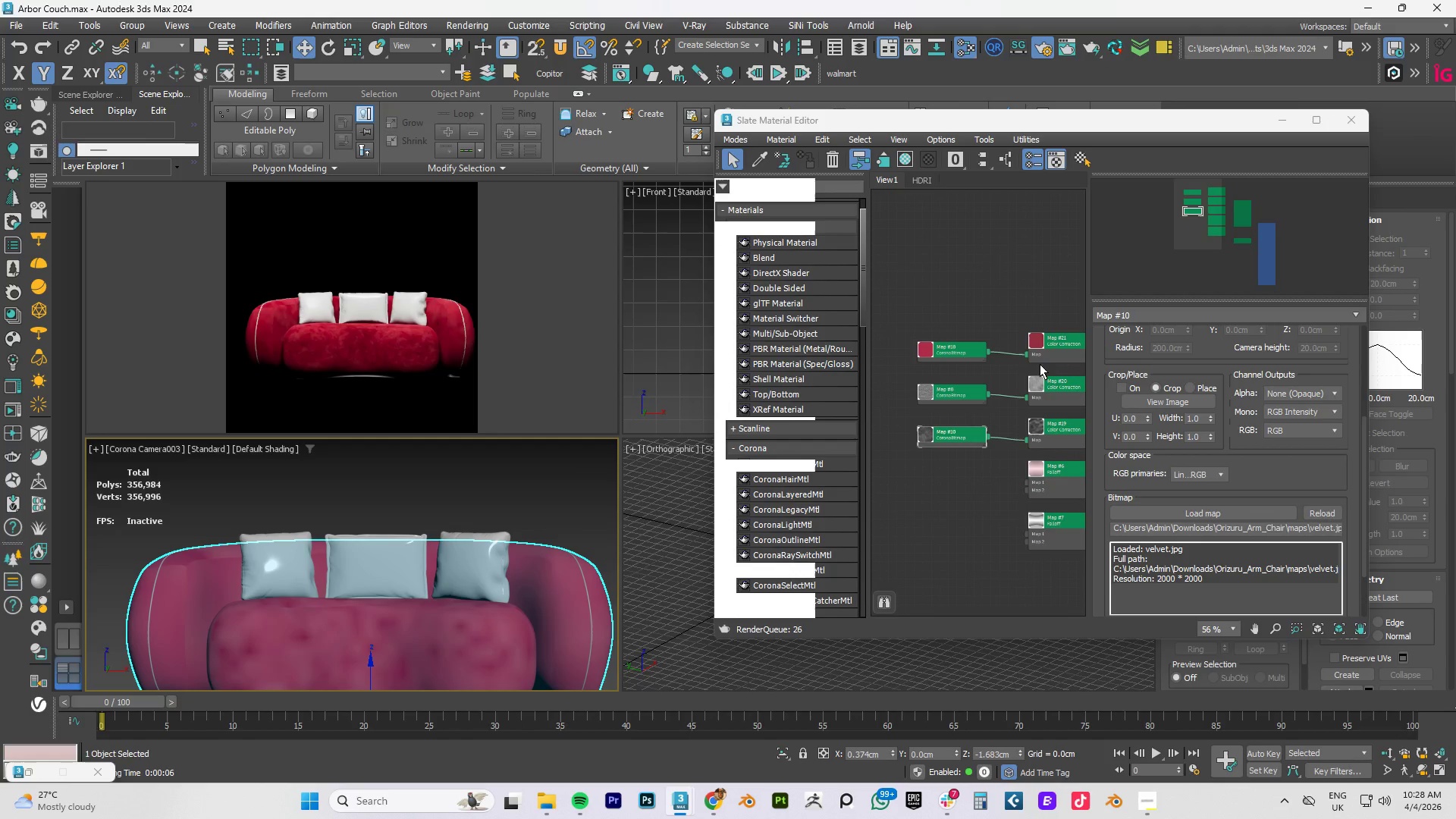 
scroll: coordinate [943, 449], scroll_direction: up, amount: 8.0
 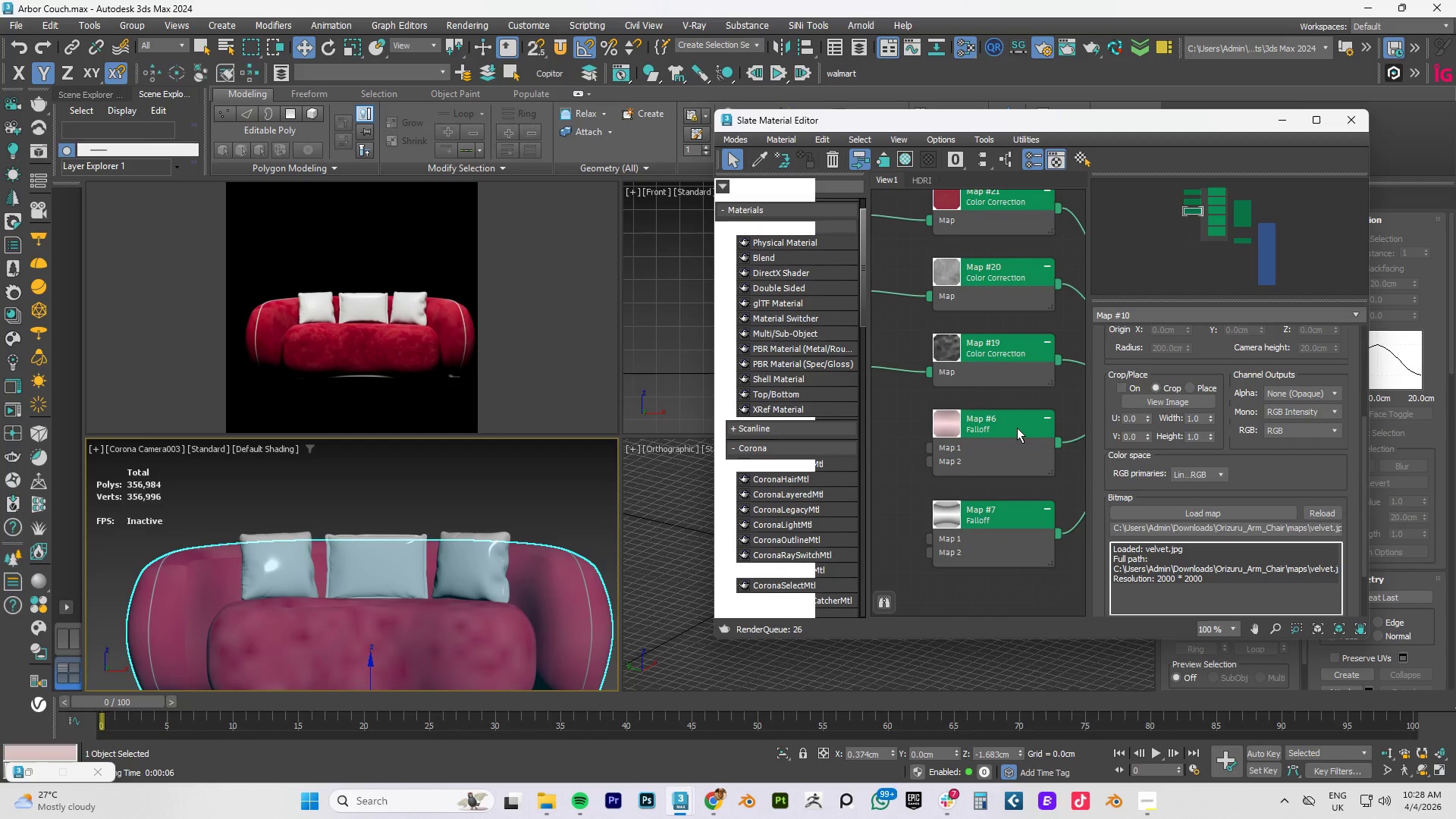 
left_click([1017, 427])
 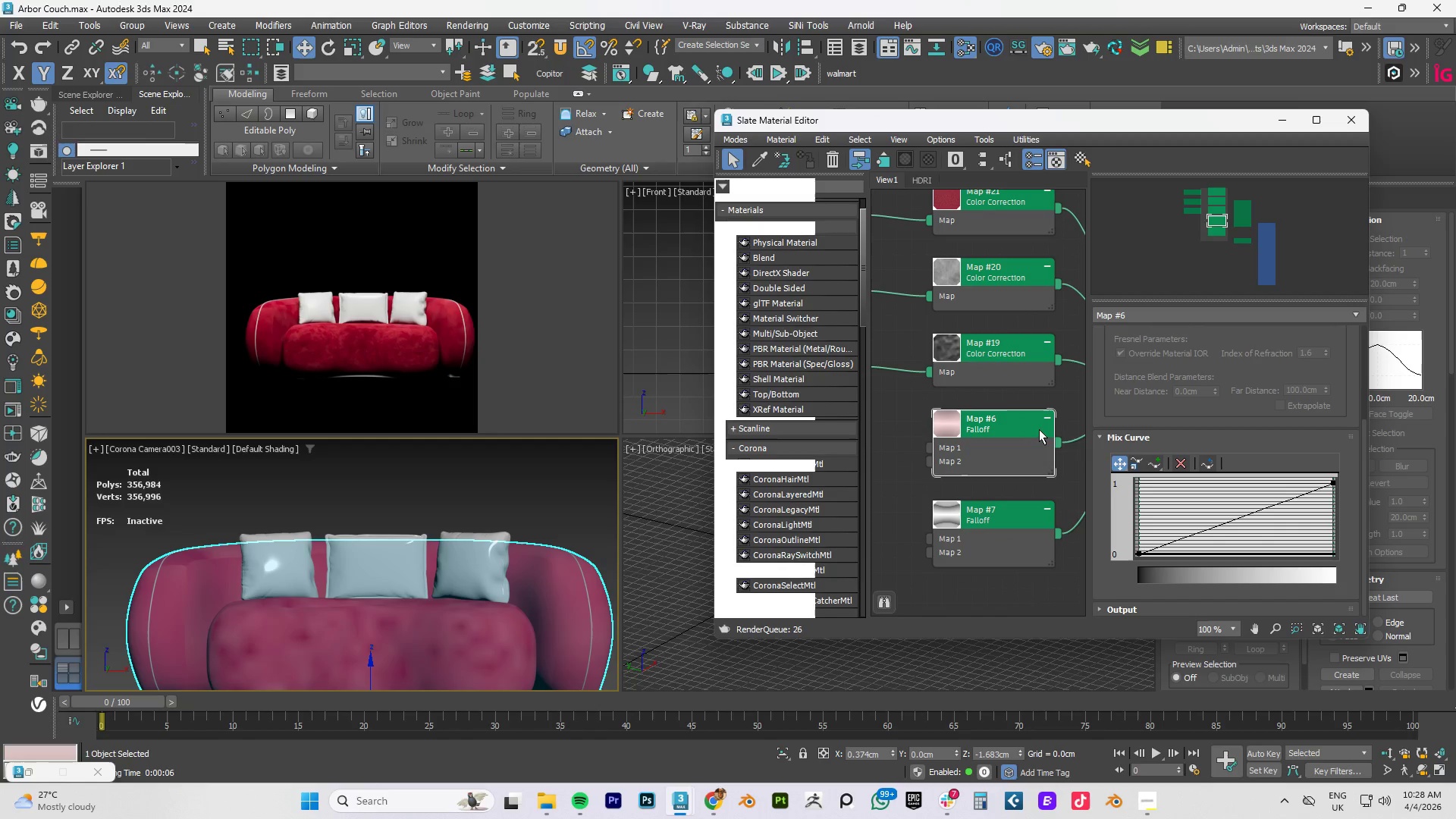 
scroll: coordinate [1224, 434], scroll_direction: up, amount: 6.0
 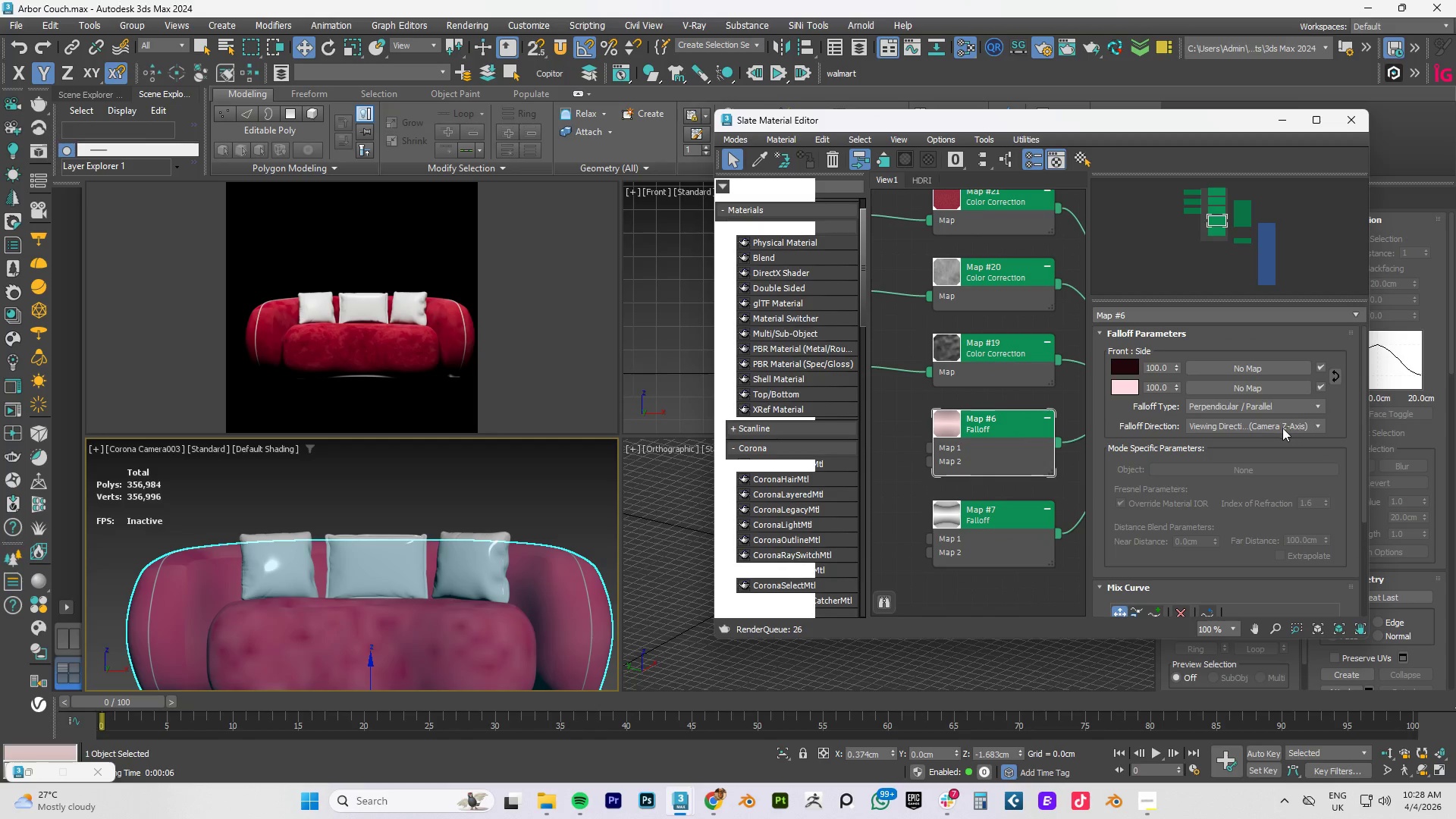 
scroll: coordinate [1213, 471], scroll_direction: down, amount: 10.0
 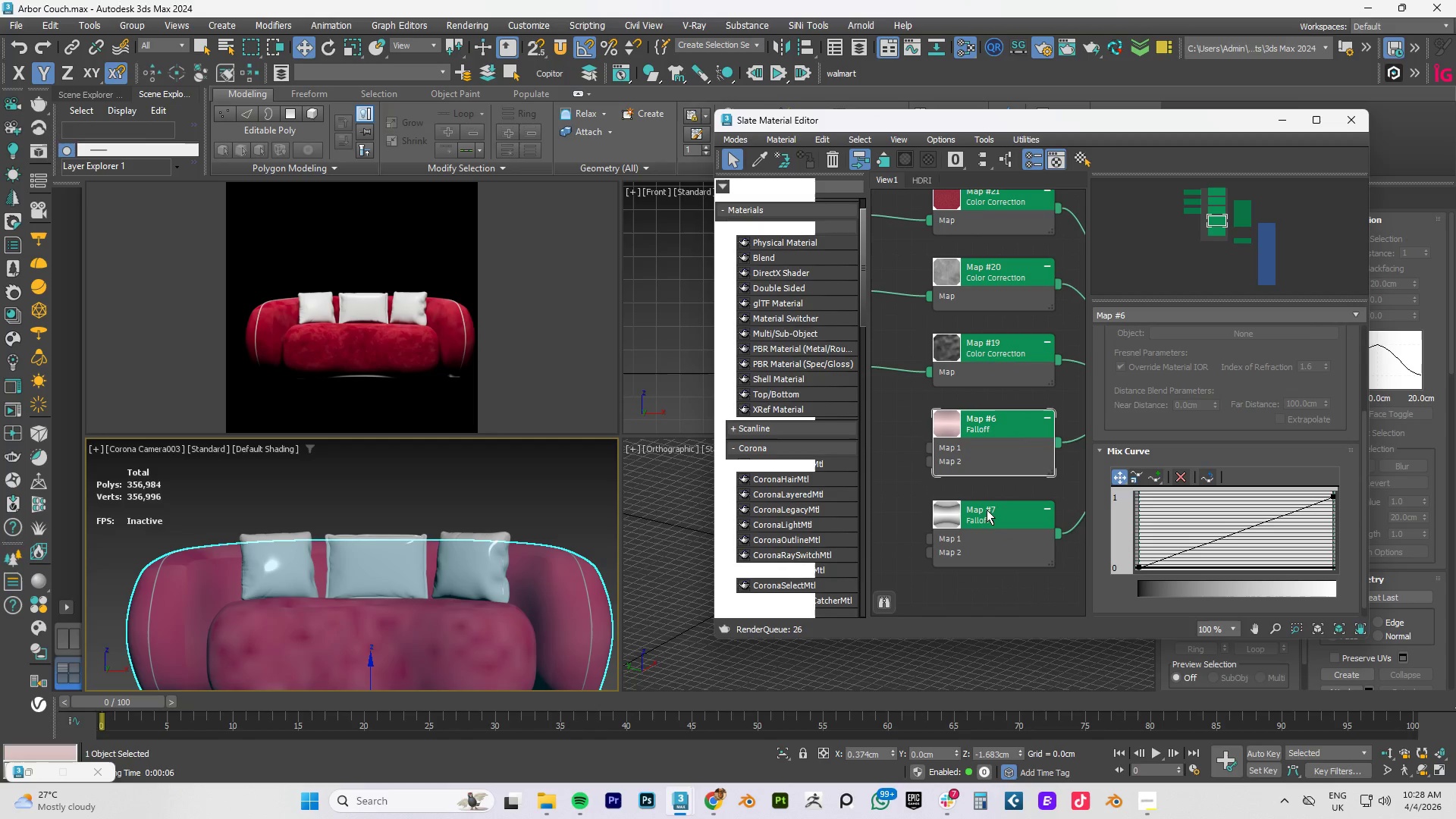 
left_click([987, 510])
 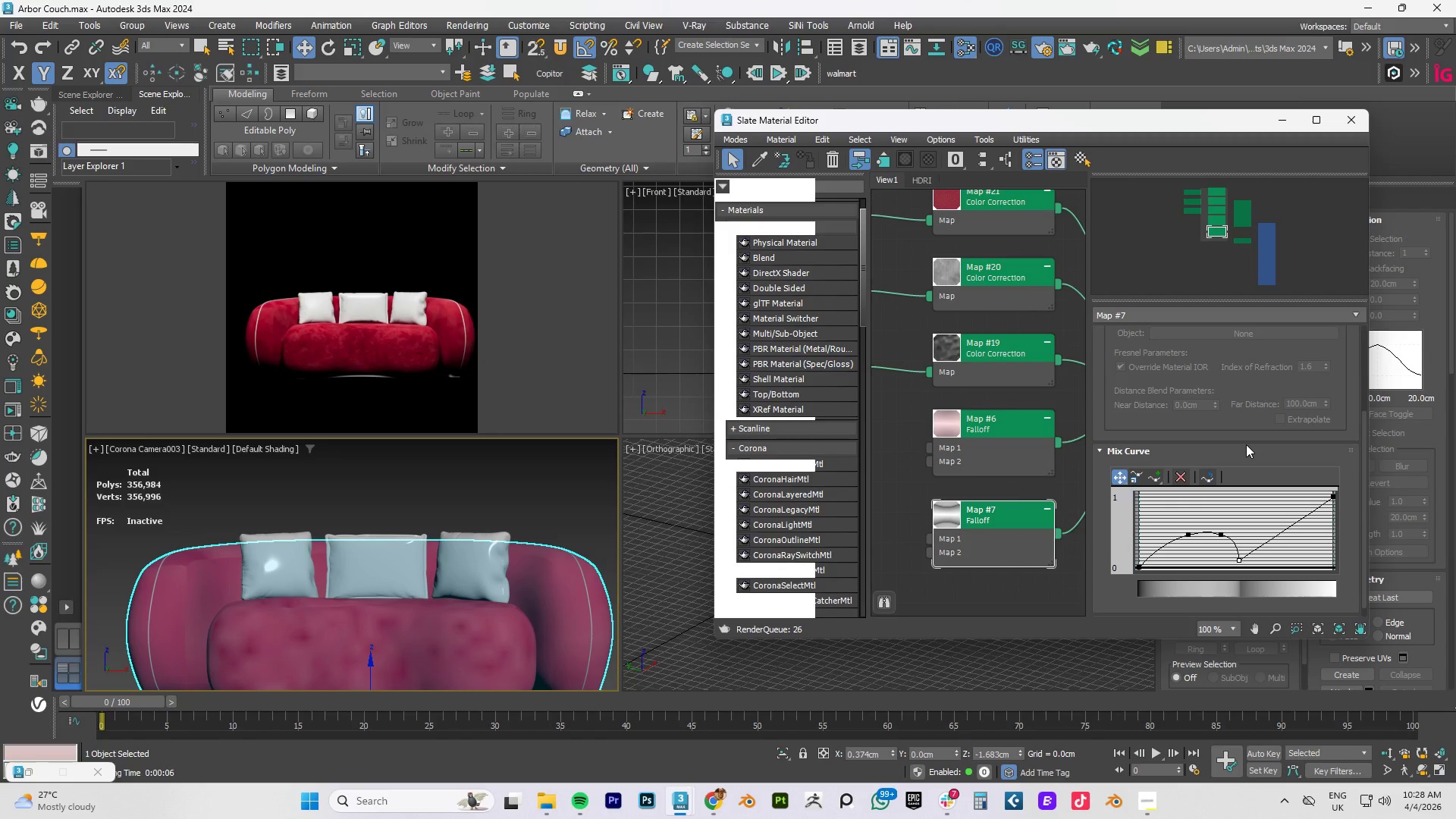 
scroll: coordinate [1213, 439], scroll_direction: up, amount: 5.0
 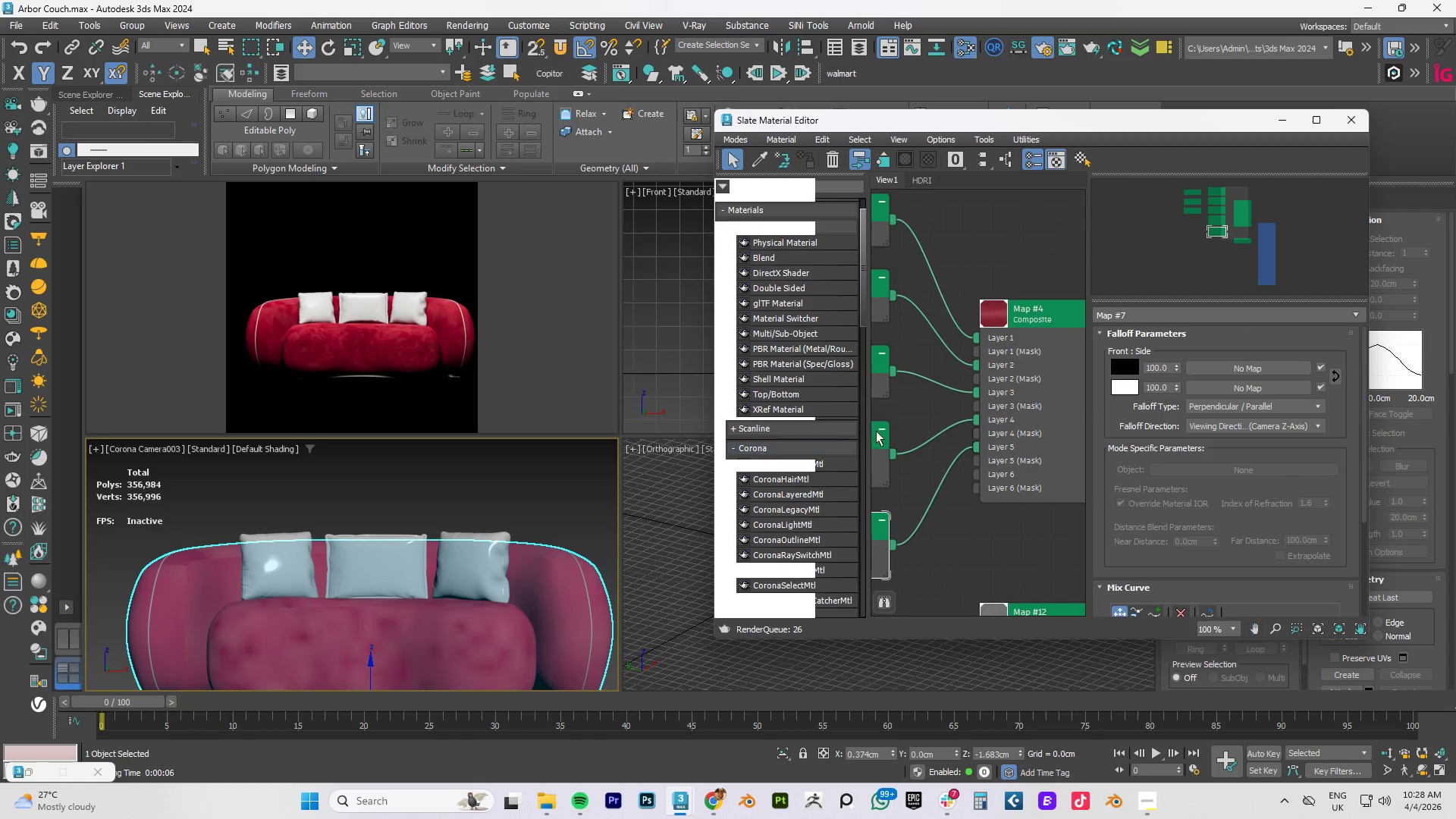 
scroll: coordinate [990, 425], scroll_direction: down, amount: 4.0
 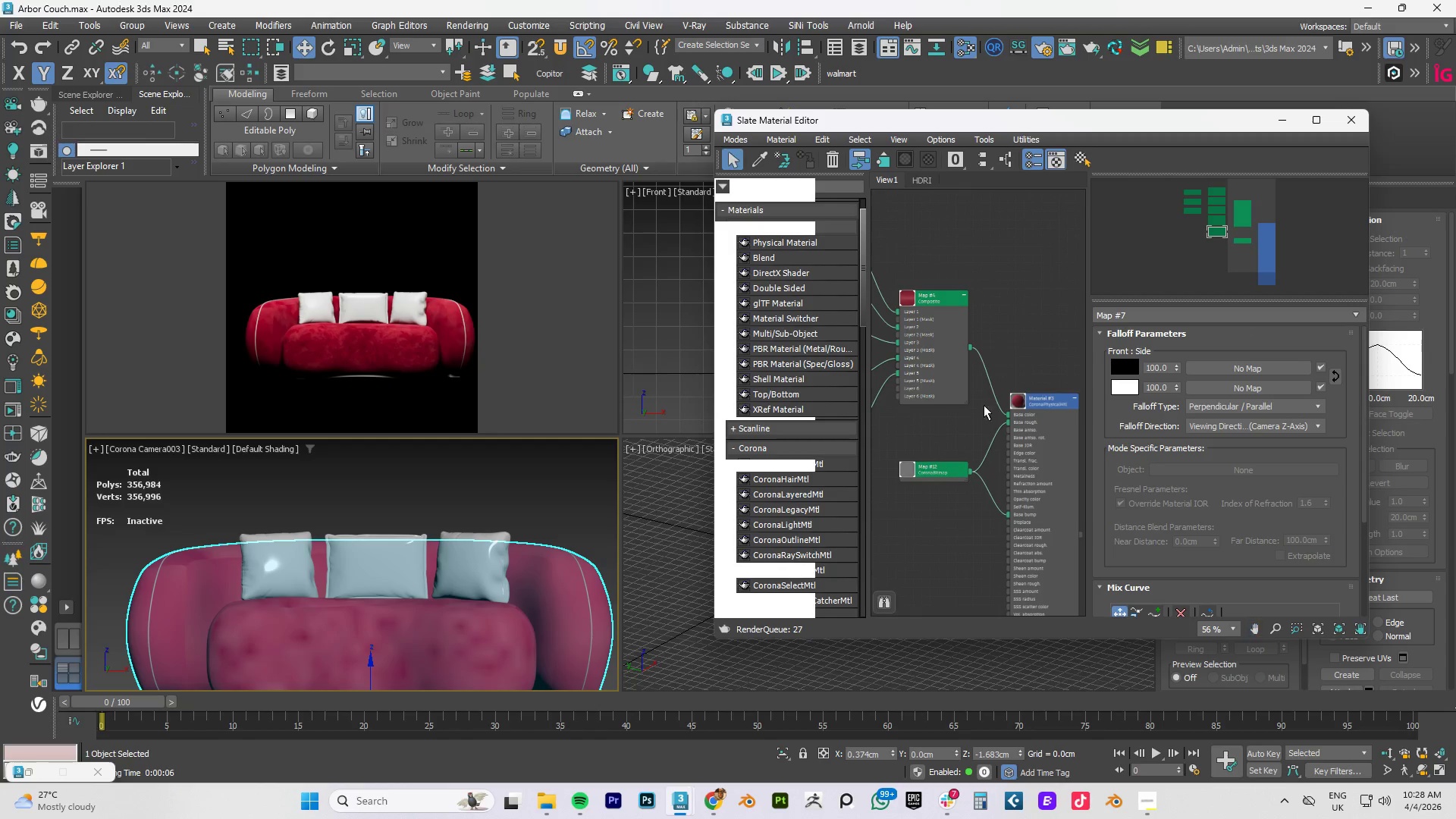 
left_click([933, 460])
 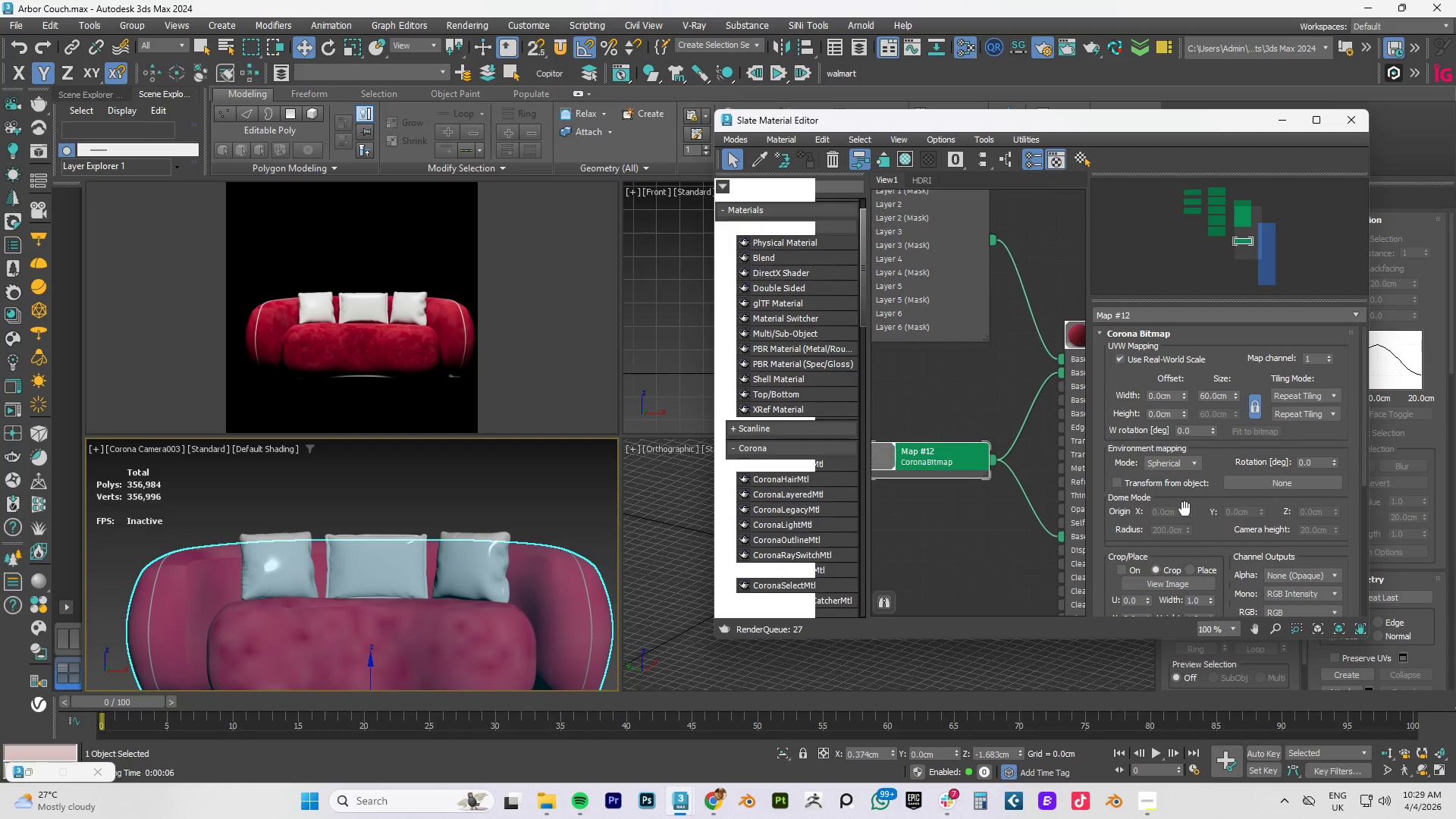 
scroll: coordinate [939, 485], scroll_direction: up, amount: 4.0
 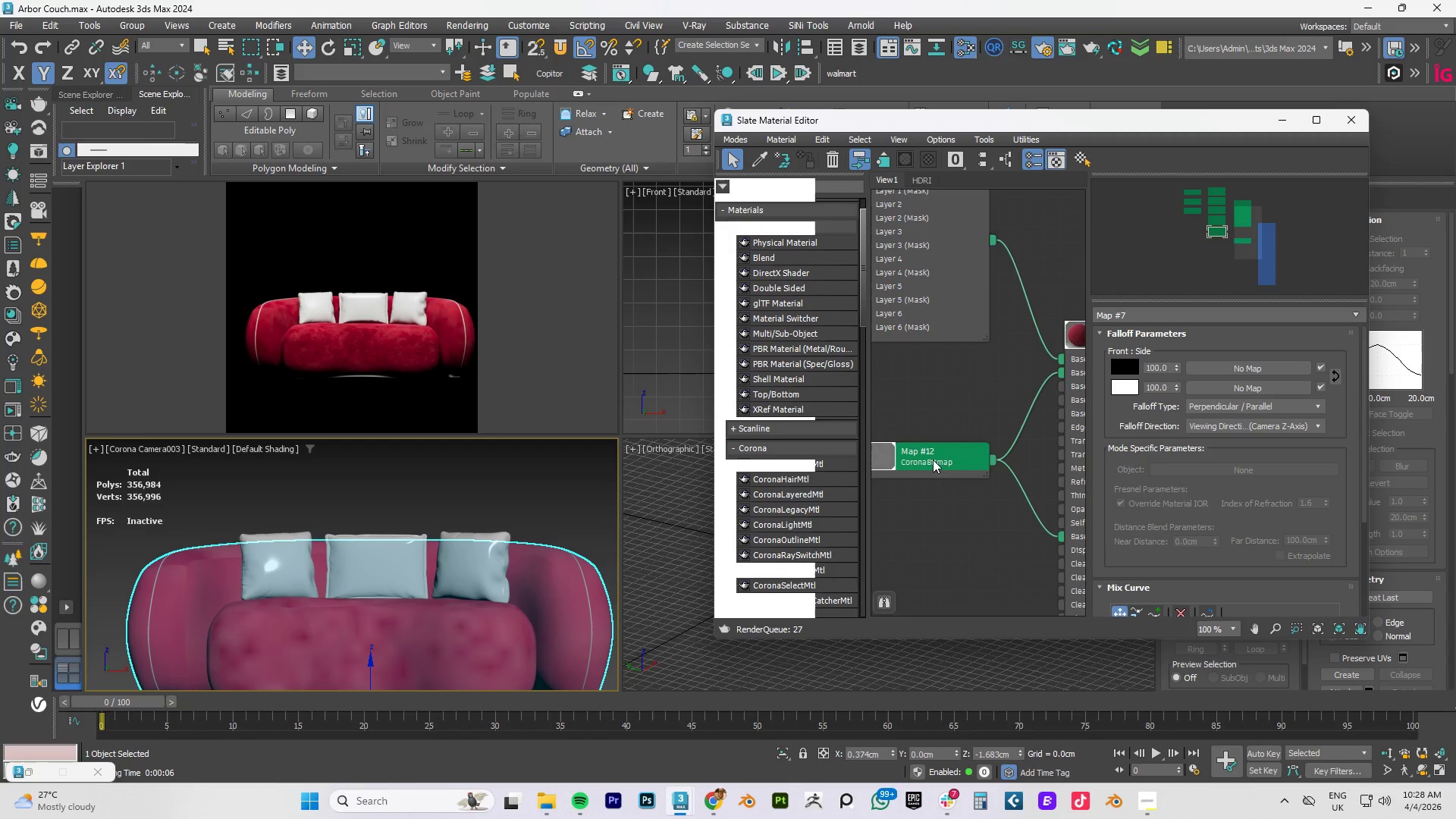 
scroll: coordinate [1227, 513], scroll_direction: down, amount: 11.0
 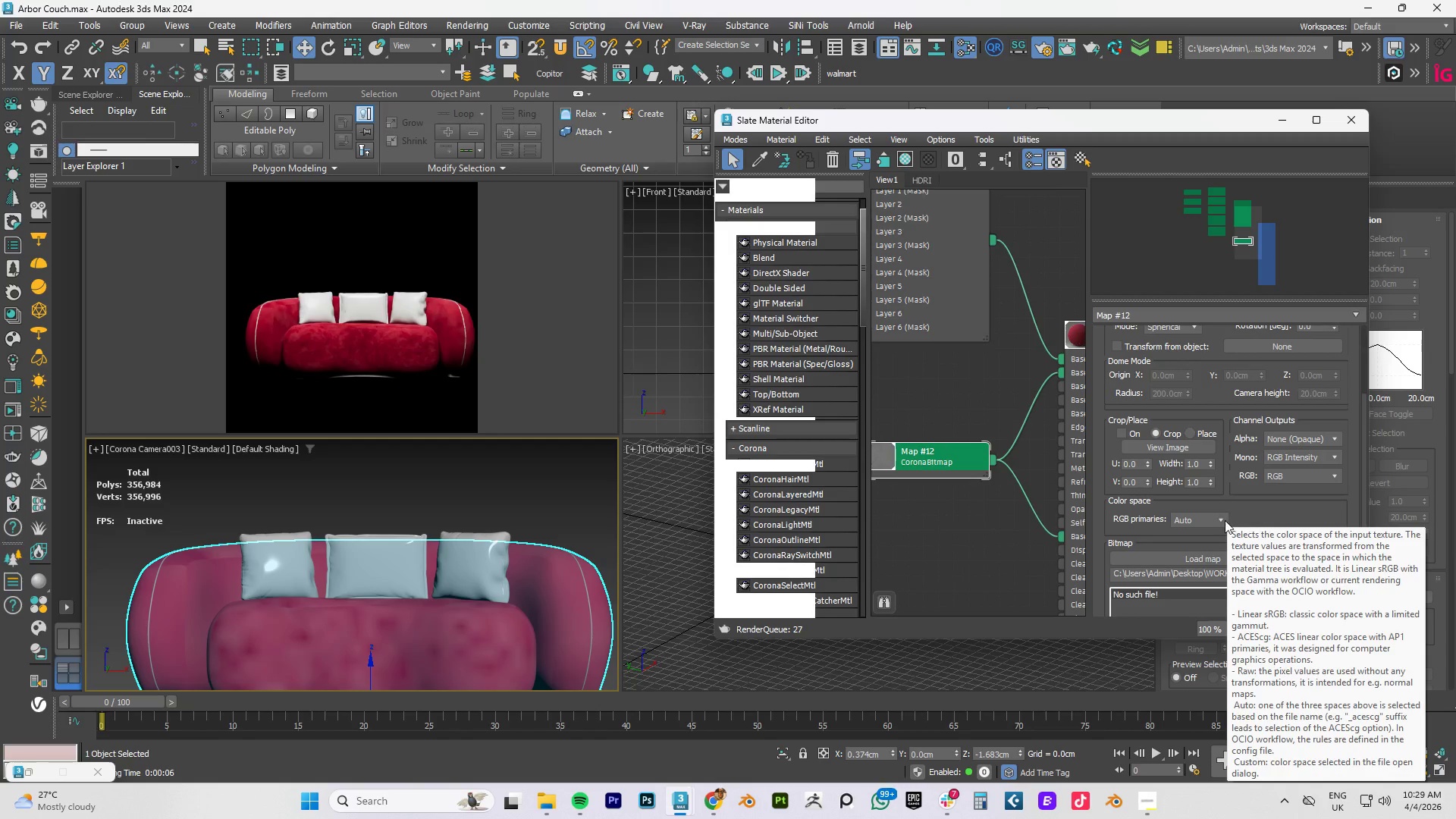 
scroll: coordinate [1223, 520], scroll_direction: up, amount: 5.0
 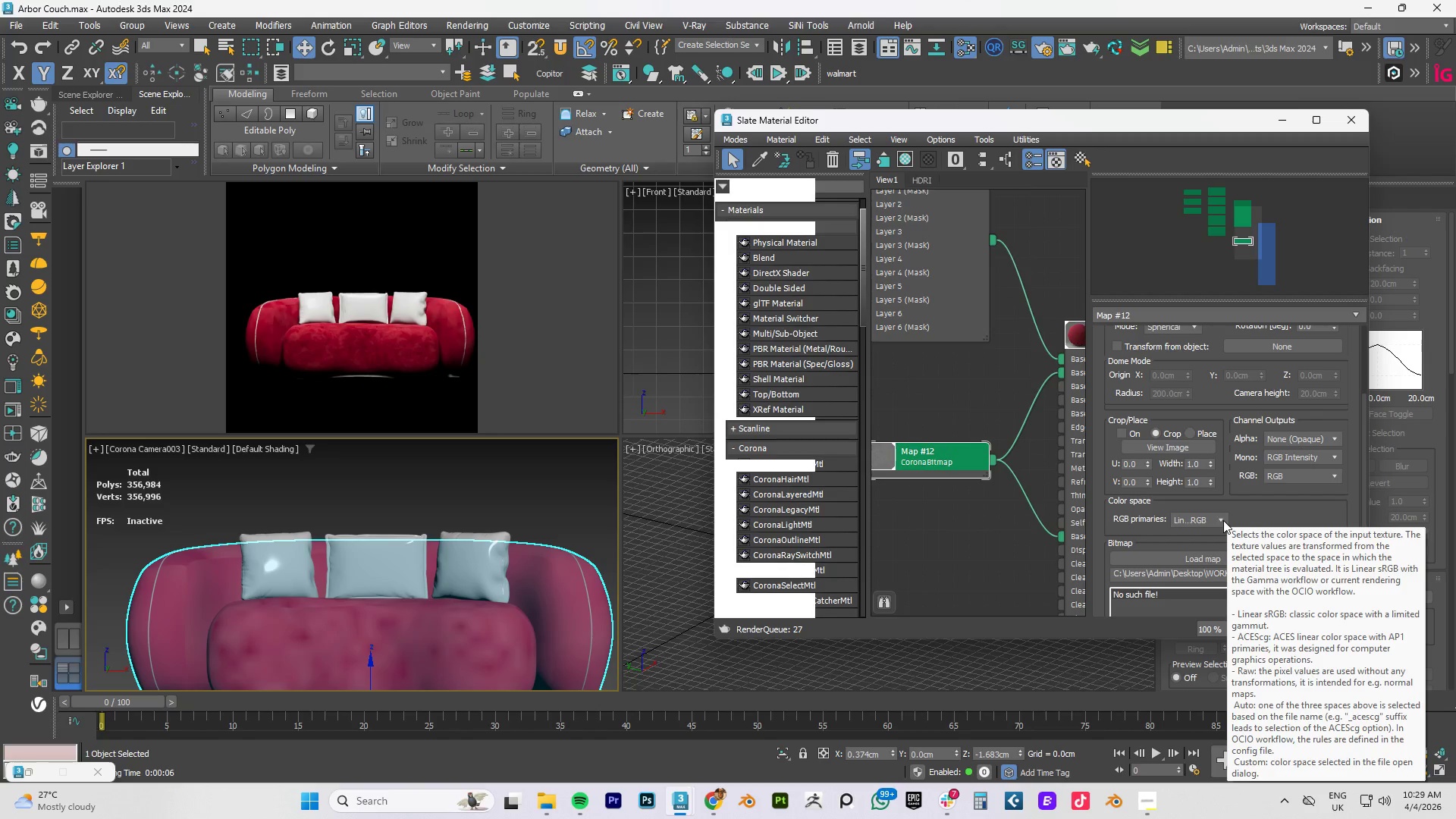 
scroll: coordinate [1223, 520], scroll_direction: down, amount: 1.0
 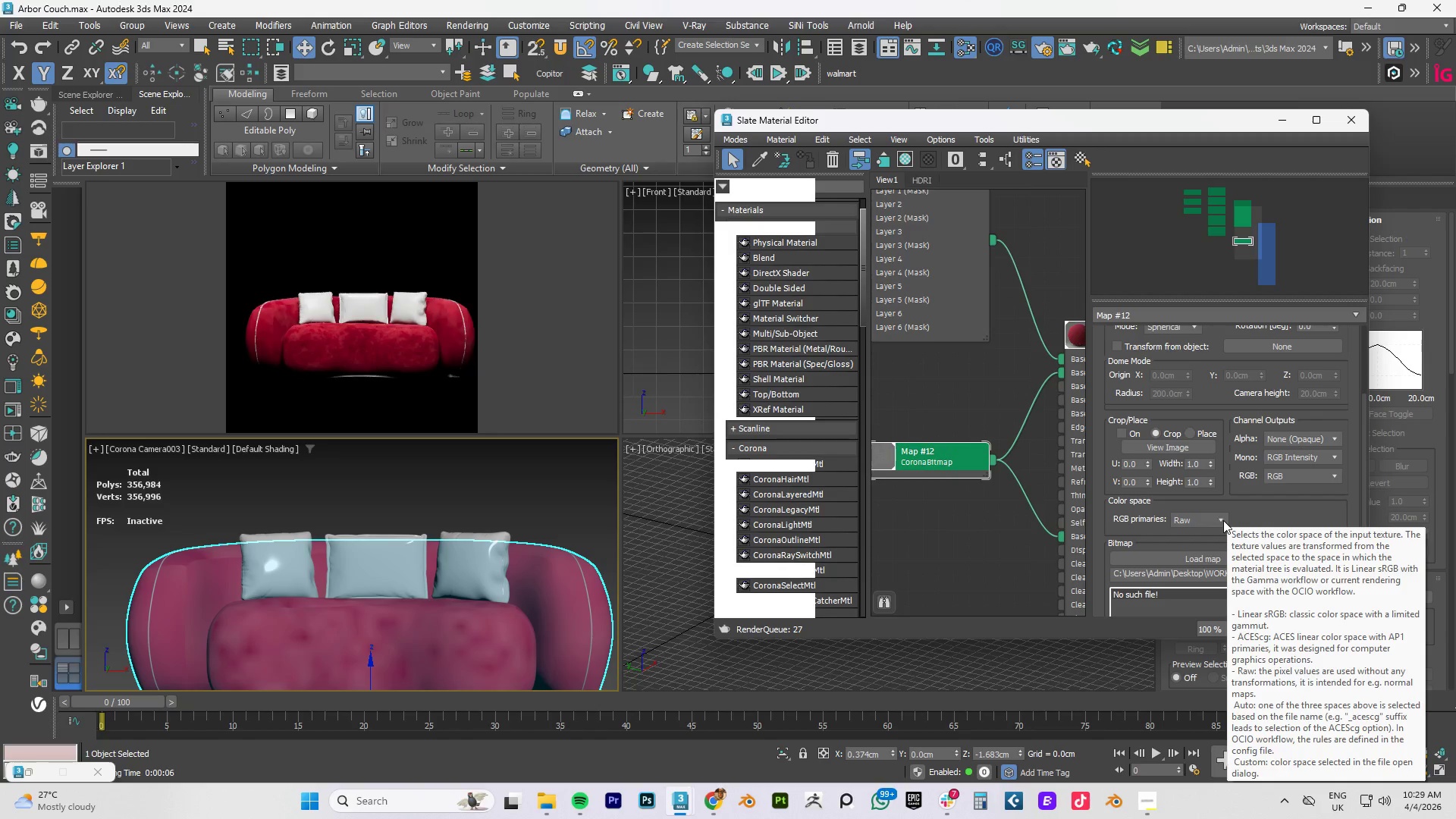 
scroll: coordinate [1223, 520], scroll_direction: up, amount: 3.0
 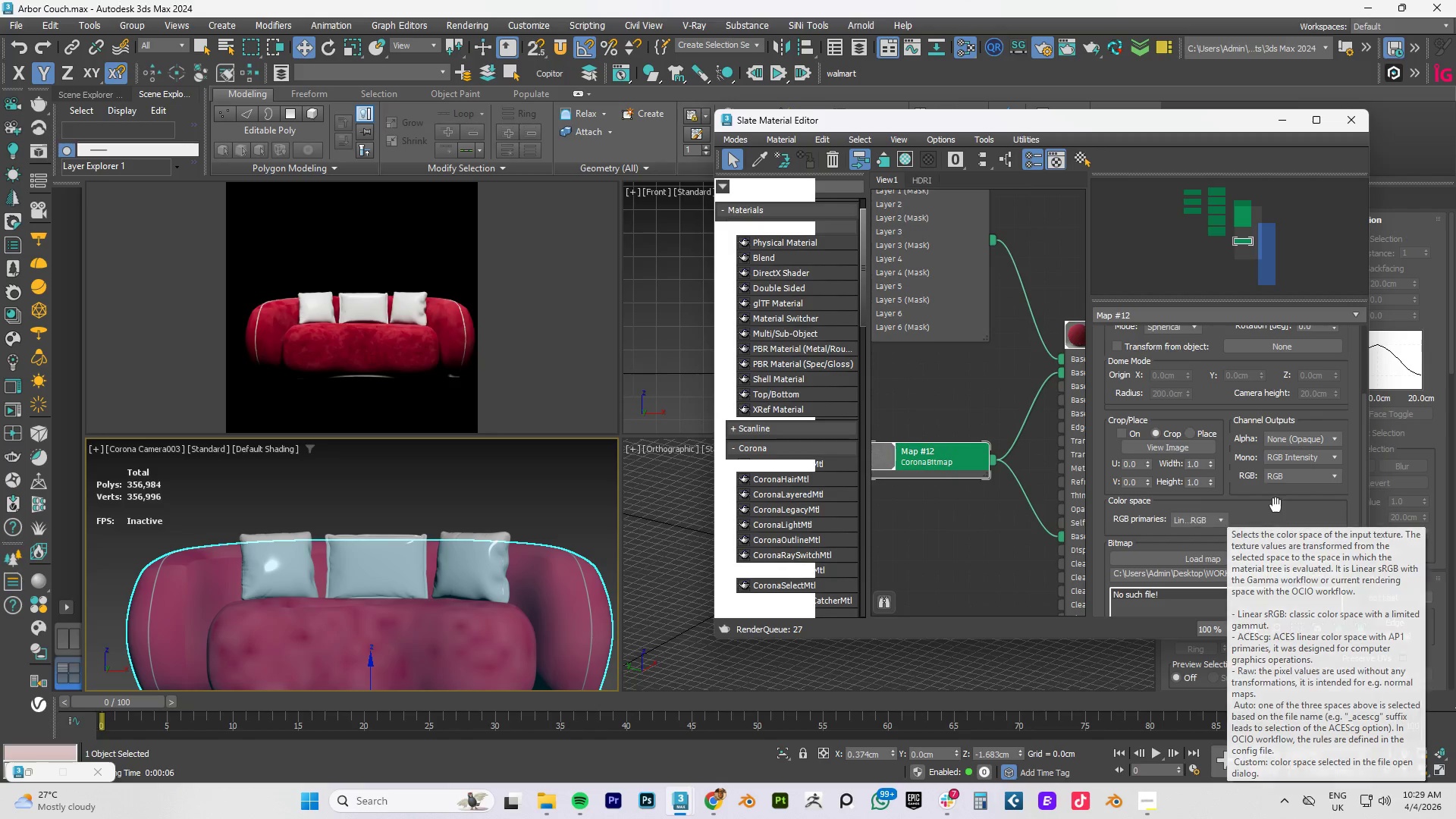 
left_click([1276, 505])
 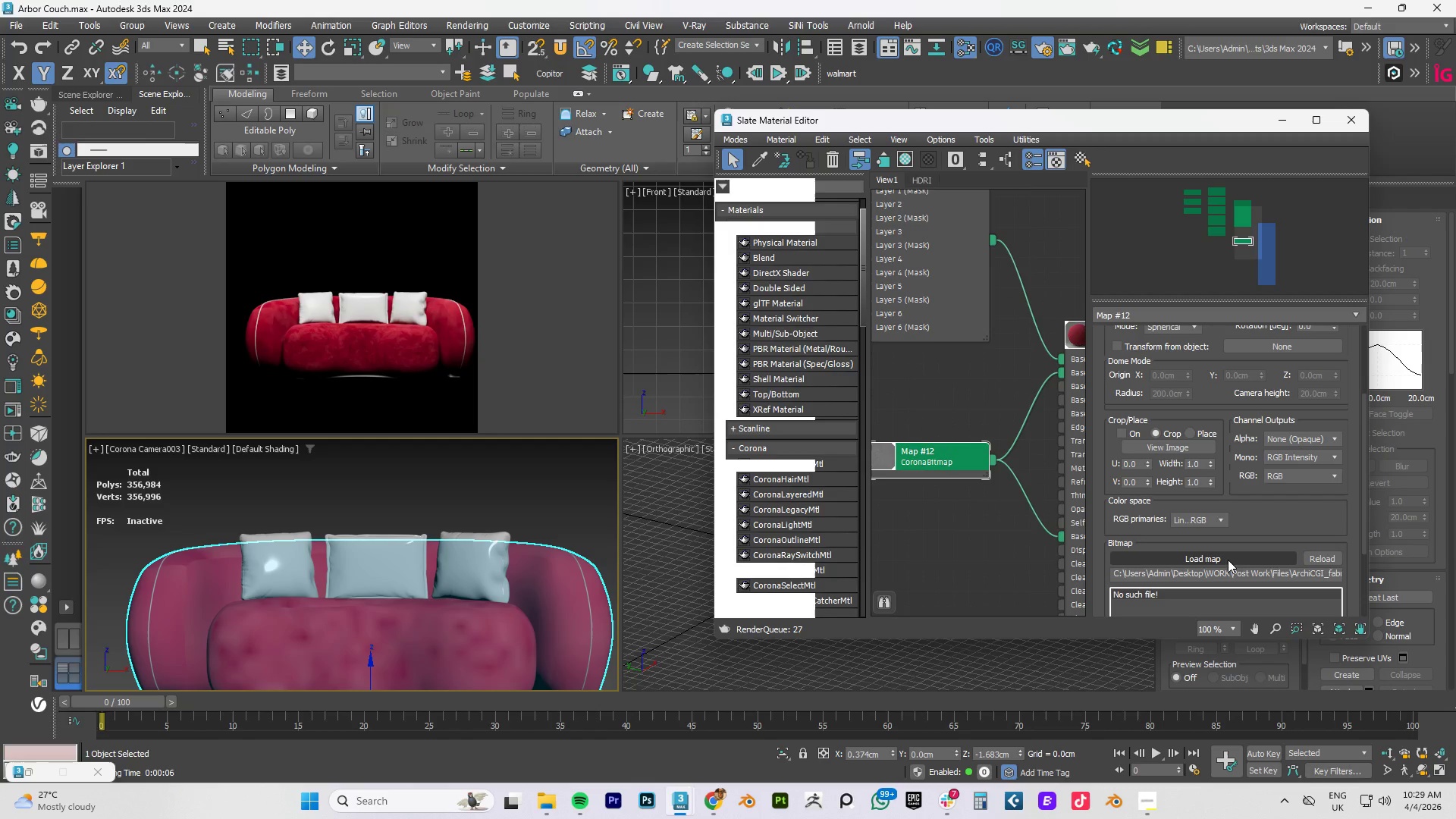 
left_click([1228, 560])
 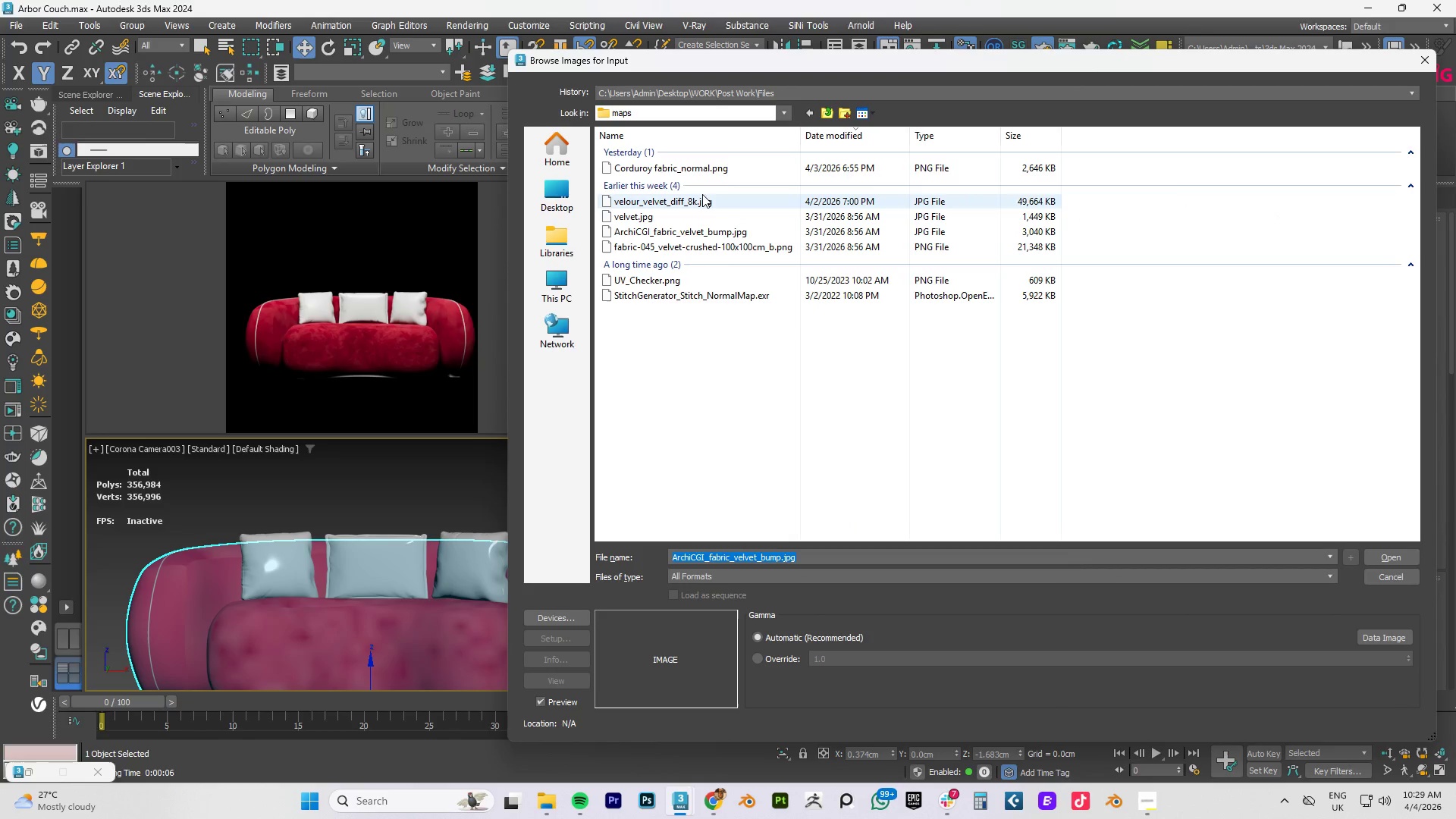 
wait(5.2)
 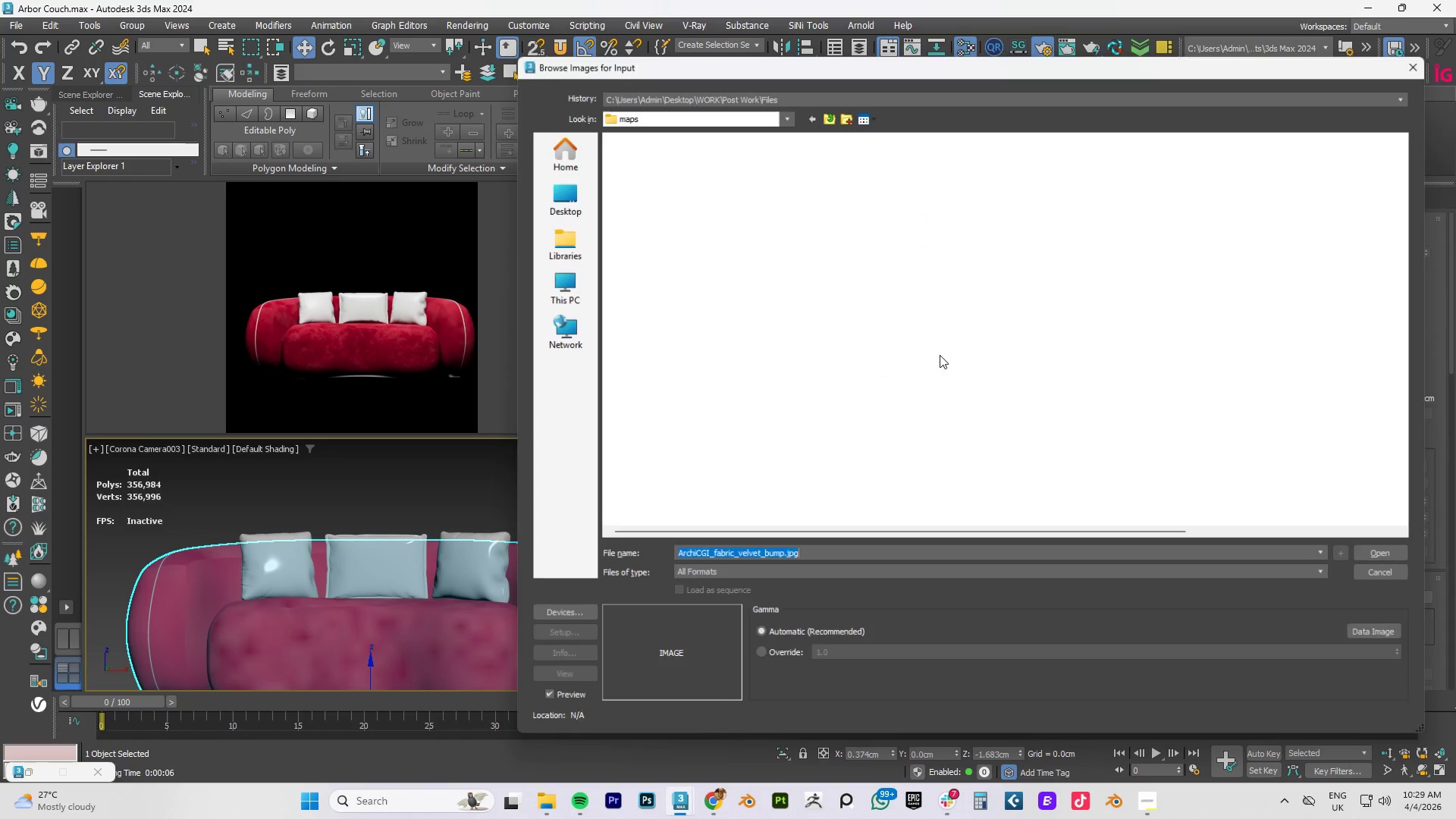 
double_click([721, 234])
 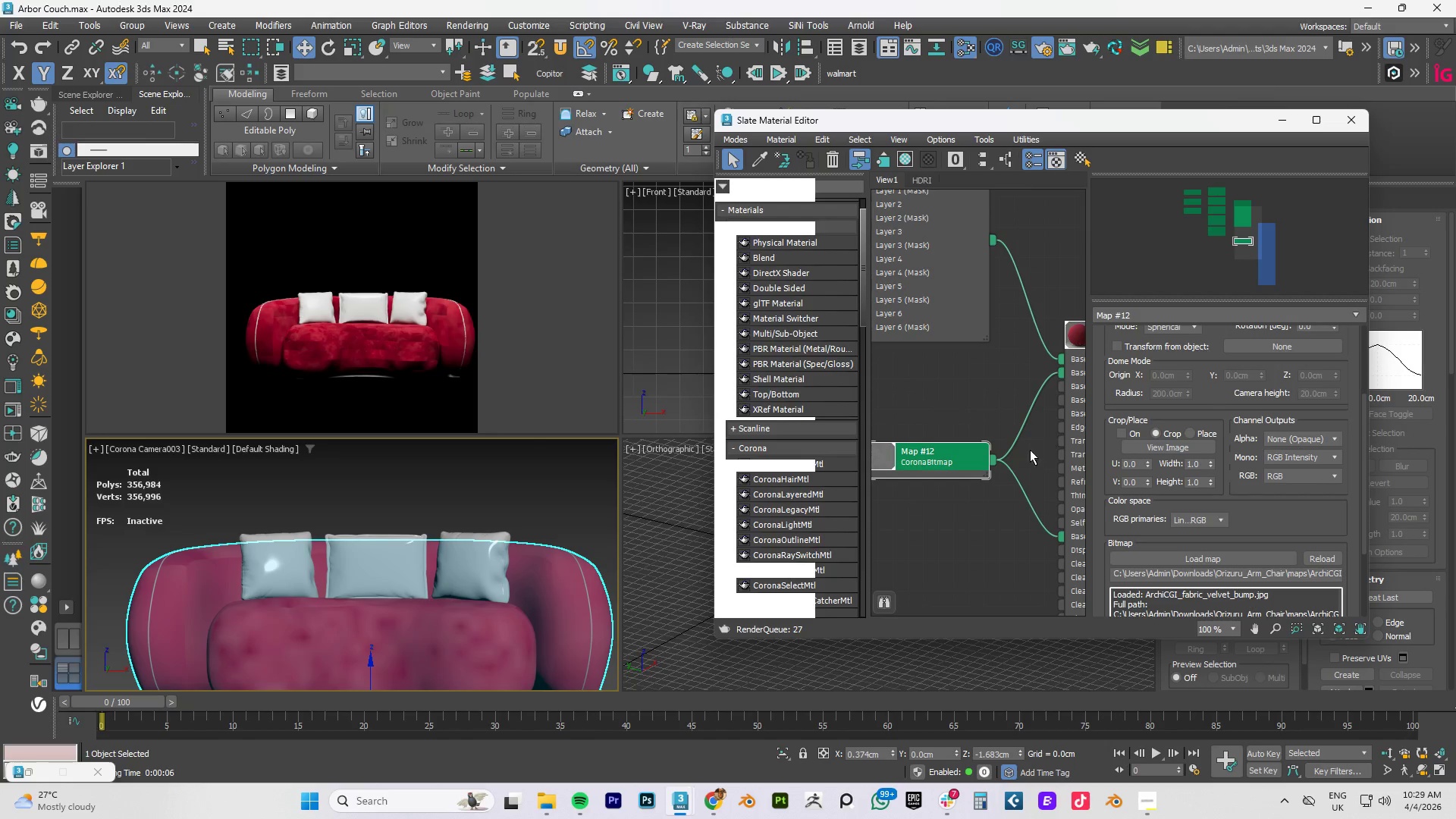 
scroll: coordinate [984, 454], scroll_direction: down, amount: 5.0
 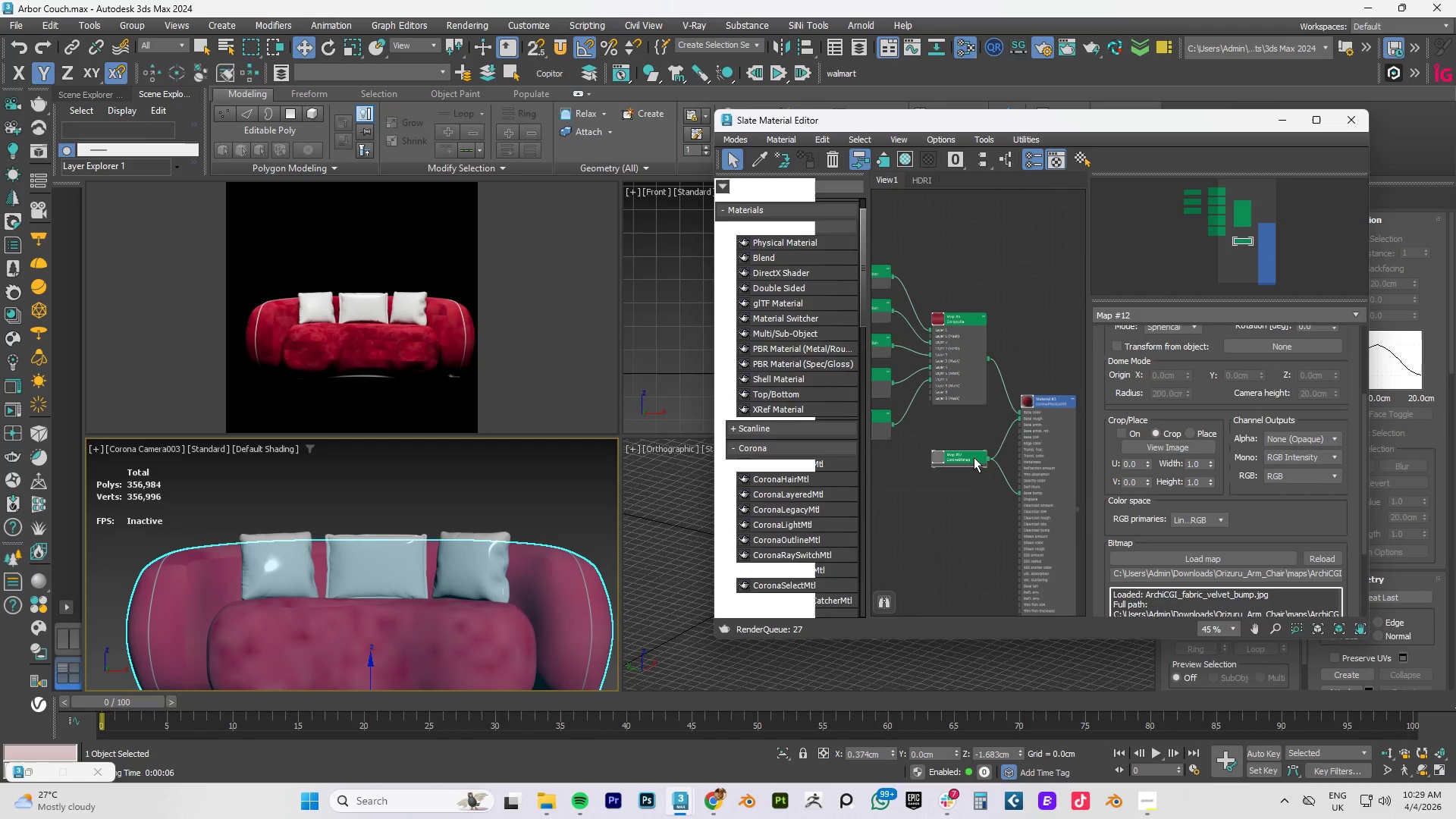 
scroll: coordinate [1012, 431], scroll_direction: up, amount: 4.0
 